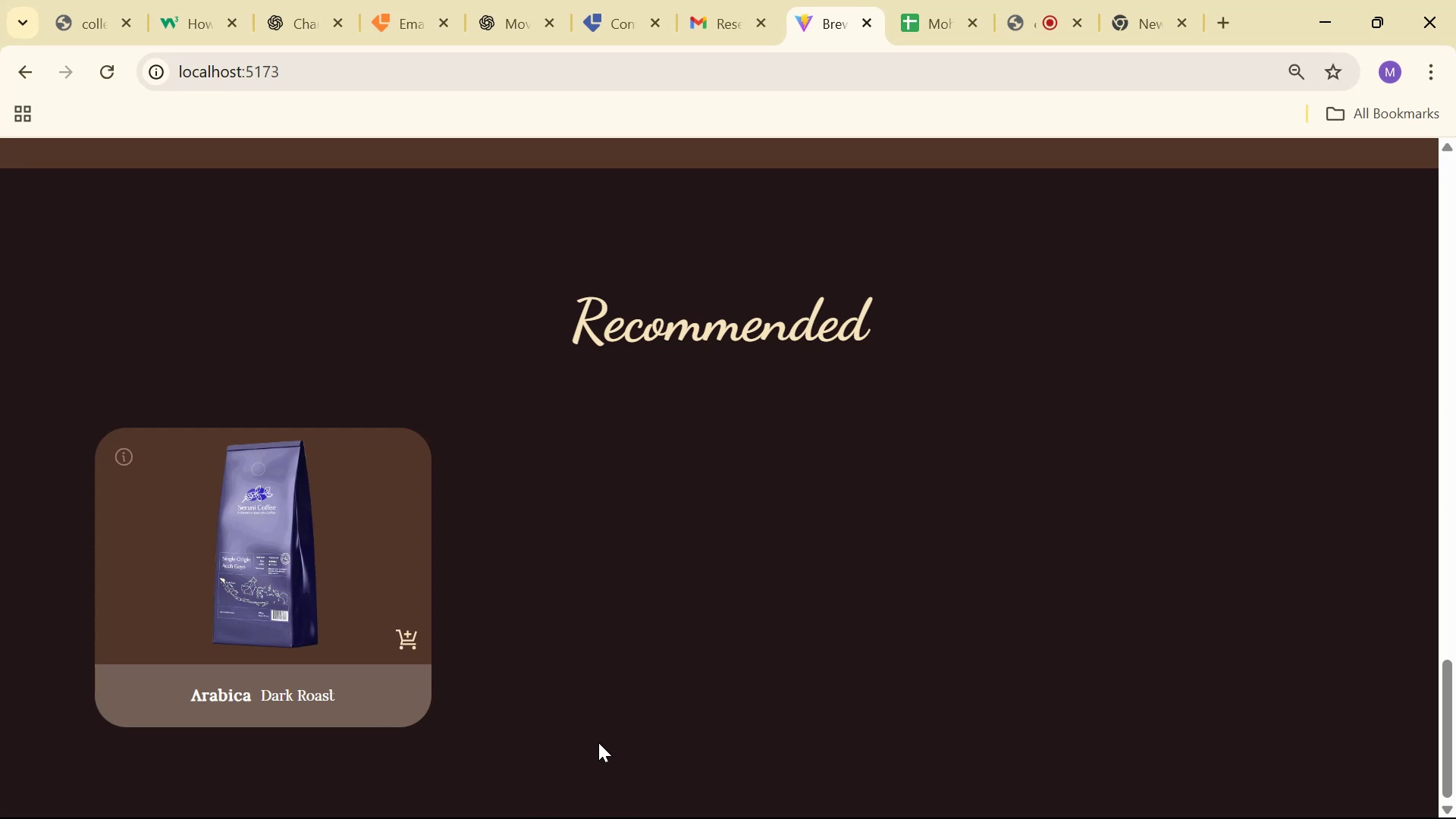 
key(Alt+Tab)
 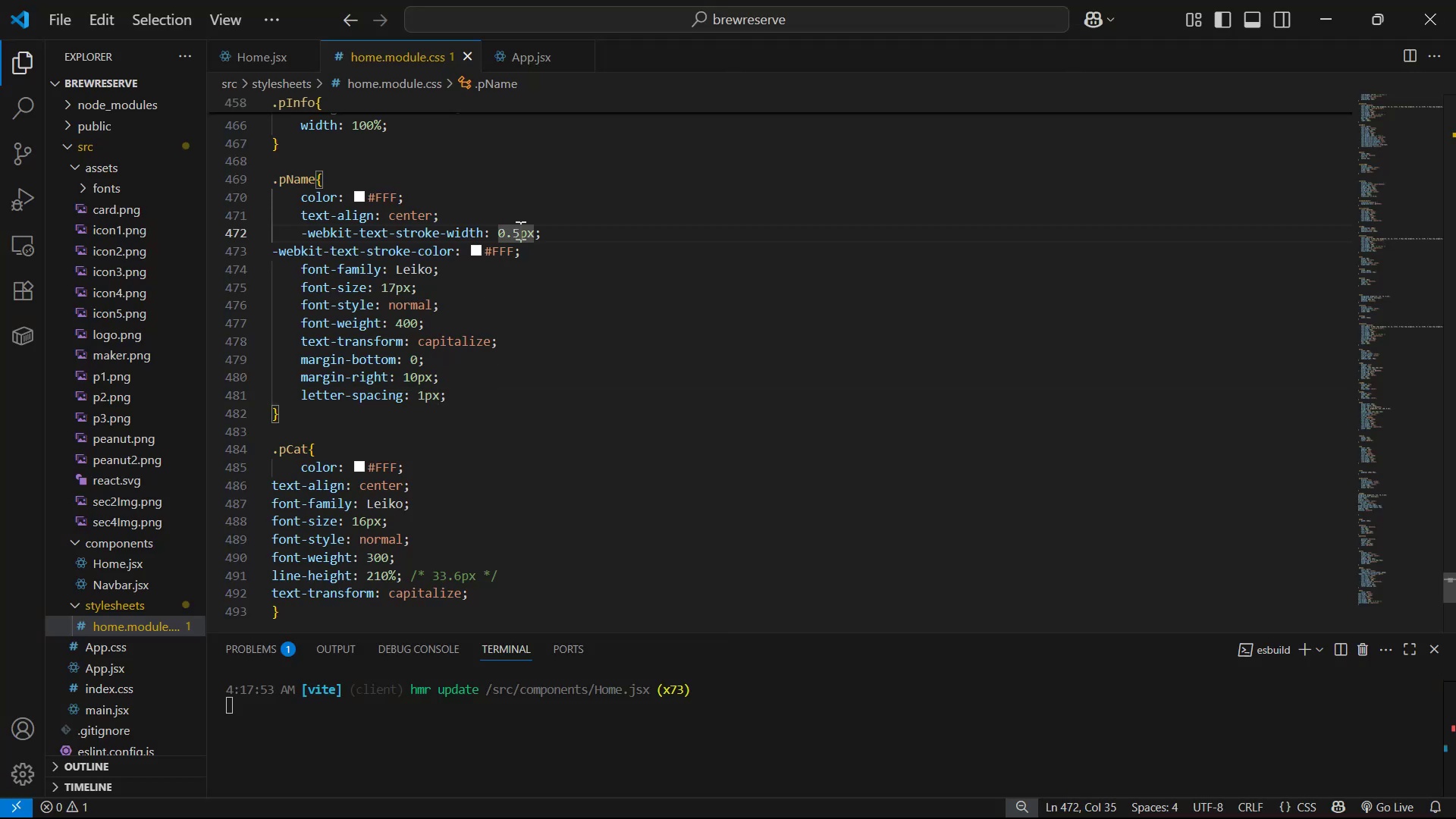 
key(Backspace)
 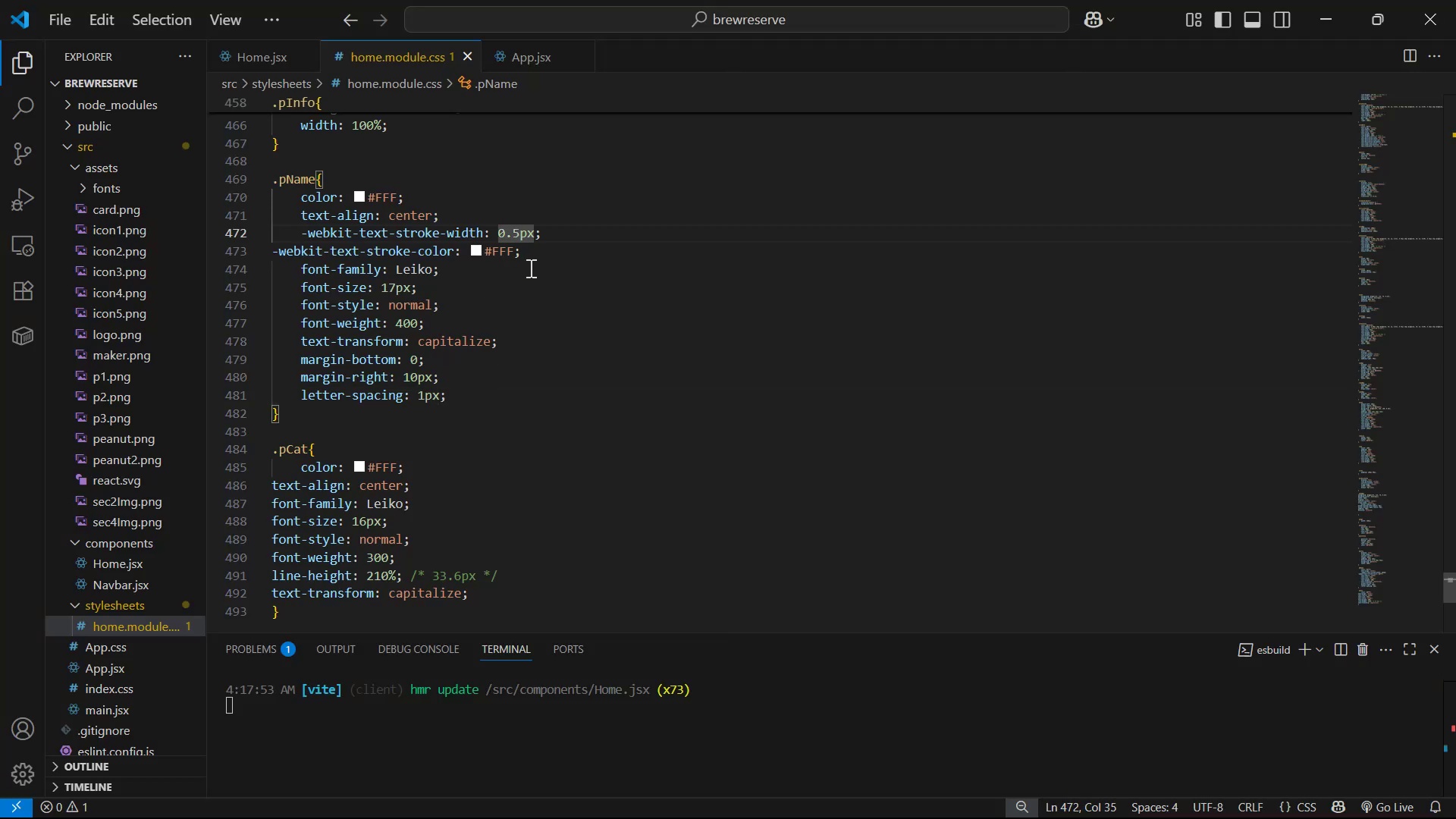 
key(2)
 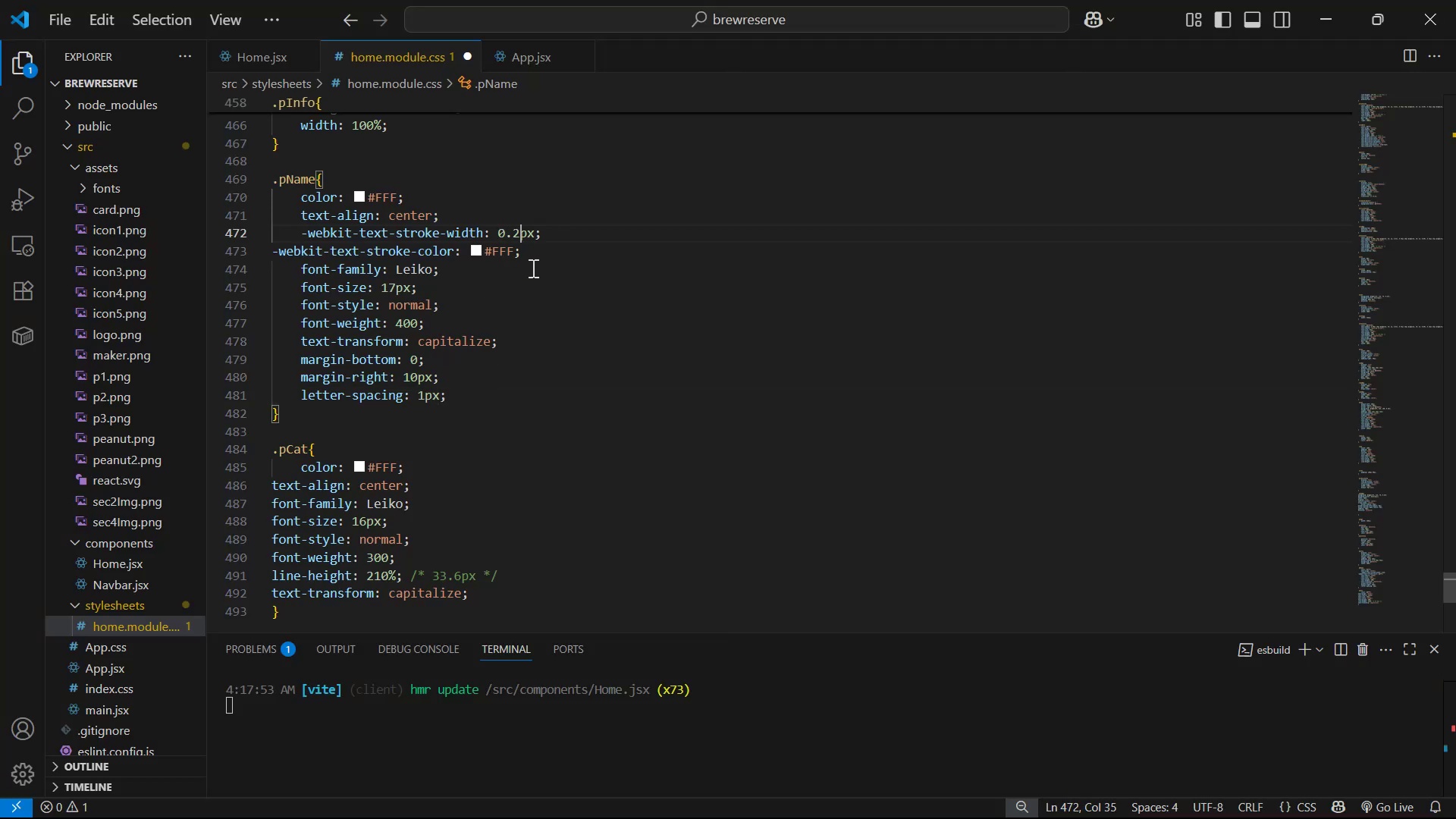 
key(Control+ControlLeft)
 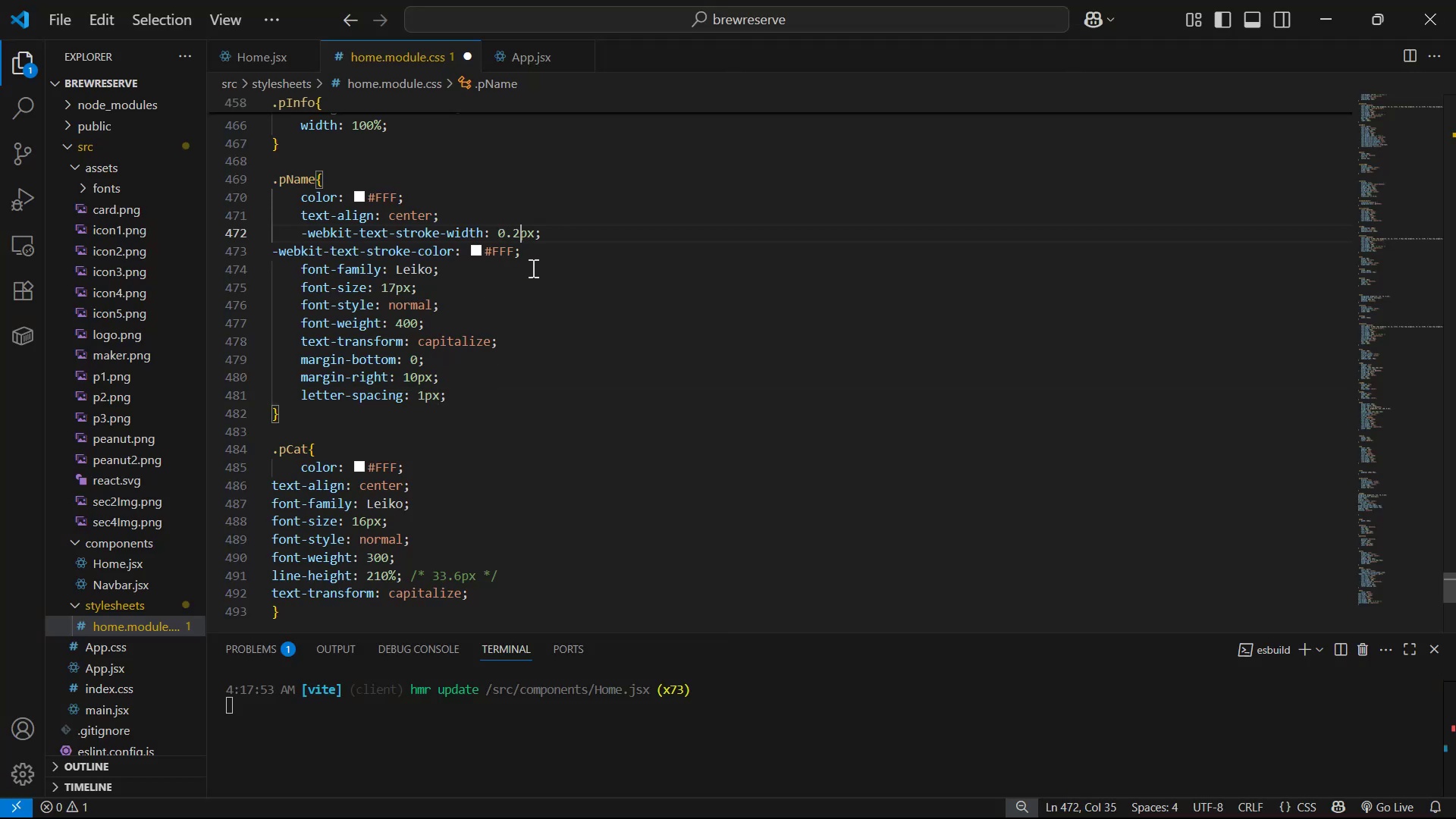 
key(Control+S)
 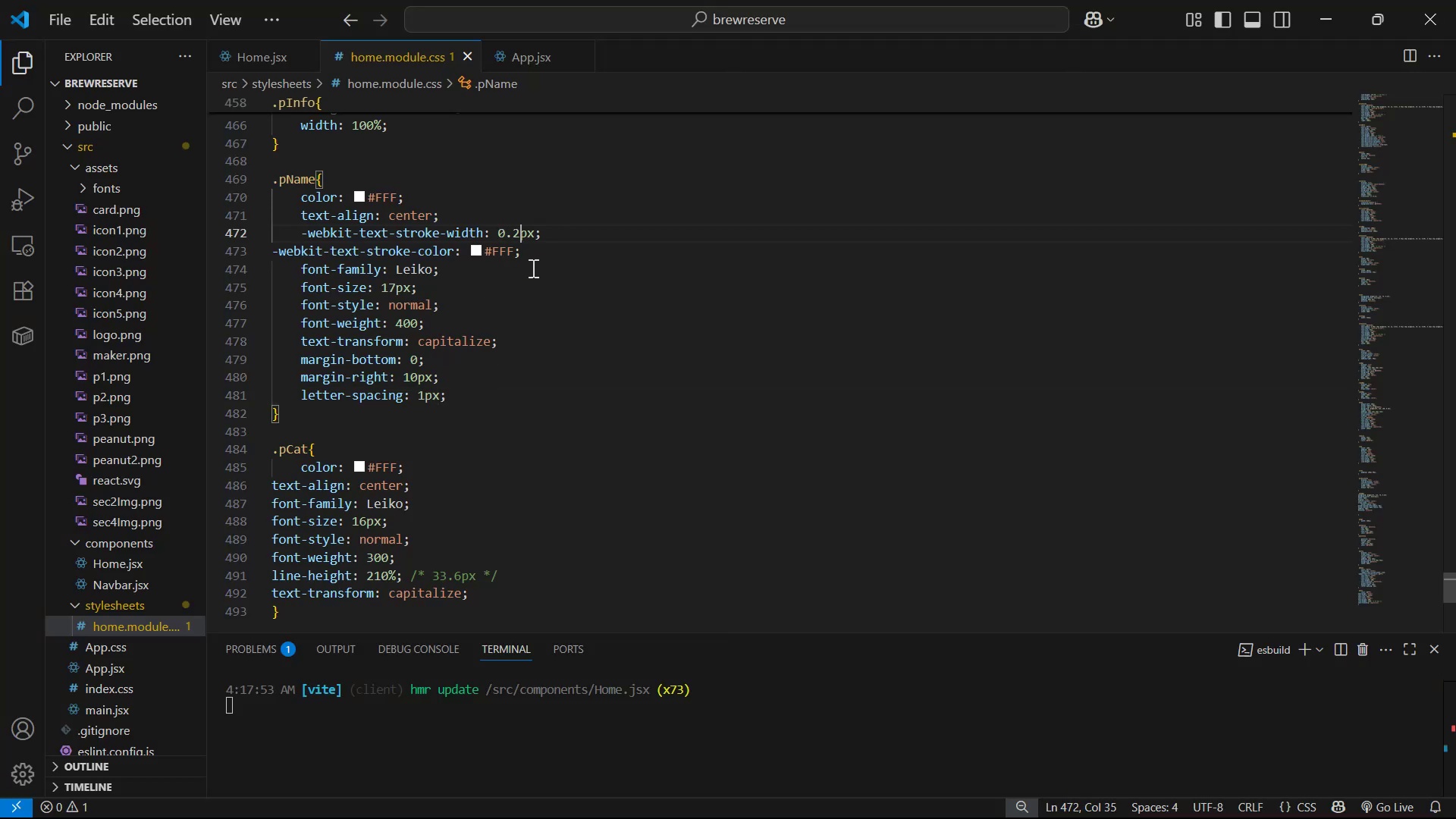 
key(Alt+AltLeft)
 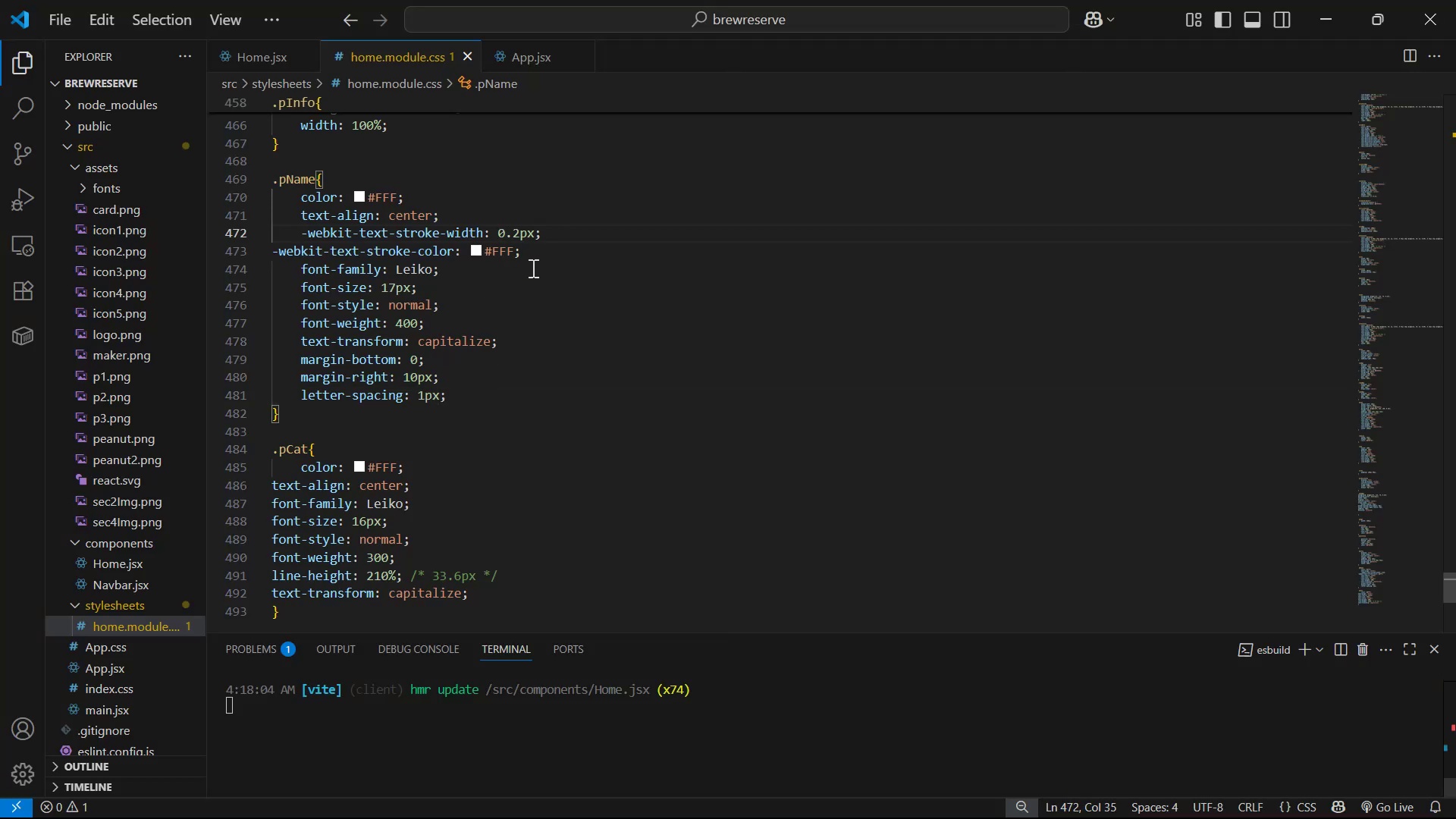 
key(Alt+Tab)
 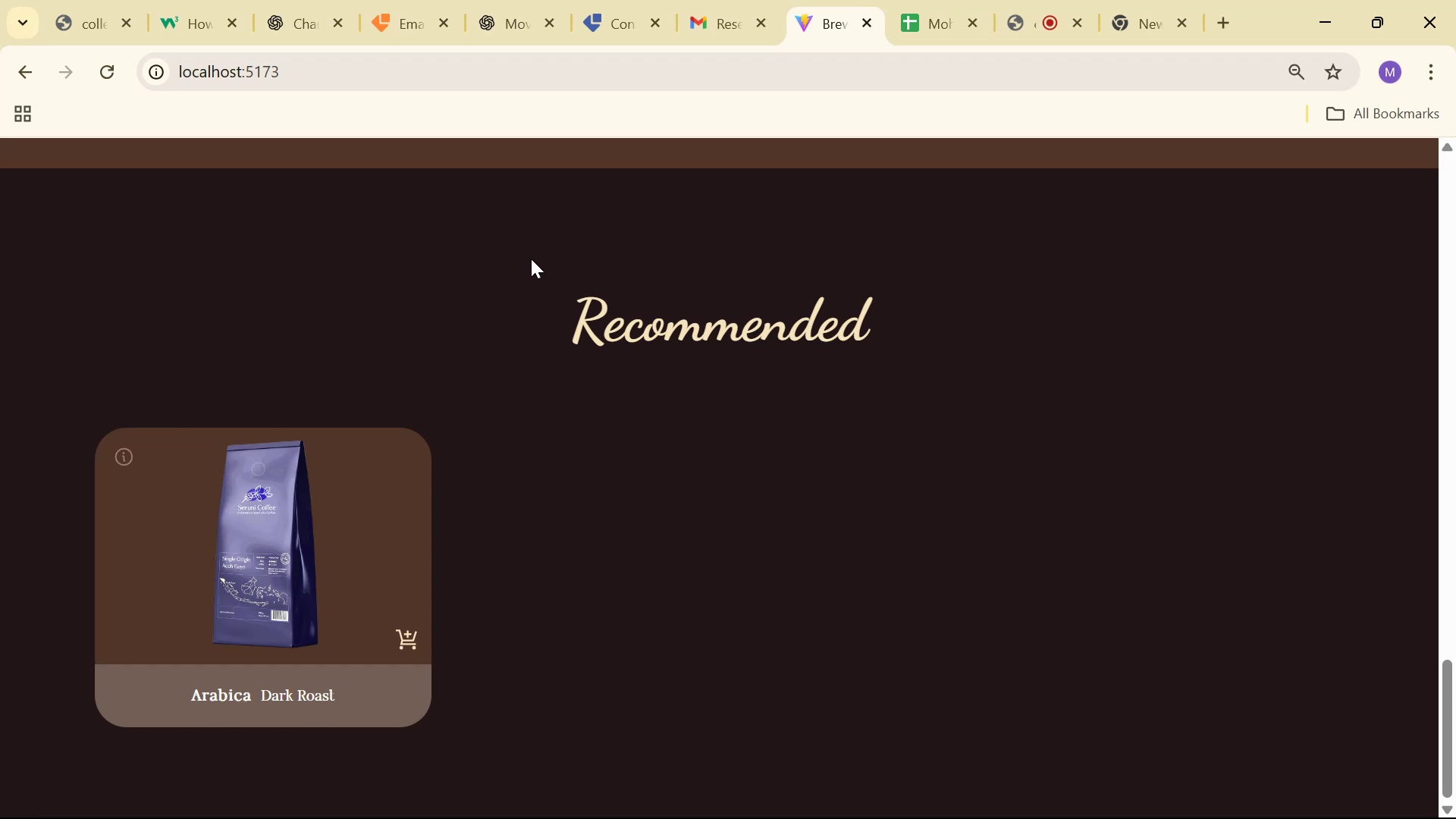 
key(Alt+AltLeft)
 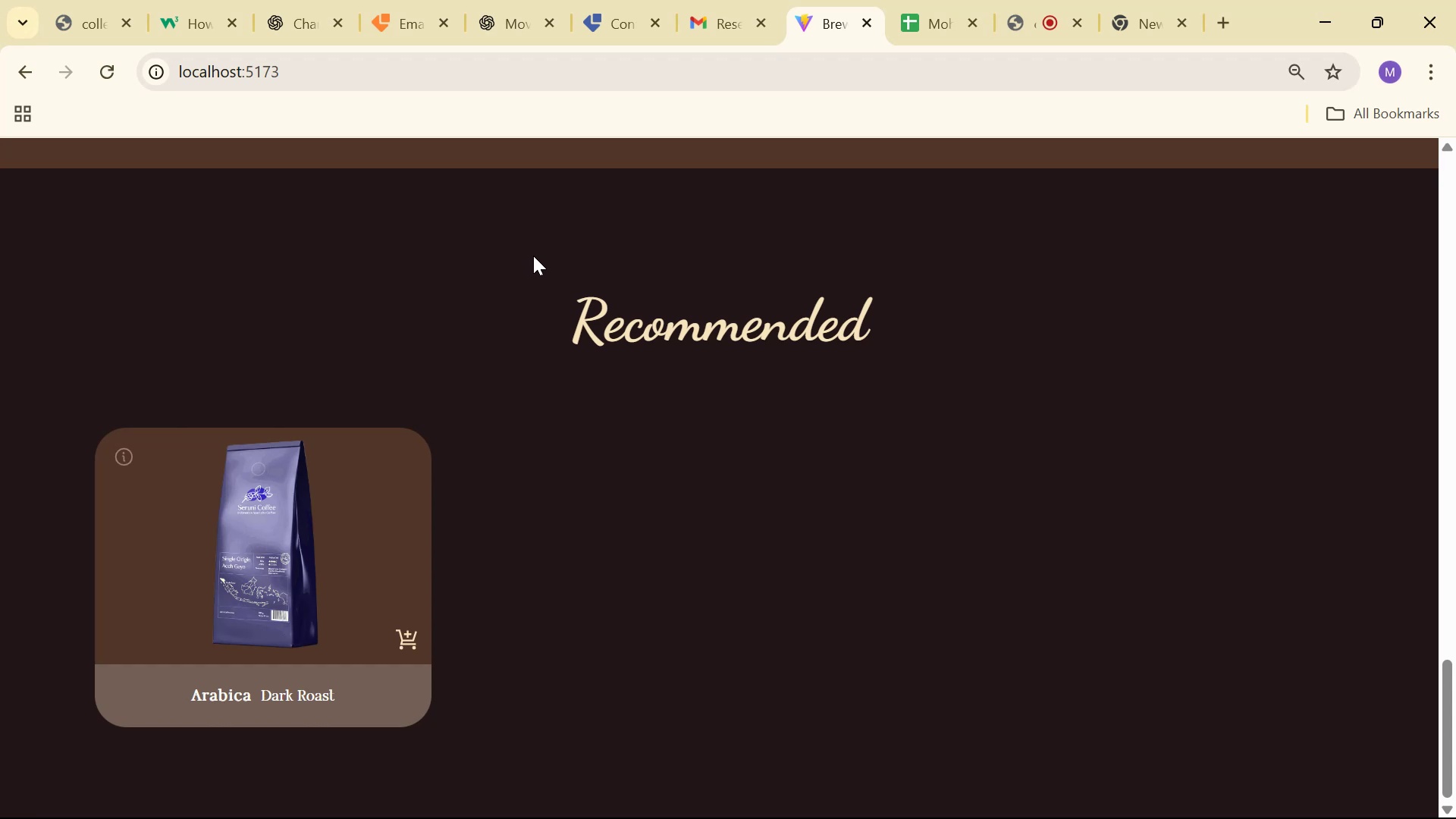 
key(Alt+Tab)
 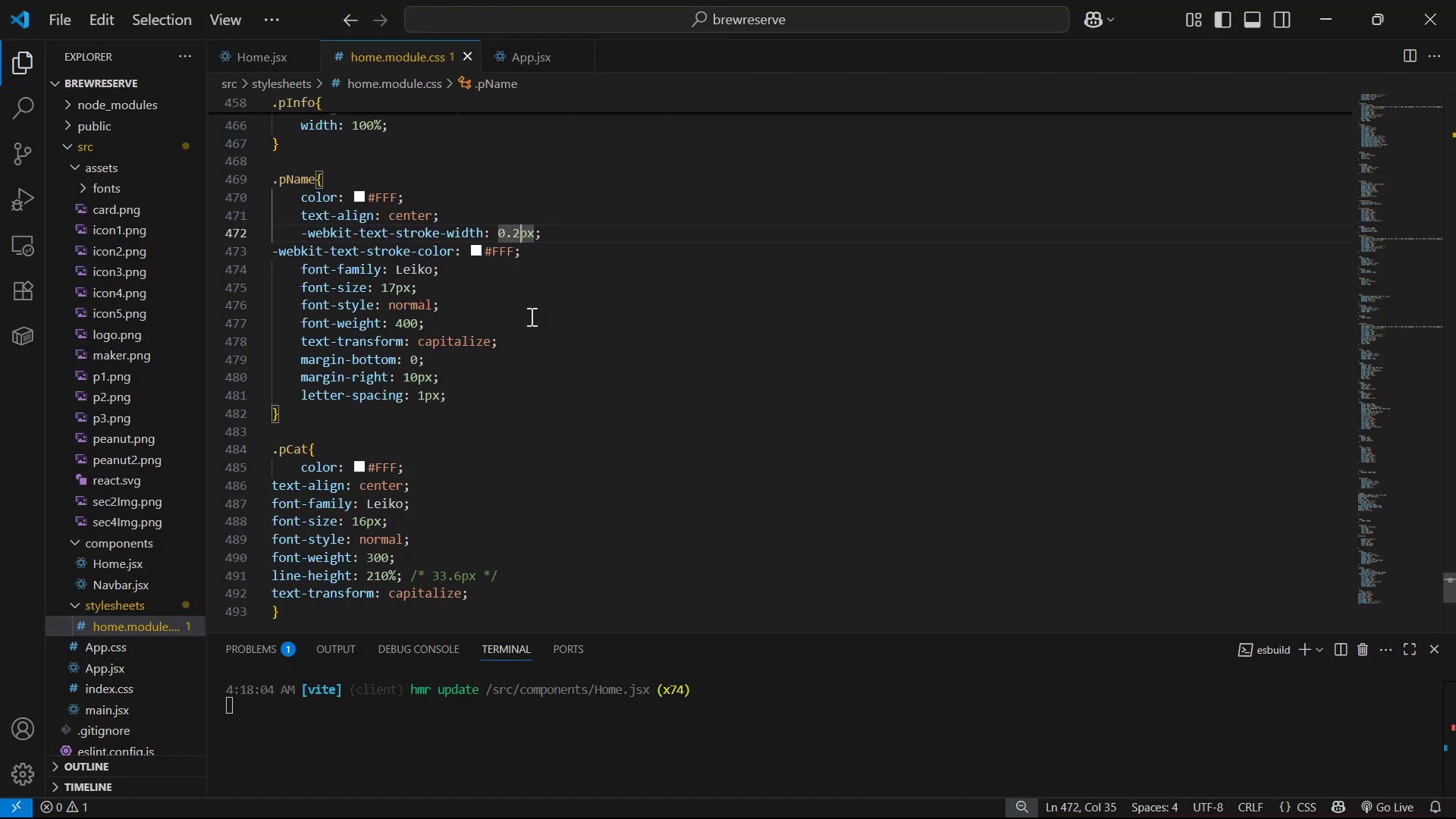 
left_click_drag(start_coordinate=[487, 391], to_coordinate=[485, 378])
 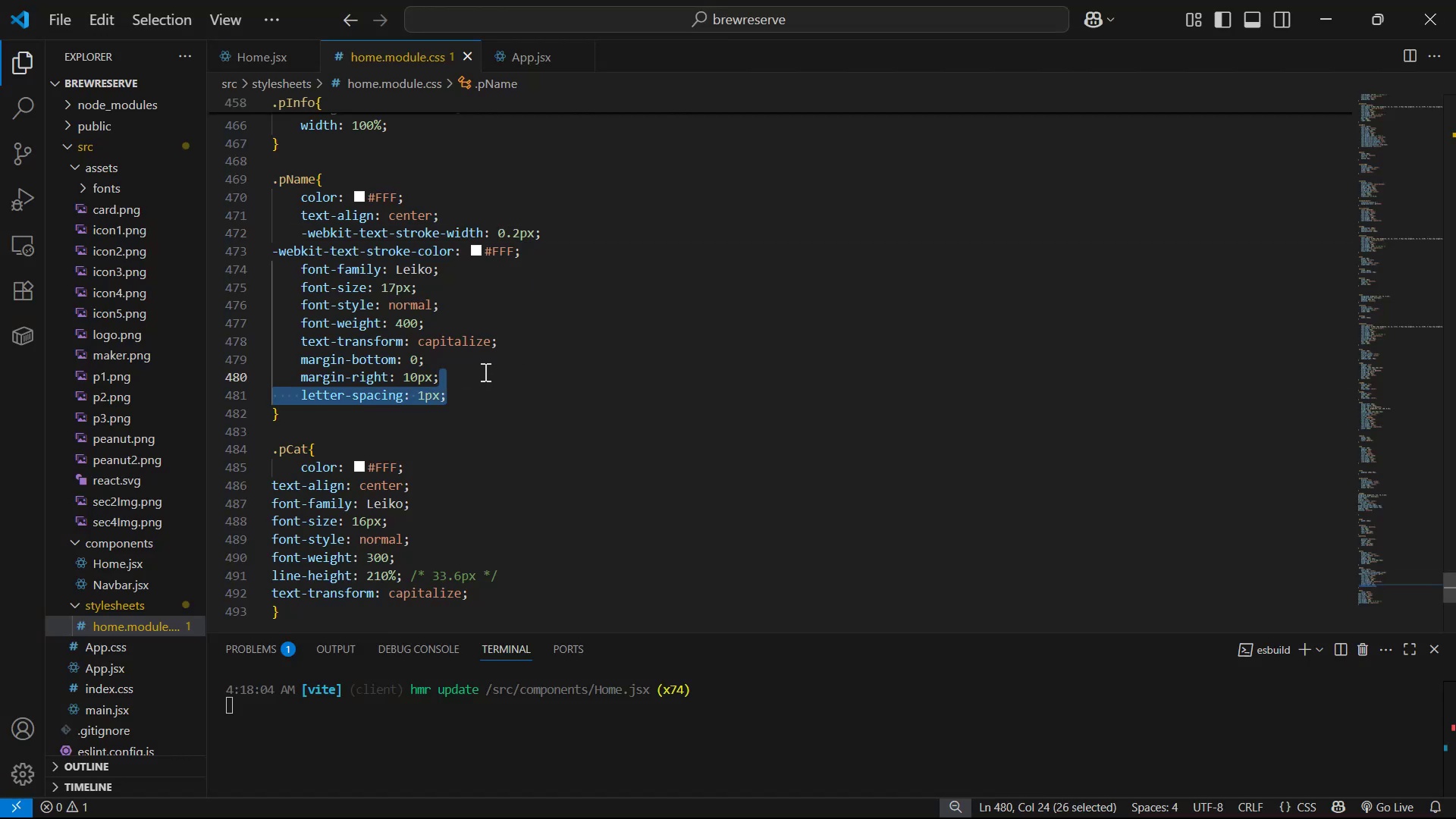 
key(Backspace)
 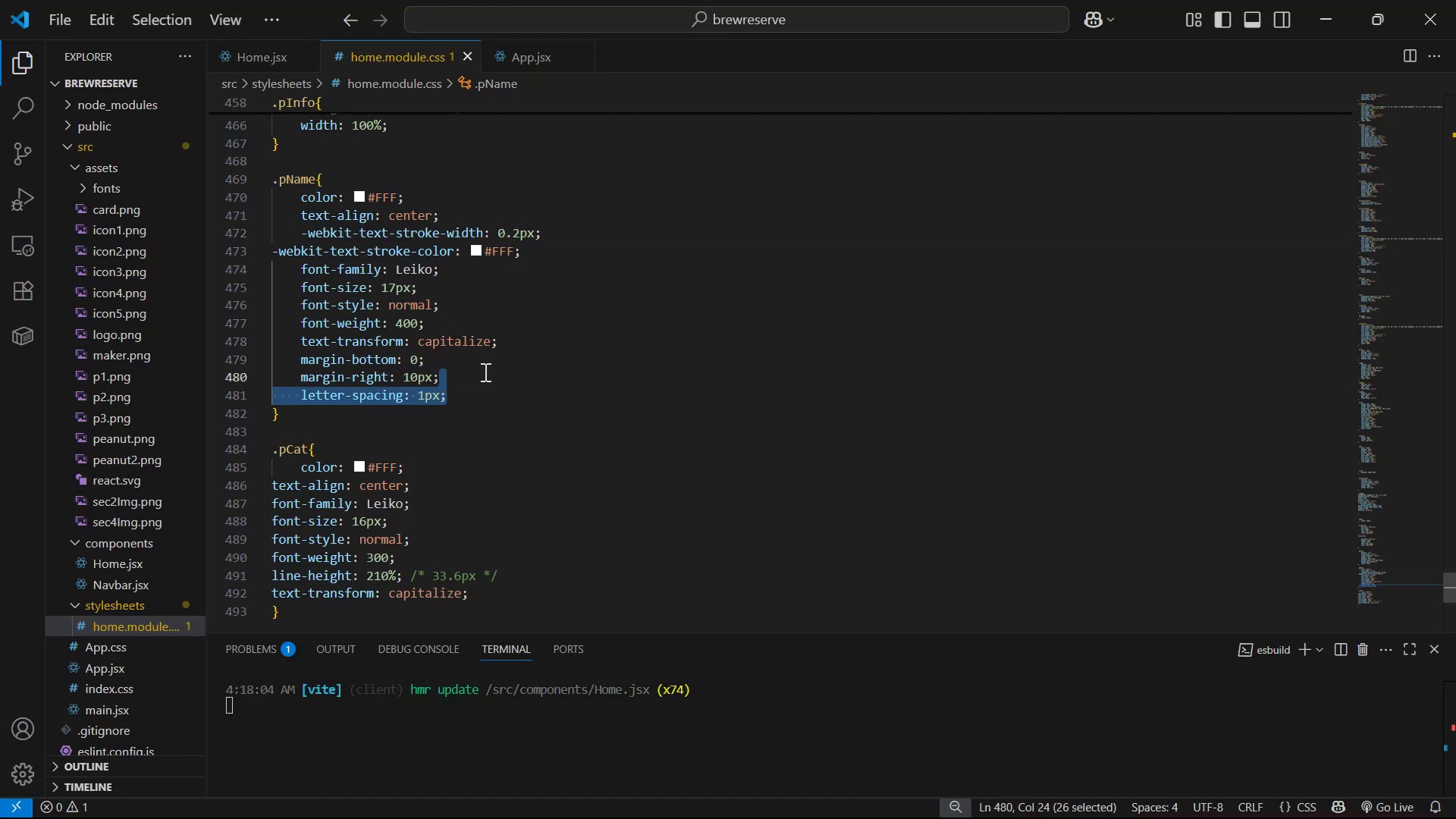 
key(Control+ControlLeft)
 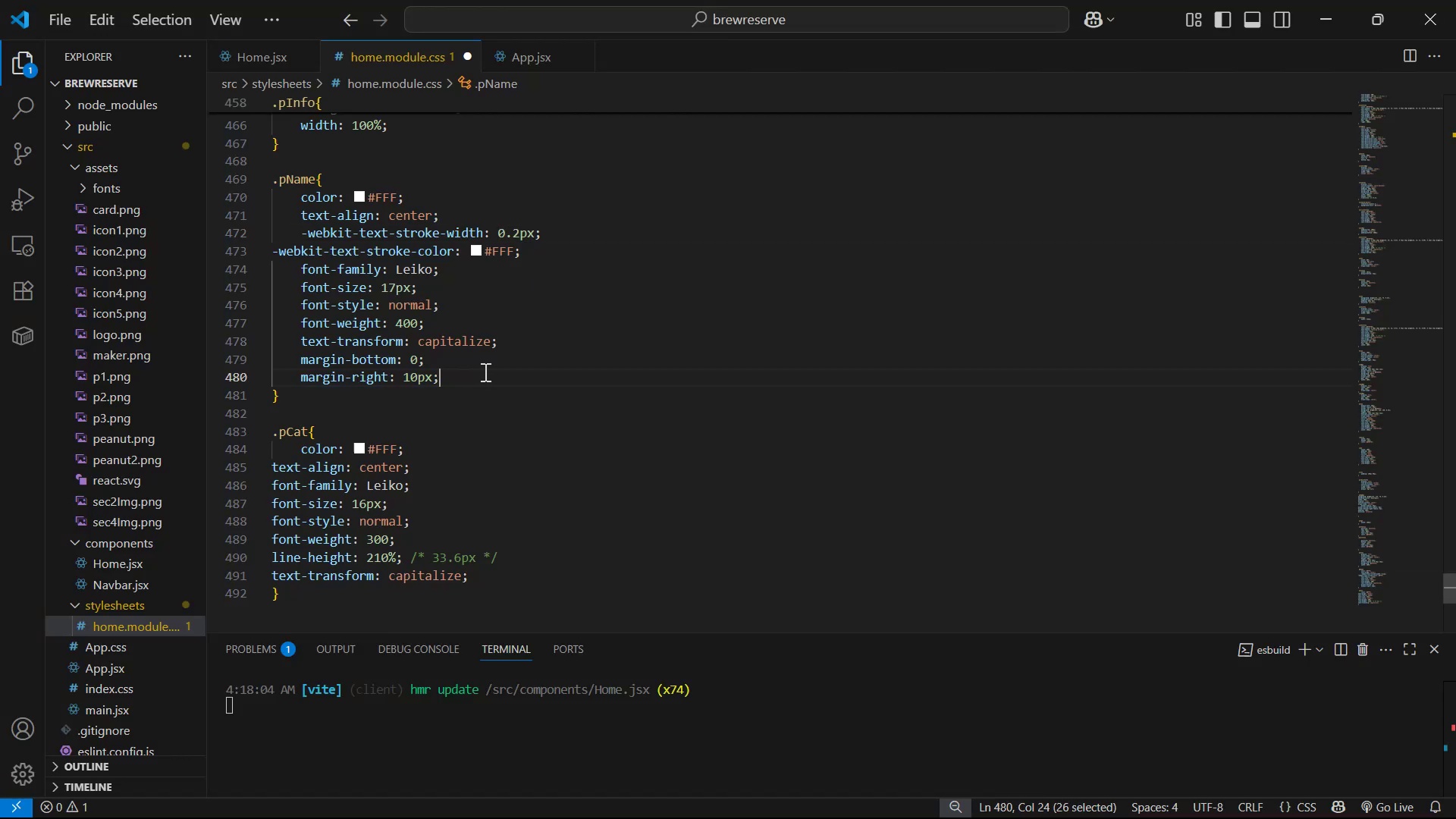 
key(Control+S)
 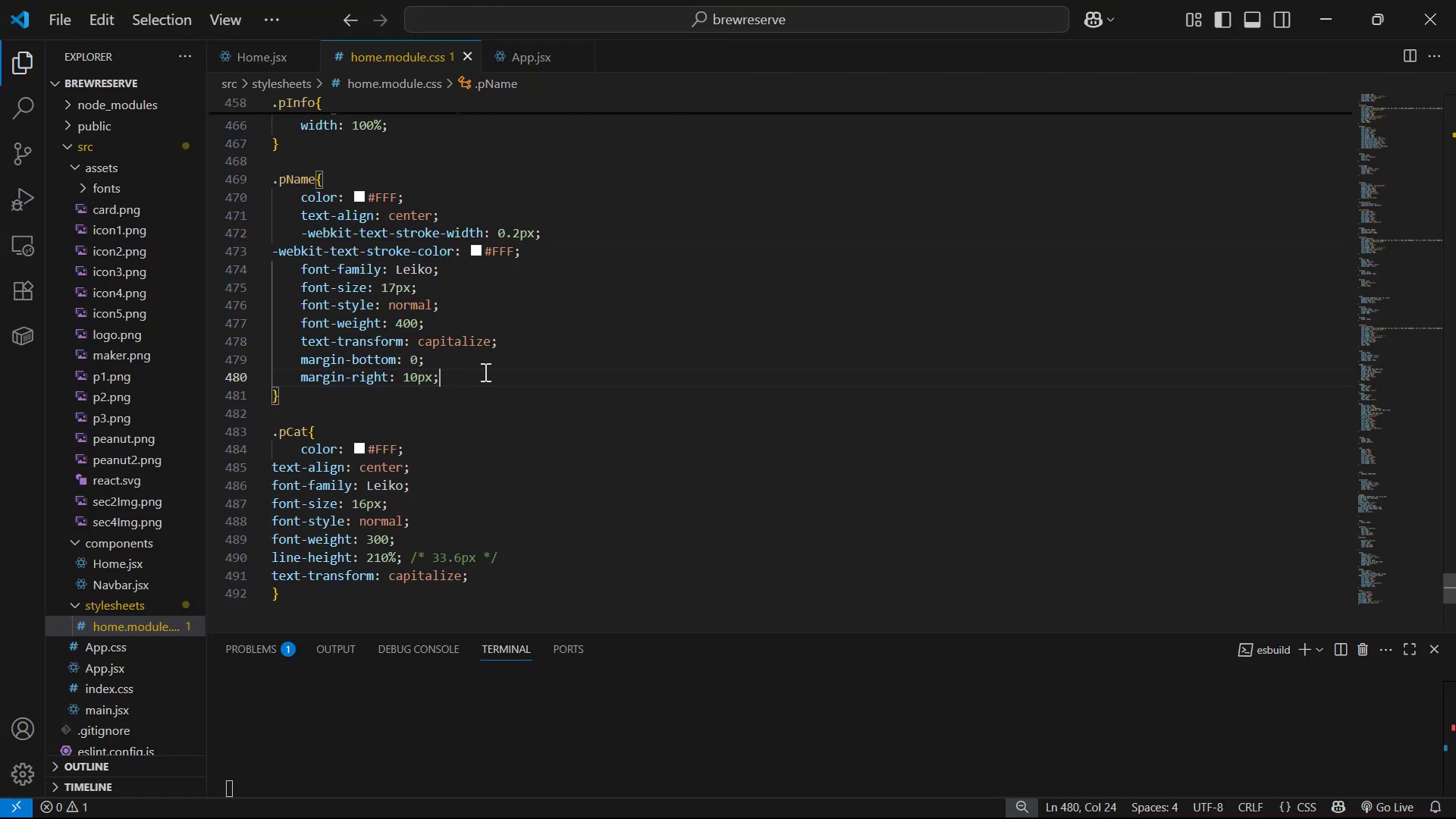 
key(Alt+AltLeft)
 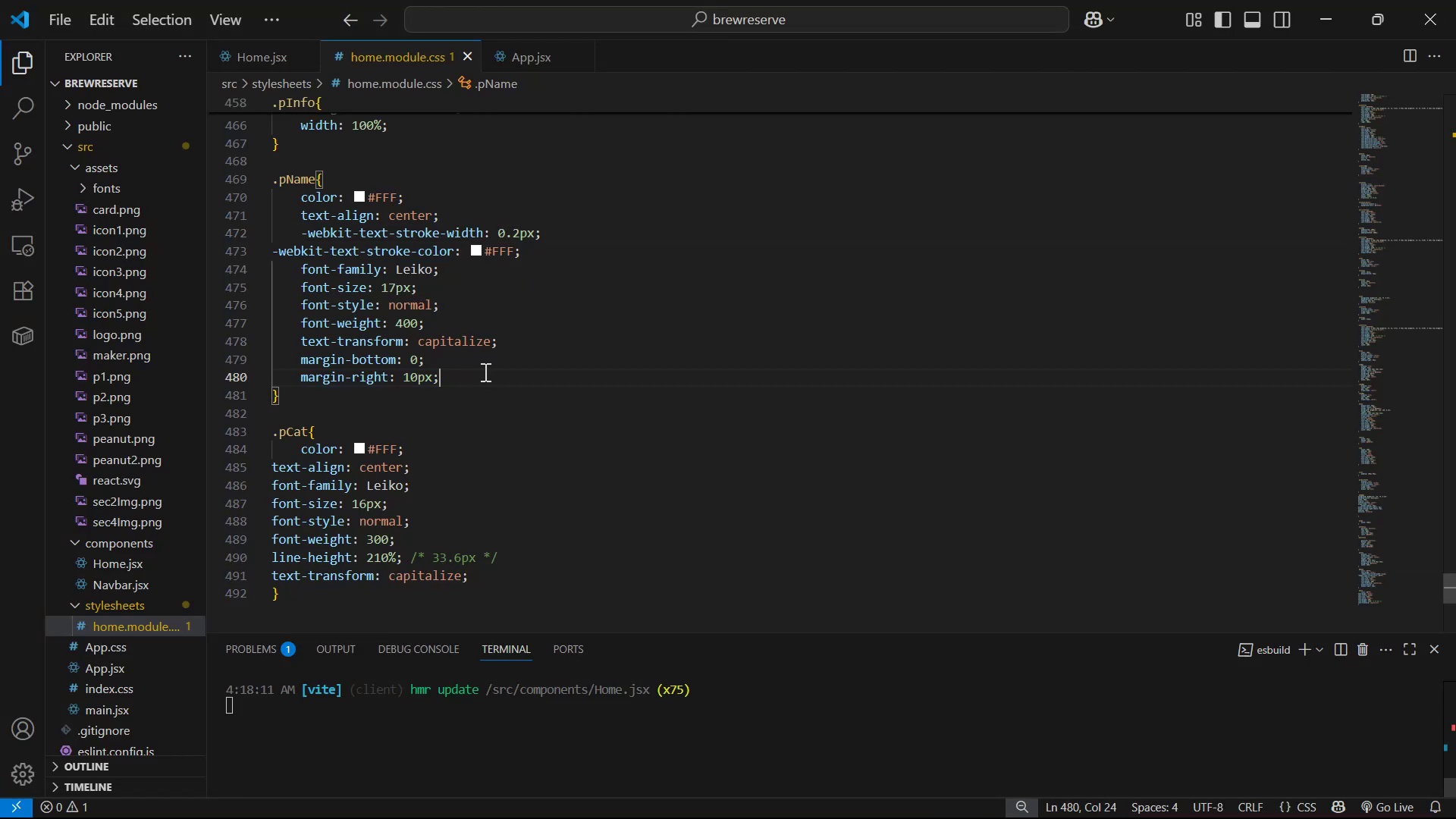 
key(Alt+Tab)
 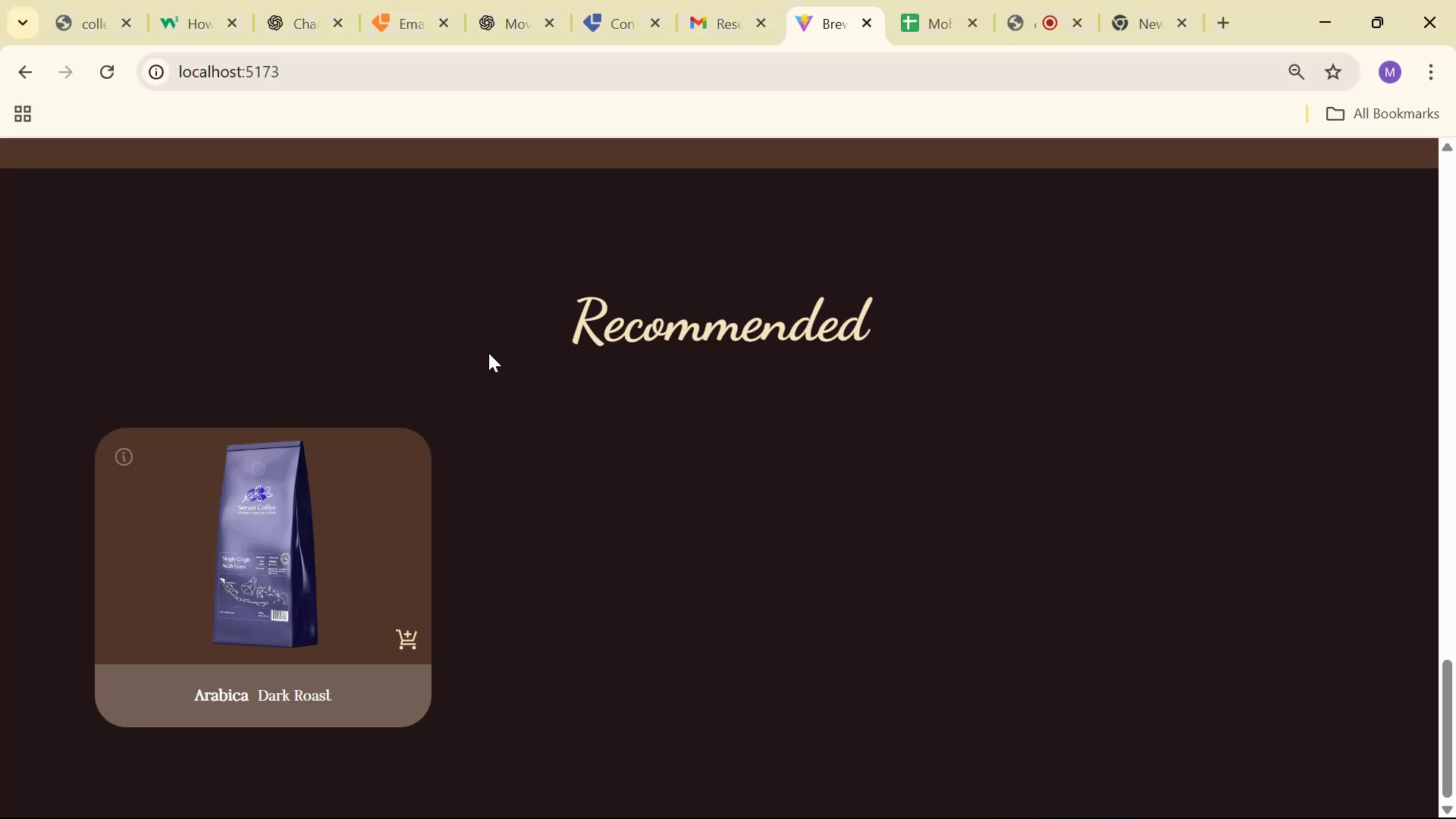 
key(Alt+AltLeft)
 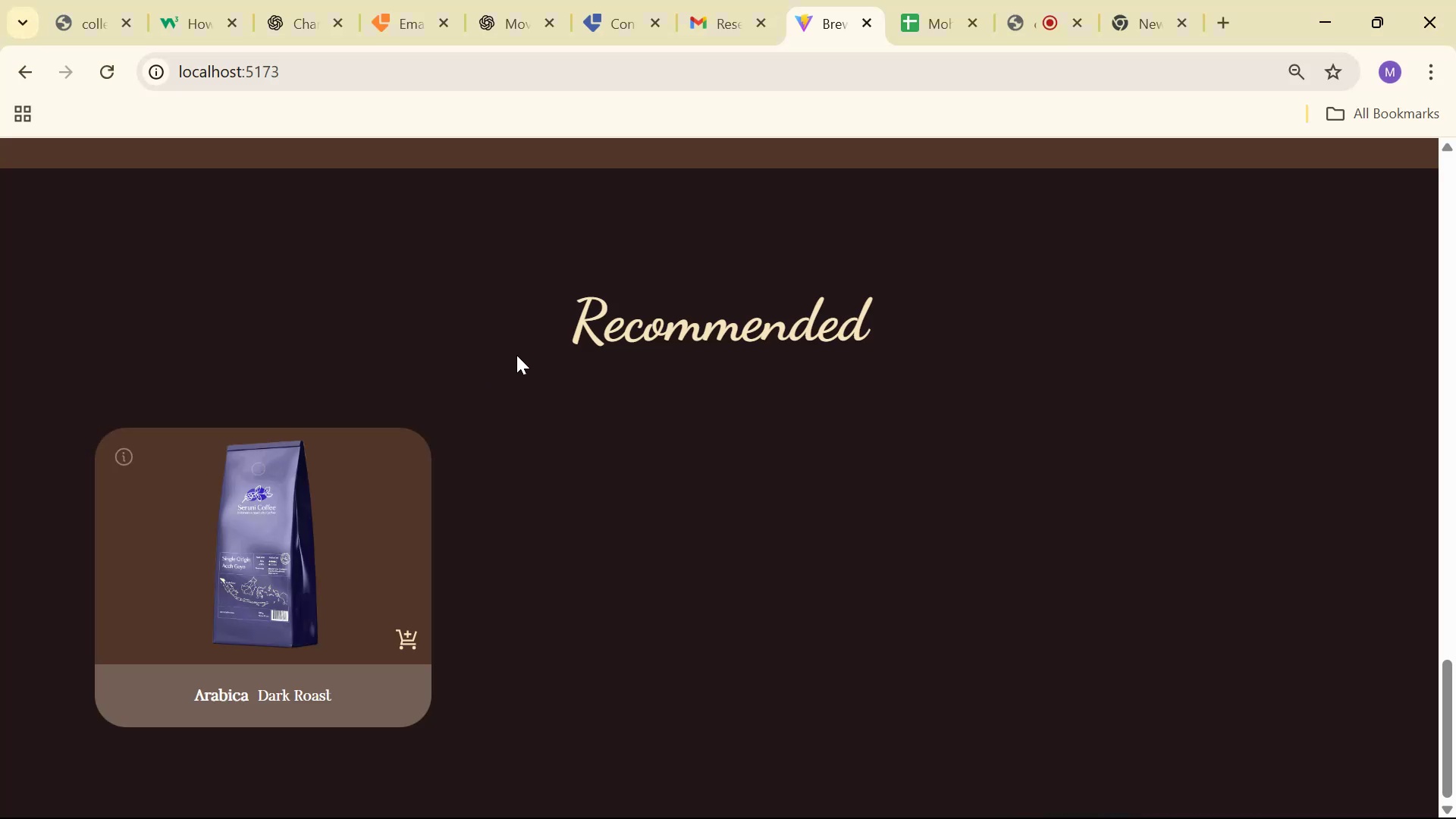 
key(Alt+Tab)
 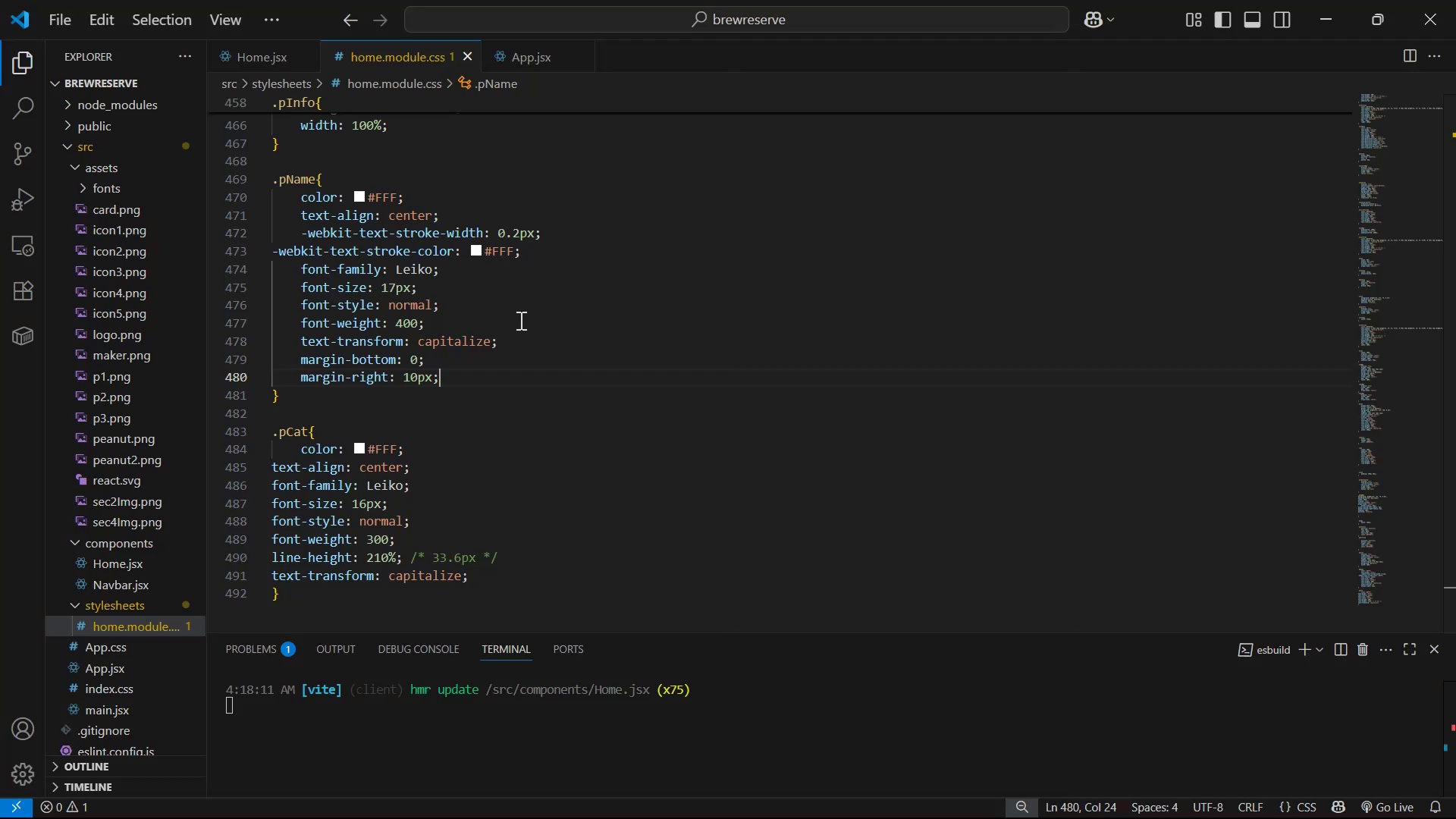 
key(Alt+AltLeft)
 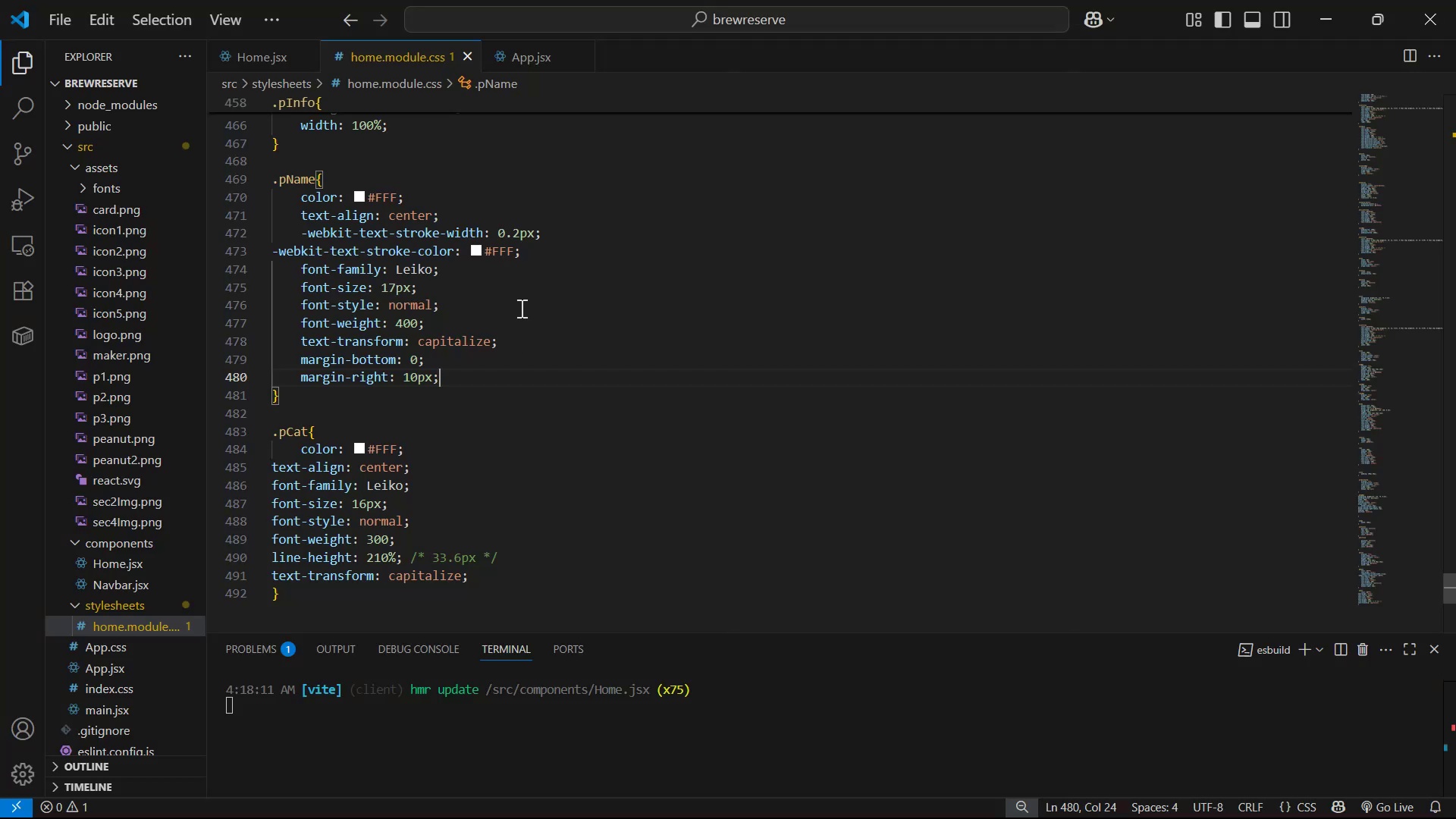 
key(Alt+Tab)
 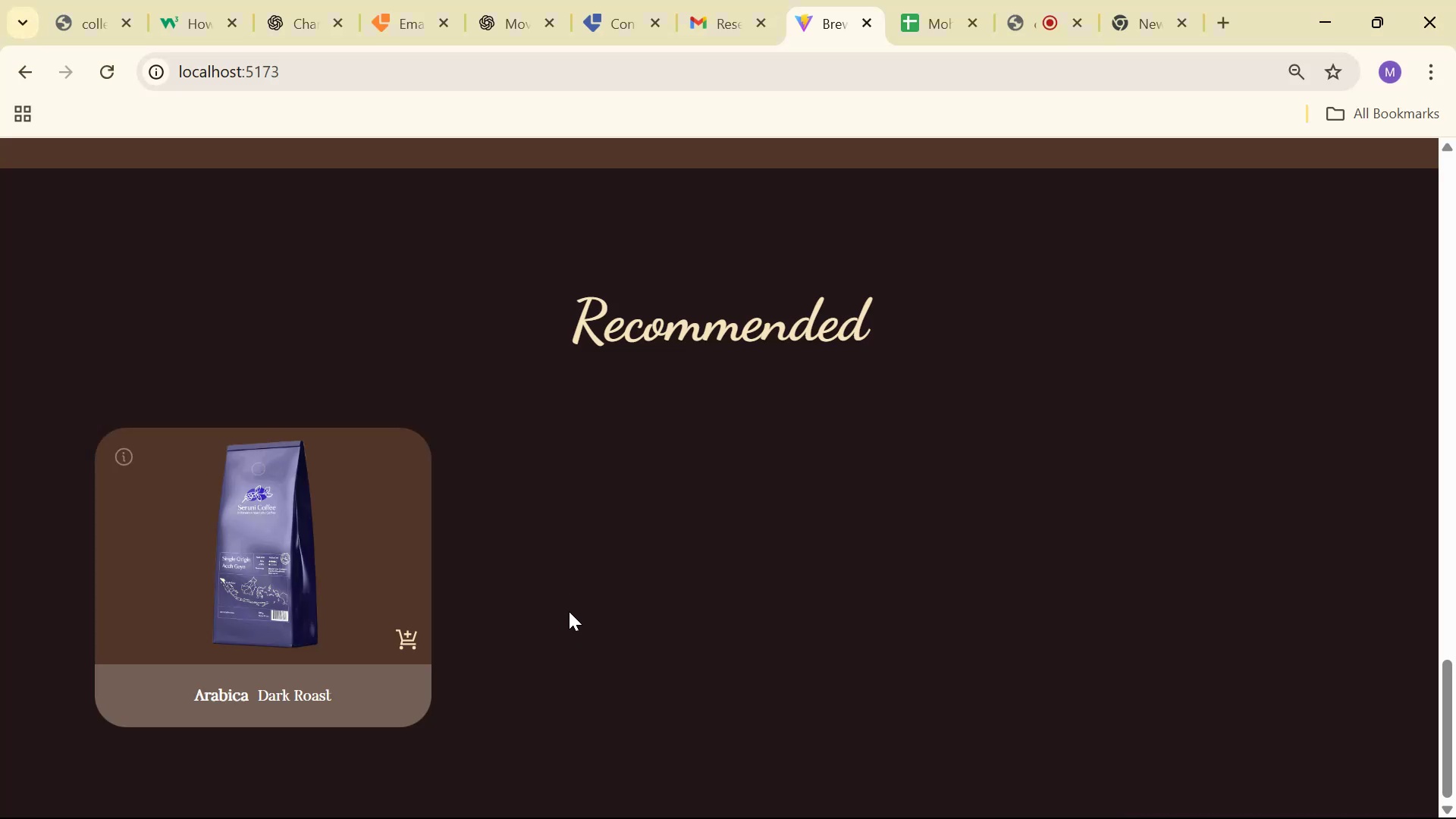 
key(Alt+Tab)
 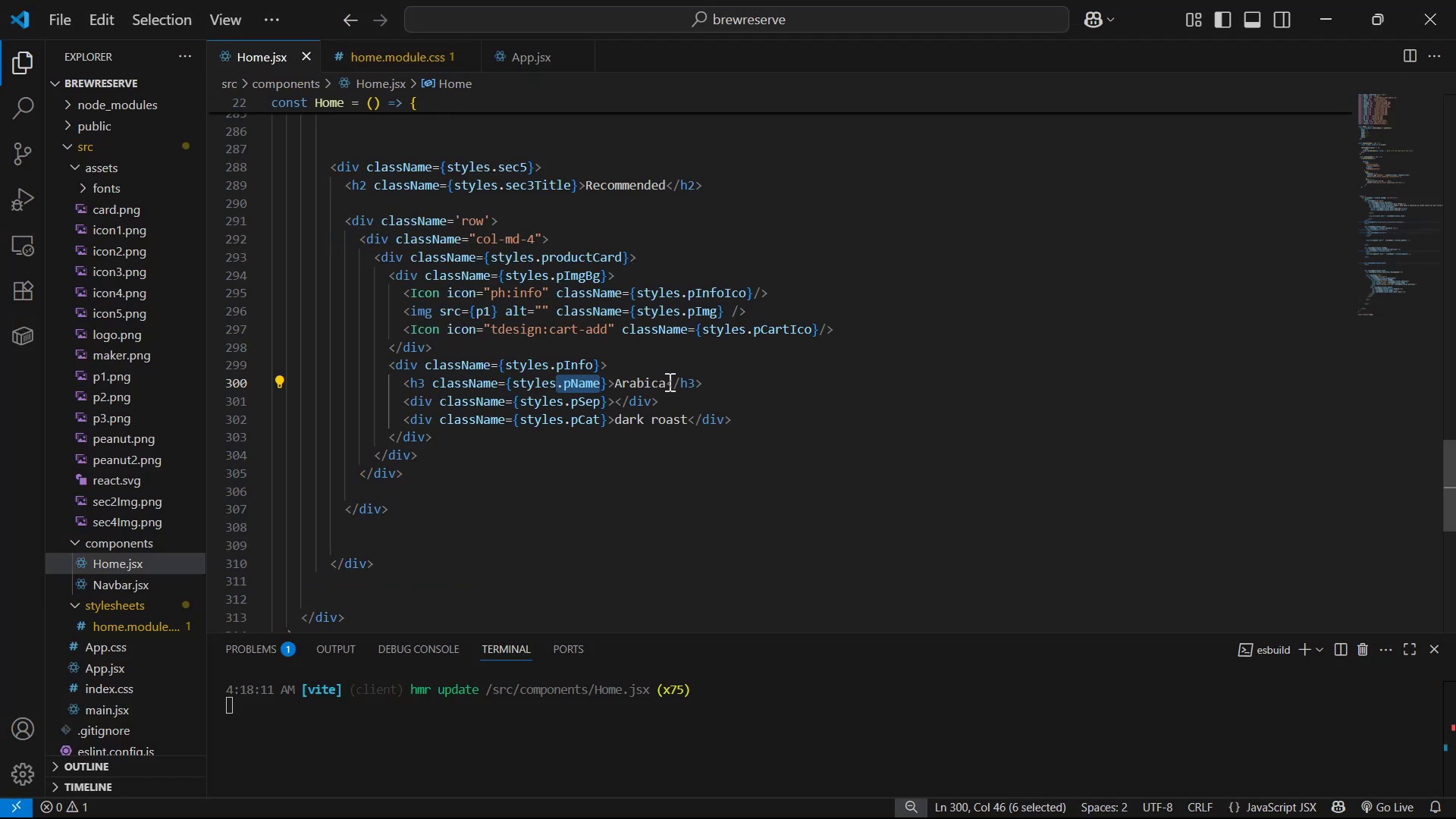 
left_click_drag(start_coordinate=[566, 403], to_coordinate=[601, 404])
 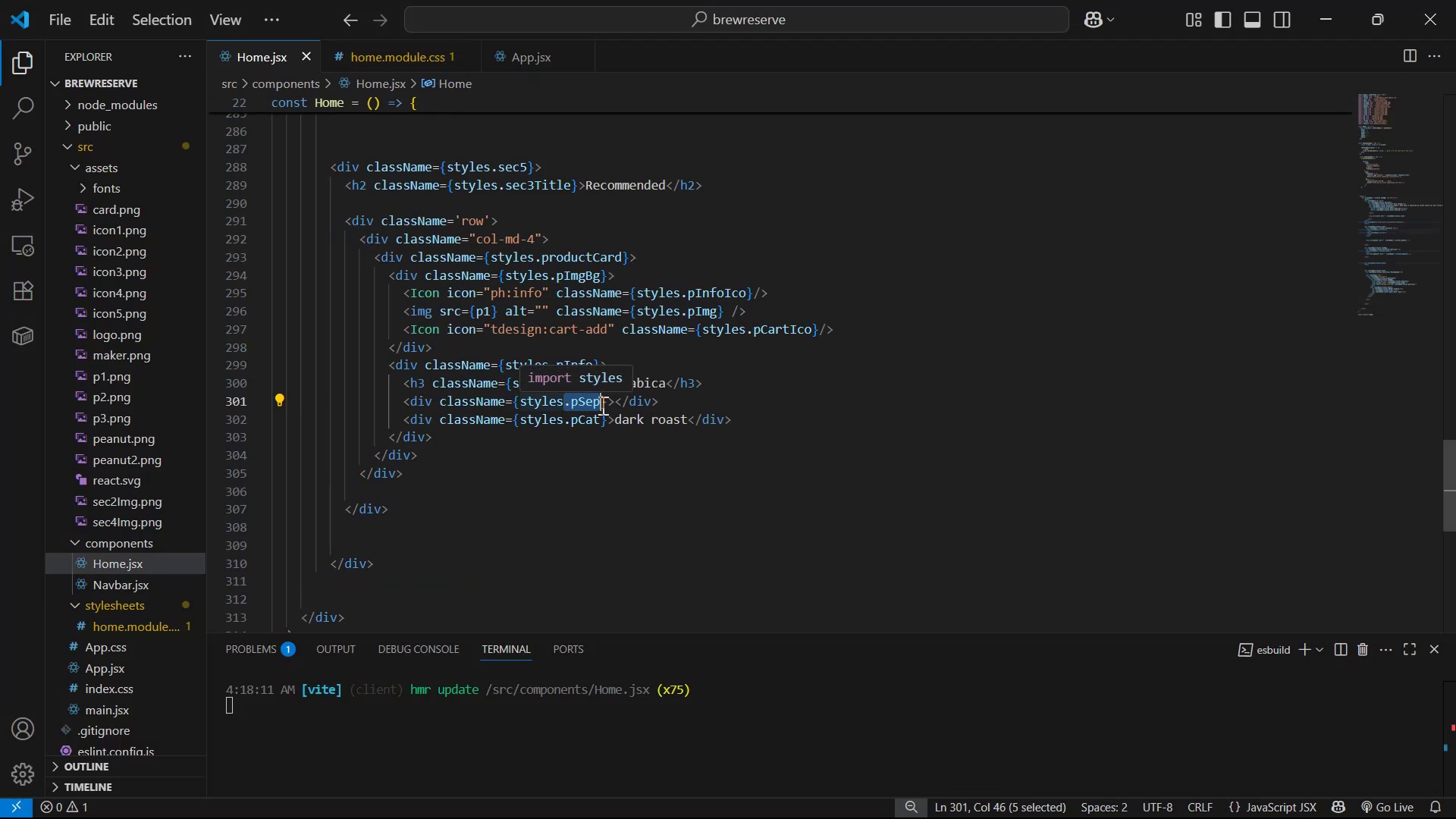 
key(Control+C)
 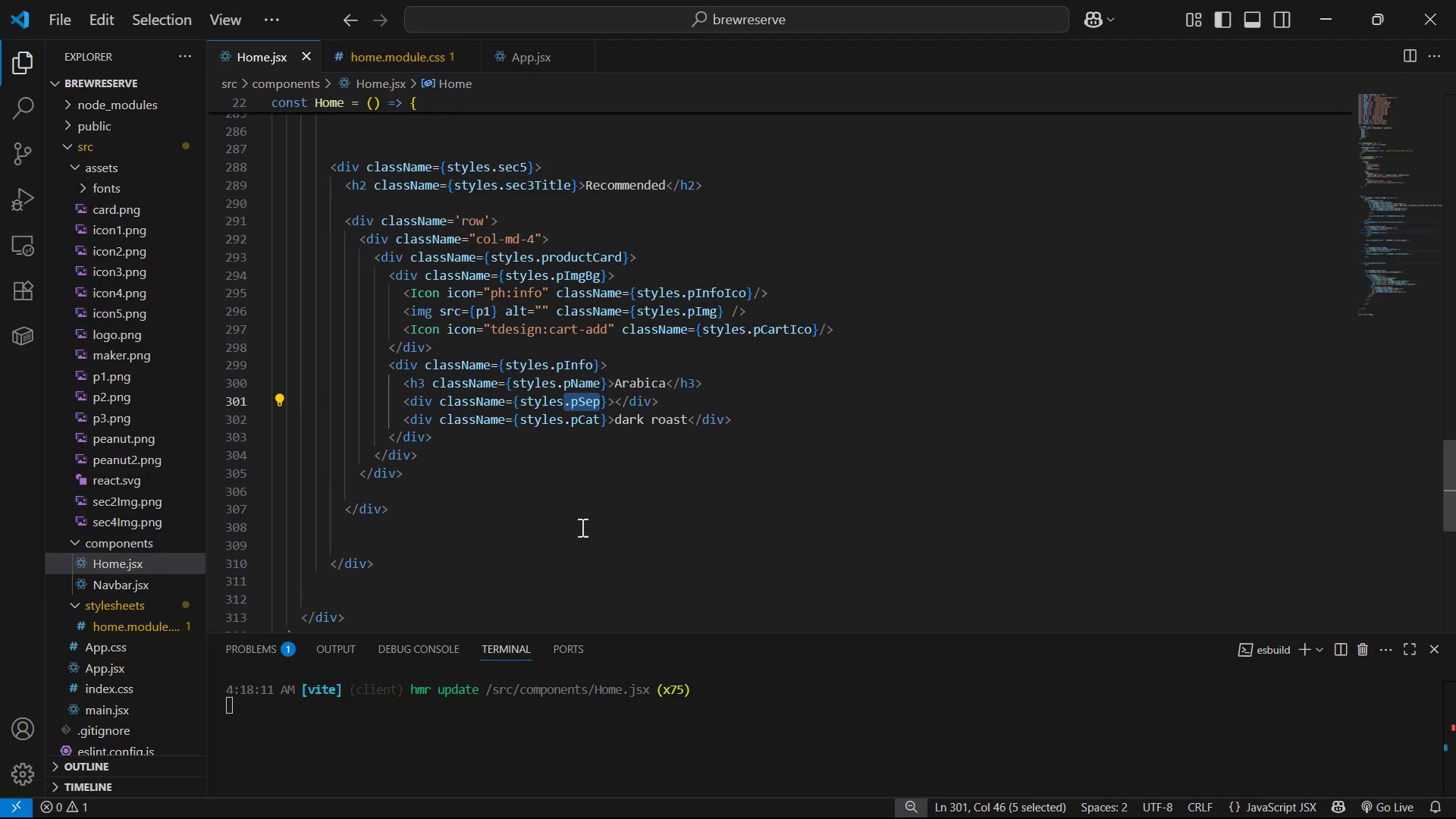 
key(Control+C)
 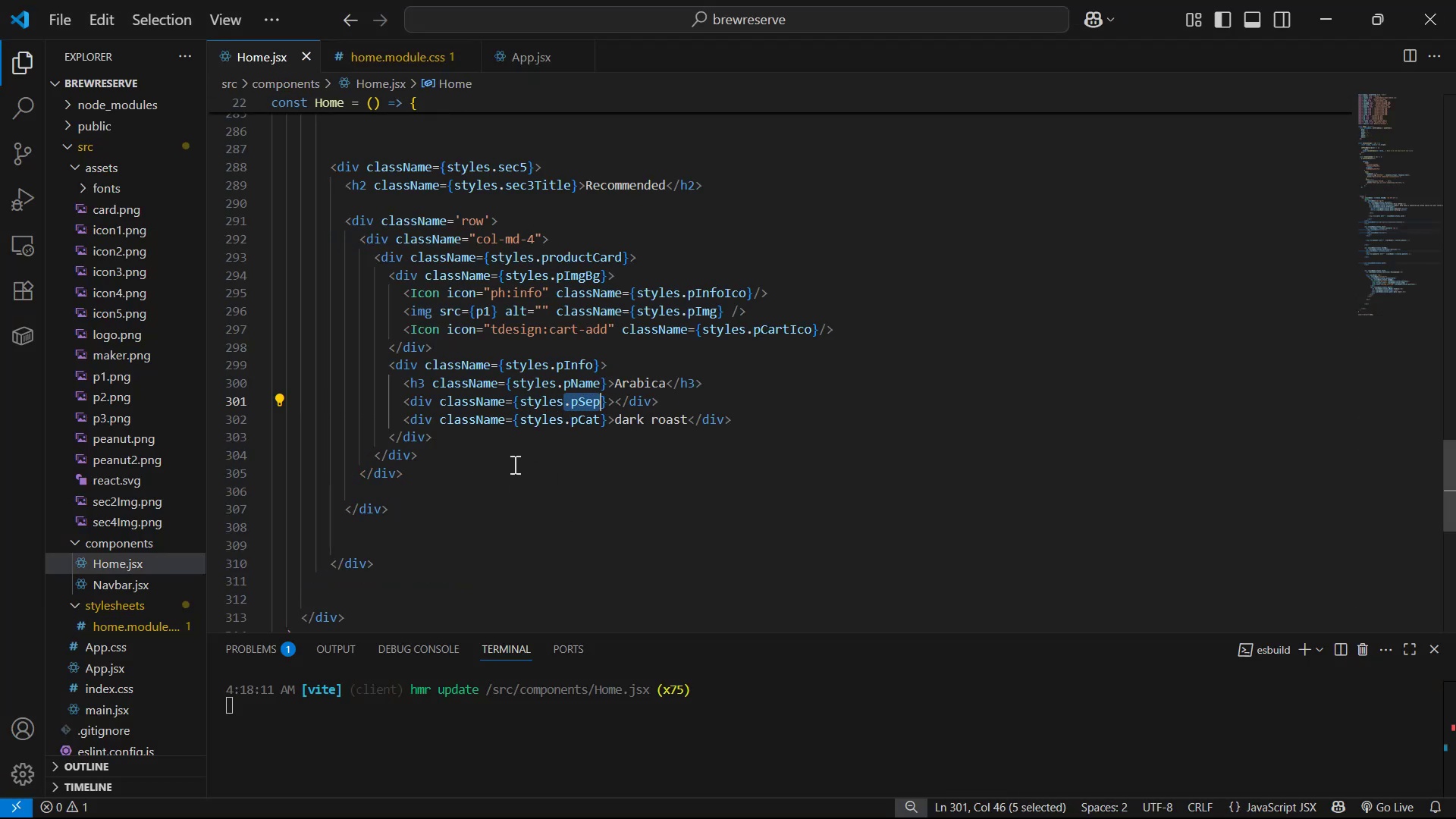 
key(Control+C)
 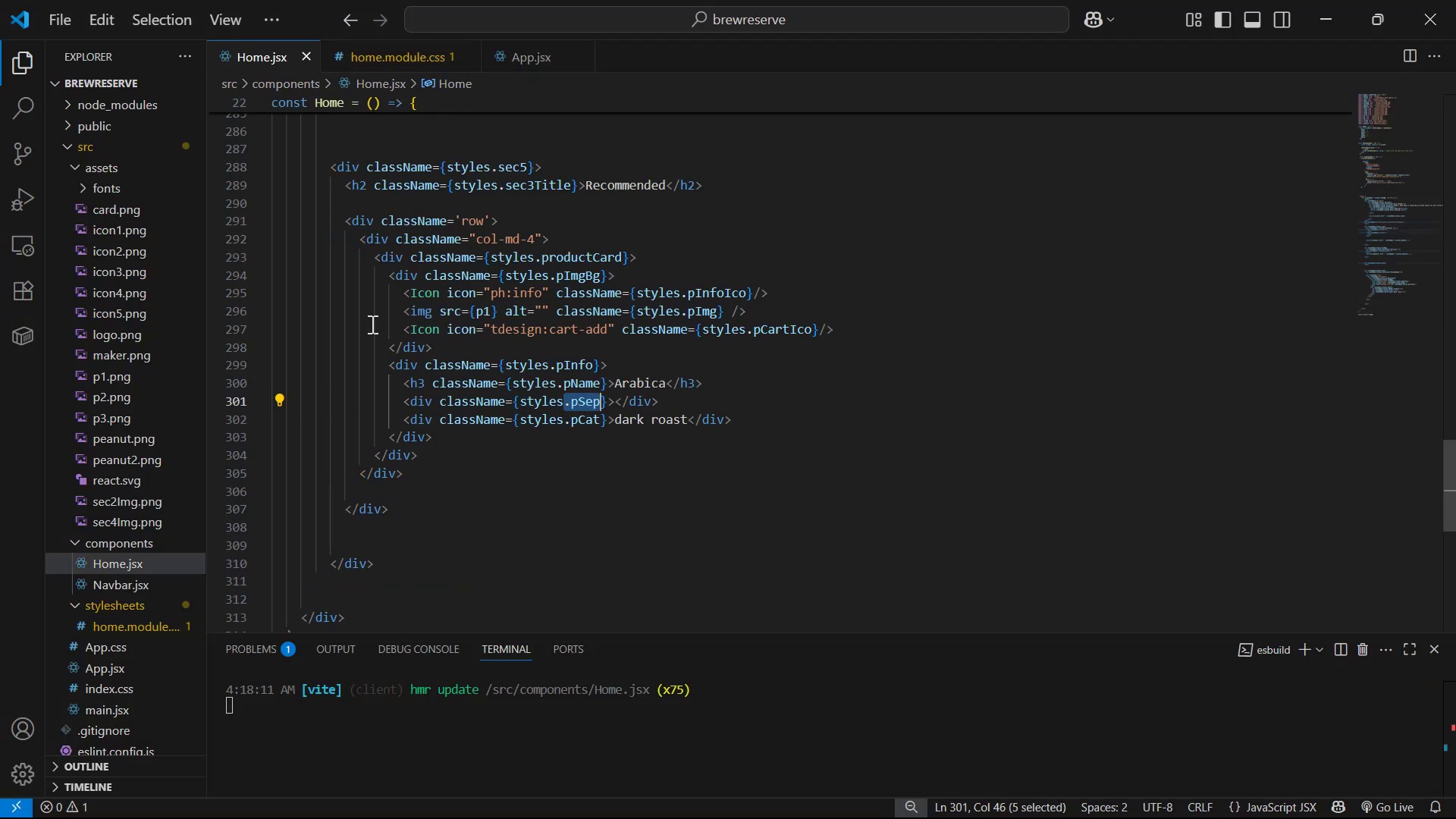 
key(Control+C)
 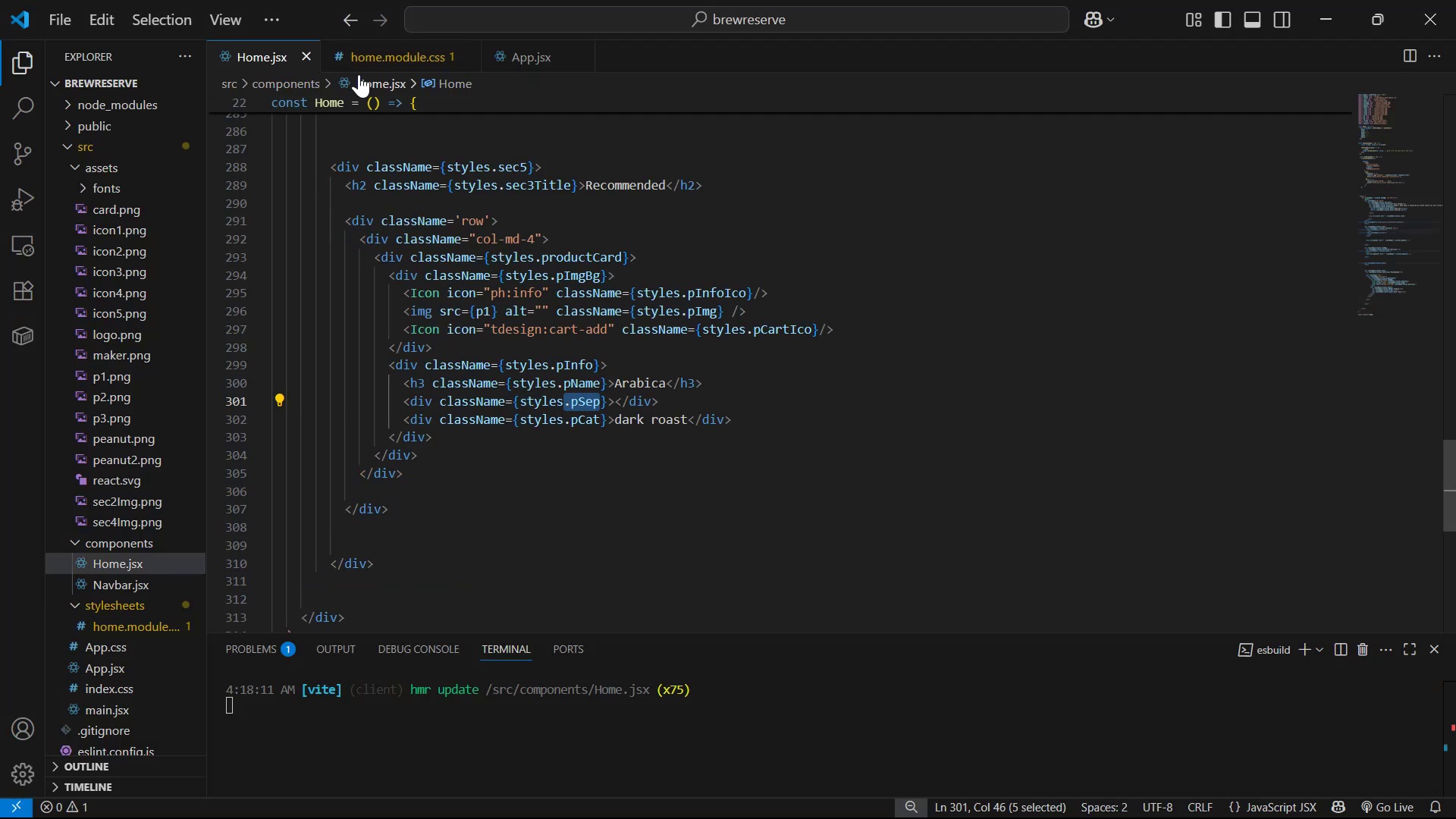 
left_click([378, 41])
 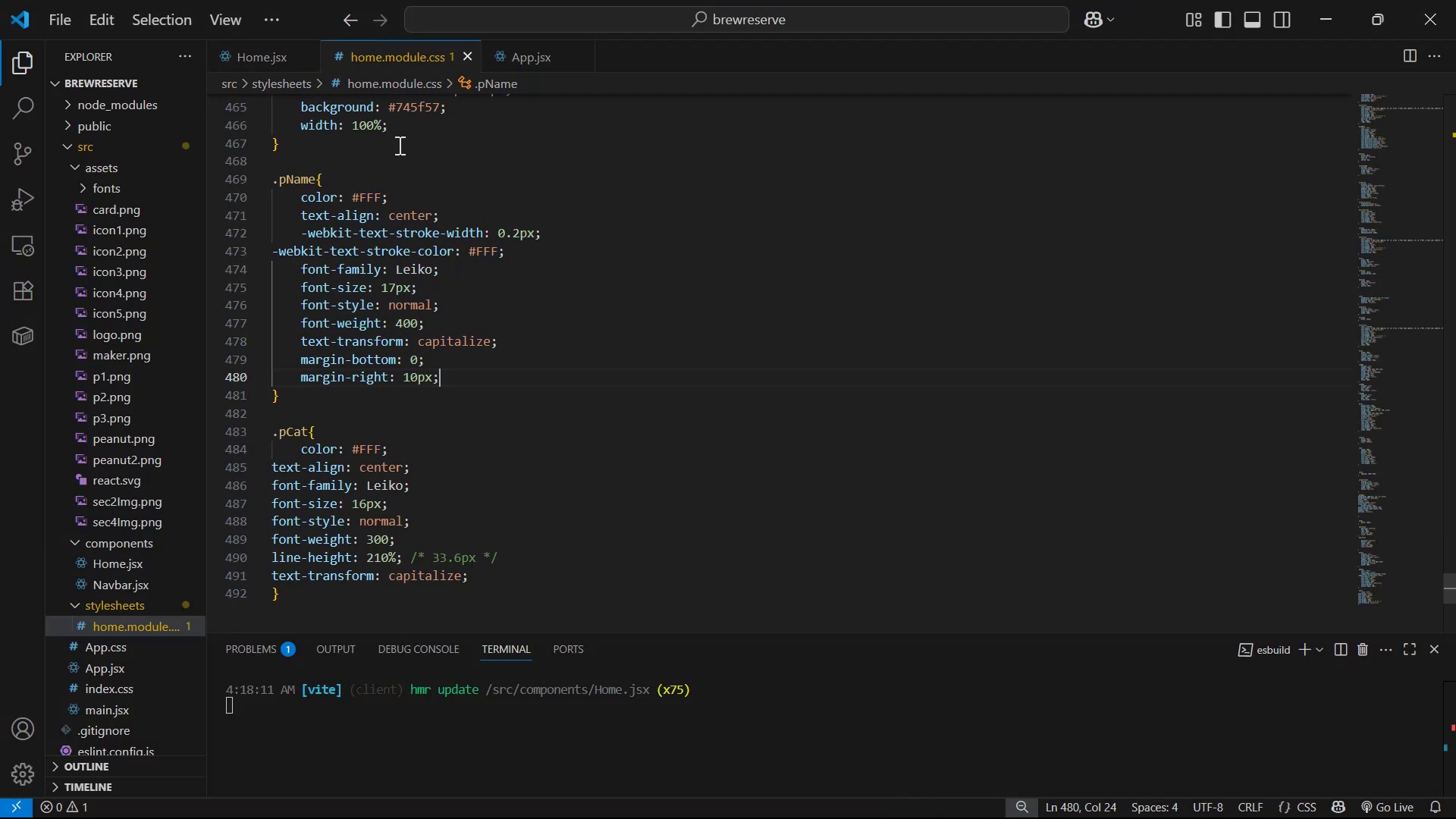 
scroll: coordinate [394, 535], scroll_direction: down, amount: 5.0
 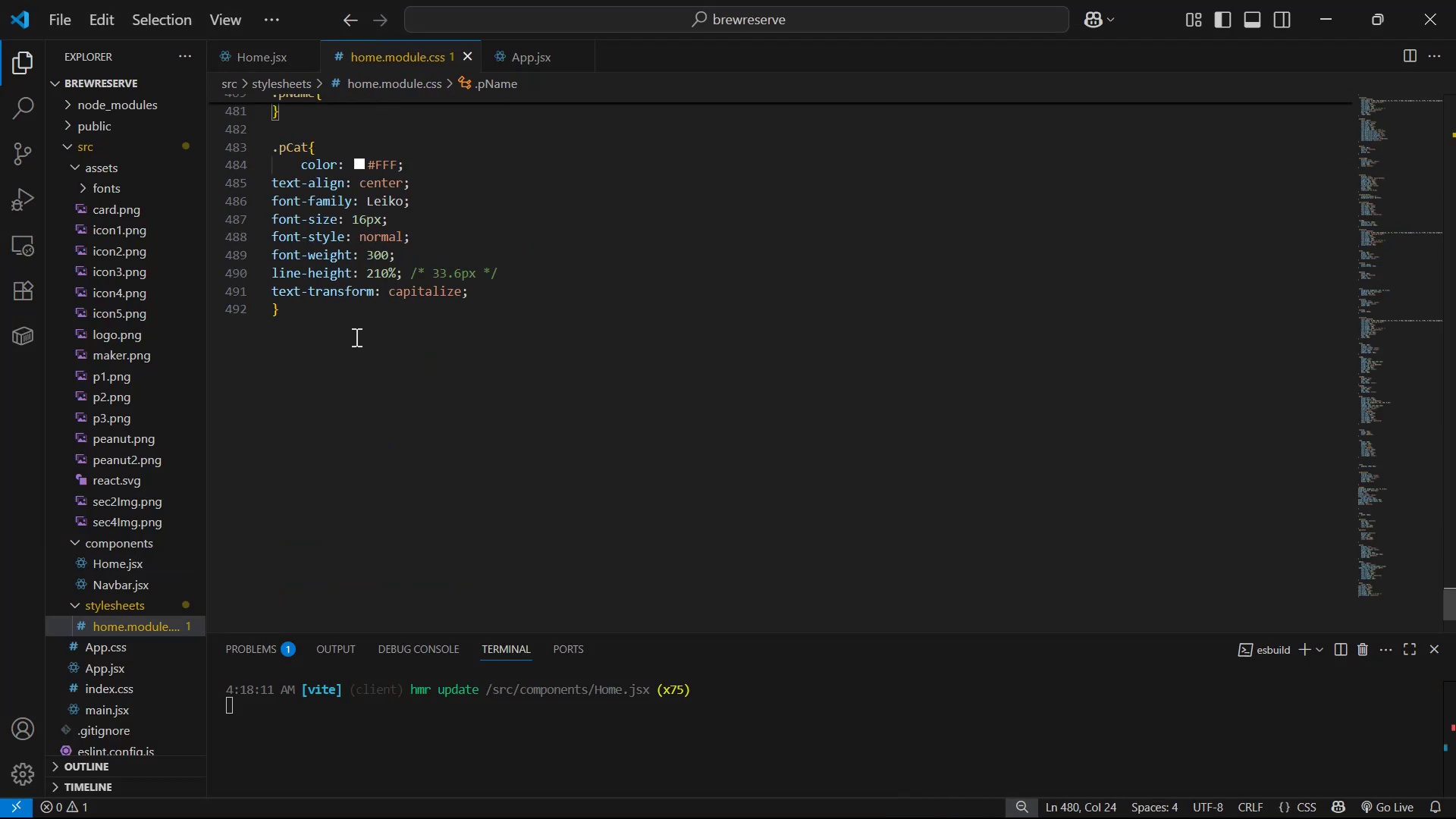 
left_click([363, 302])
 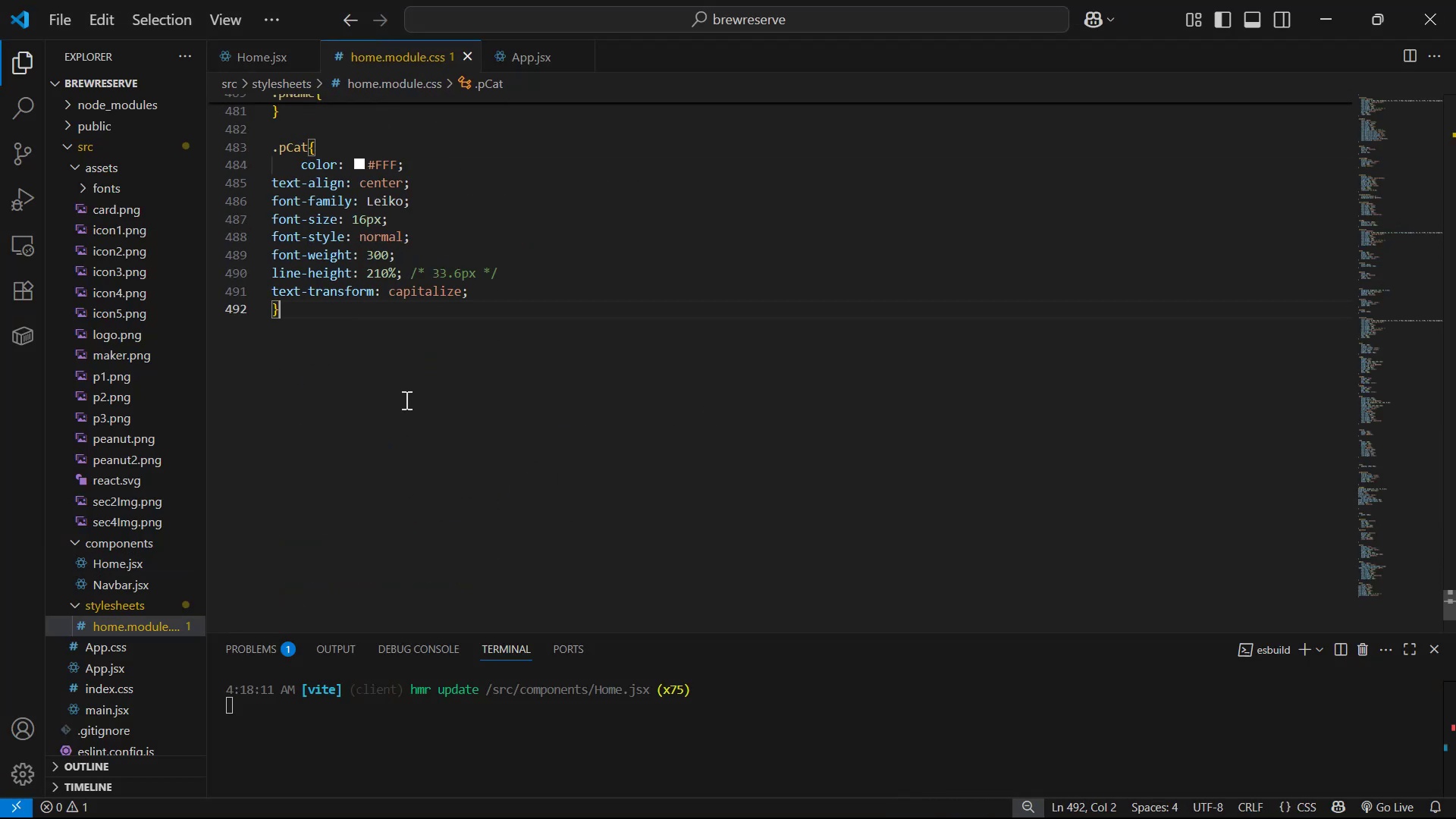 
key(Control+ControlLeft)
 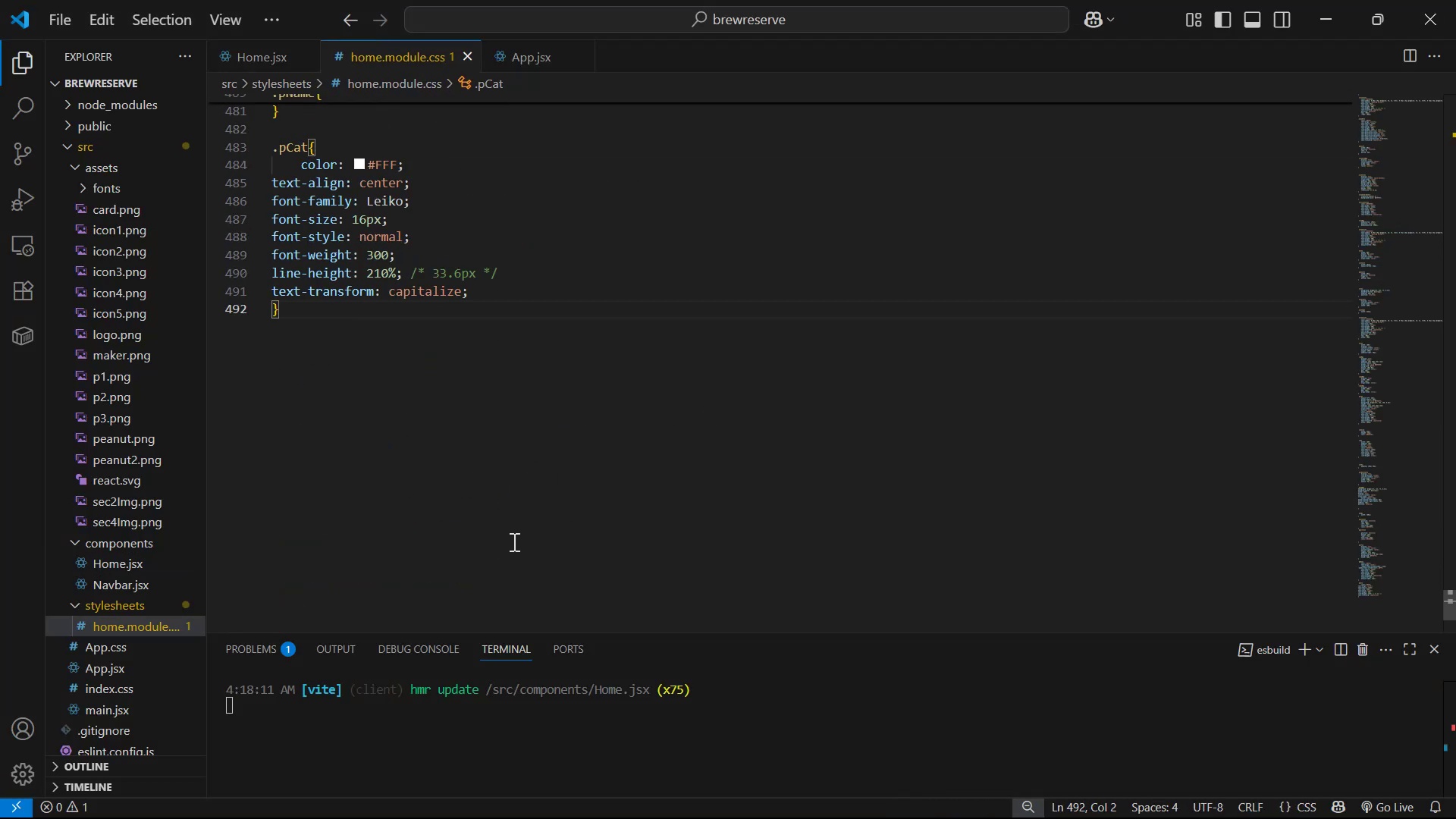 
key(Enter)
 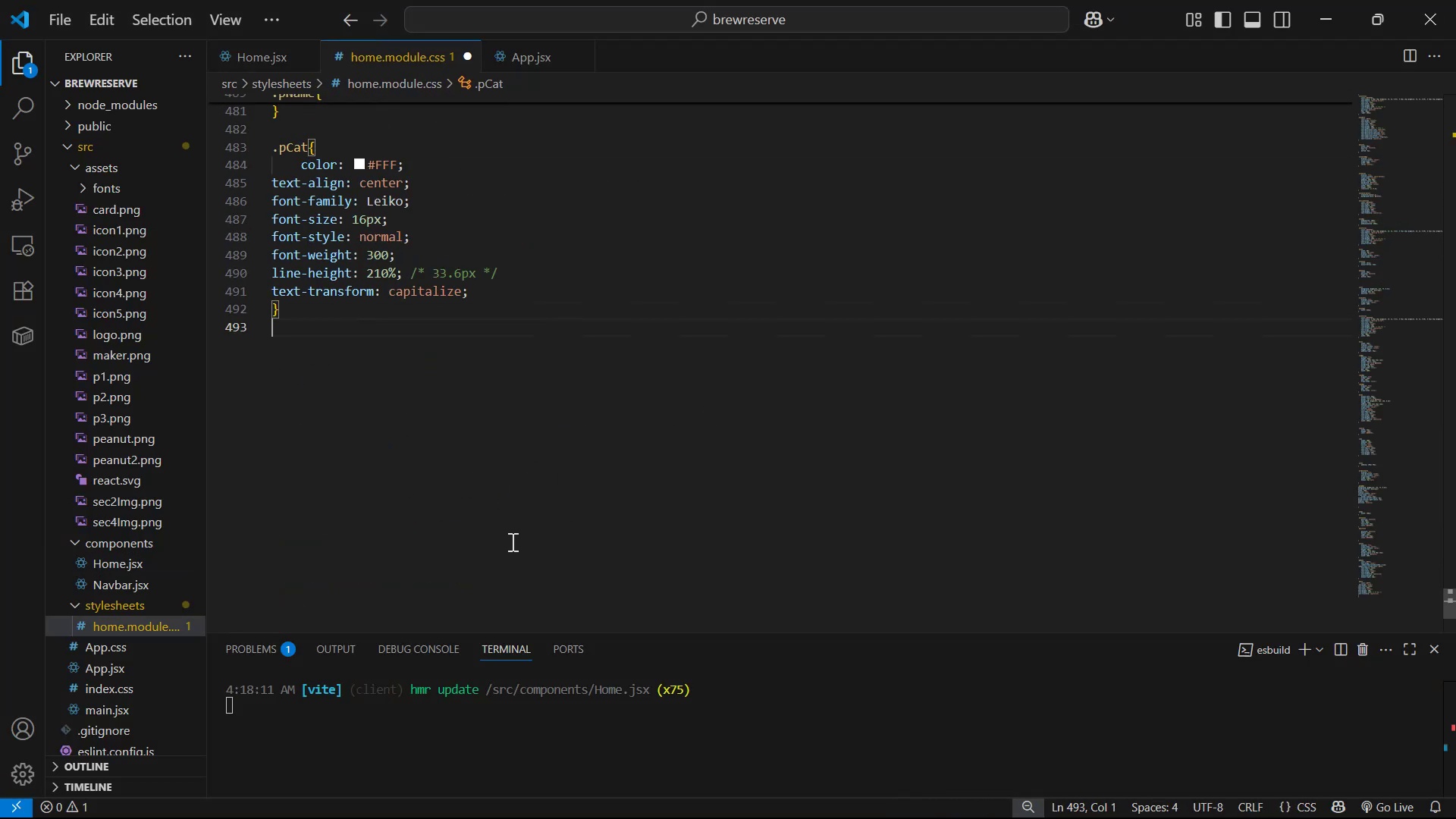 
key(Enter)
 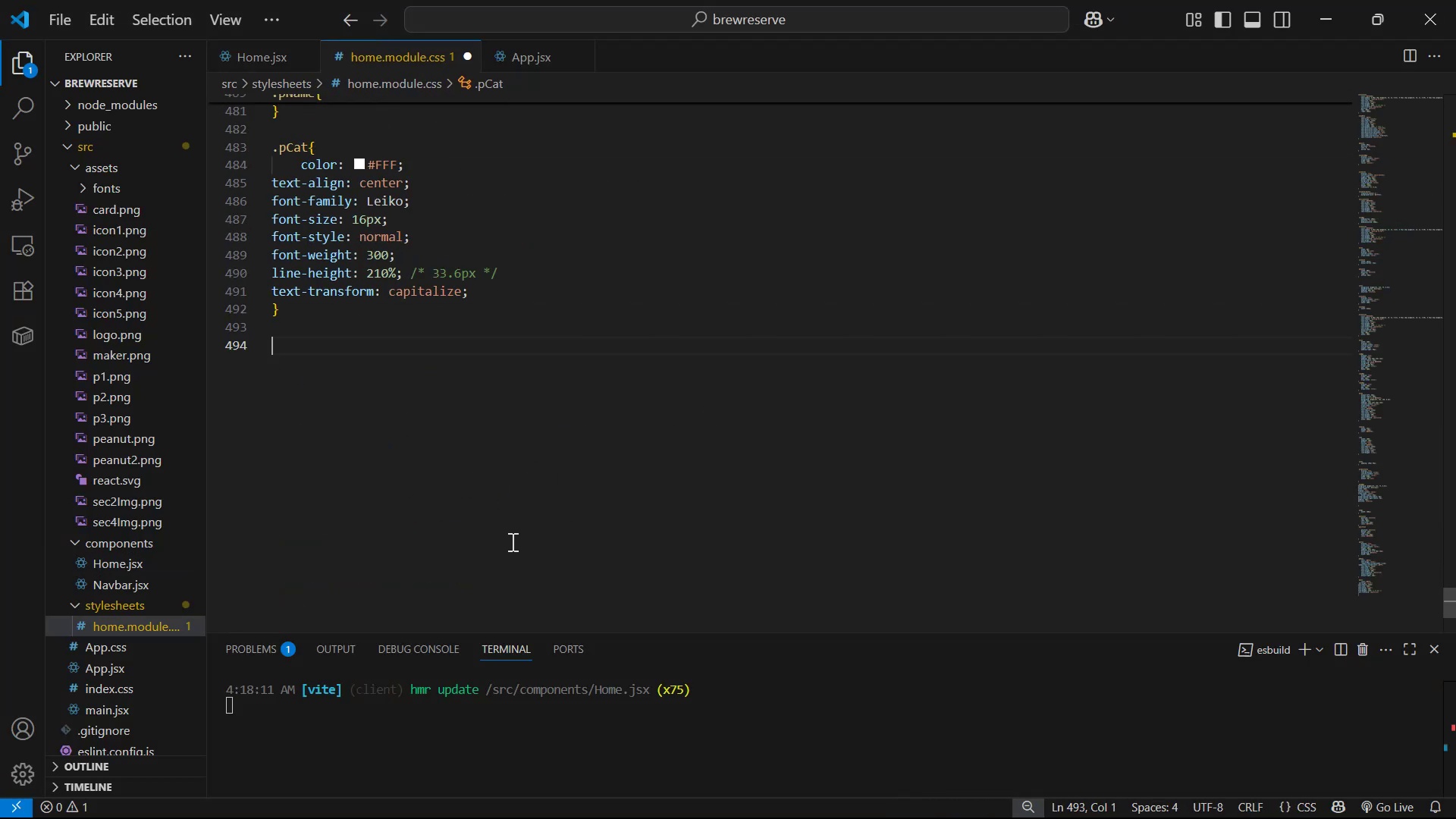 
key(Enter)
 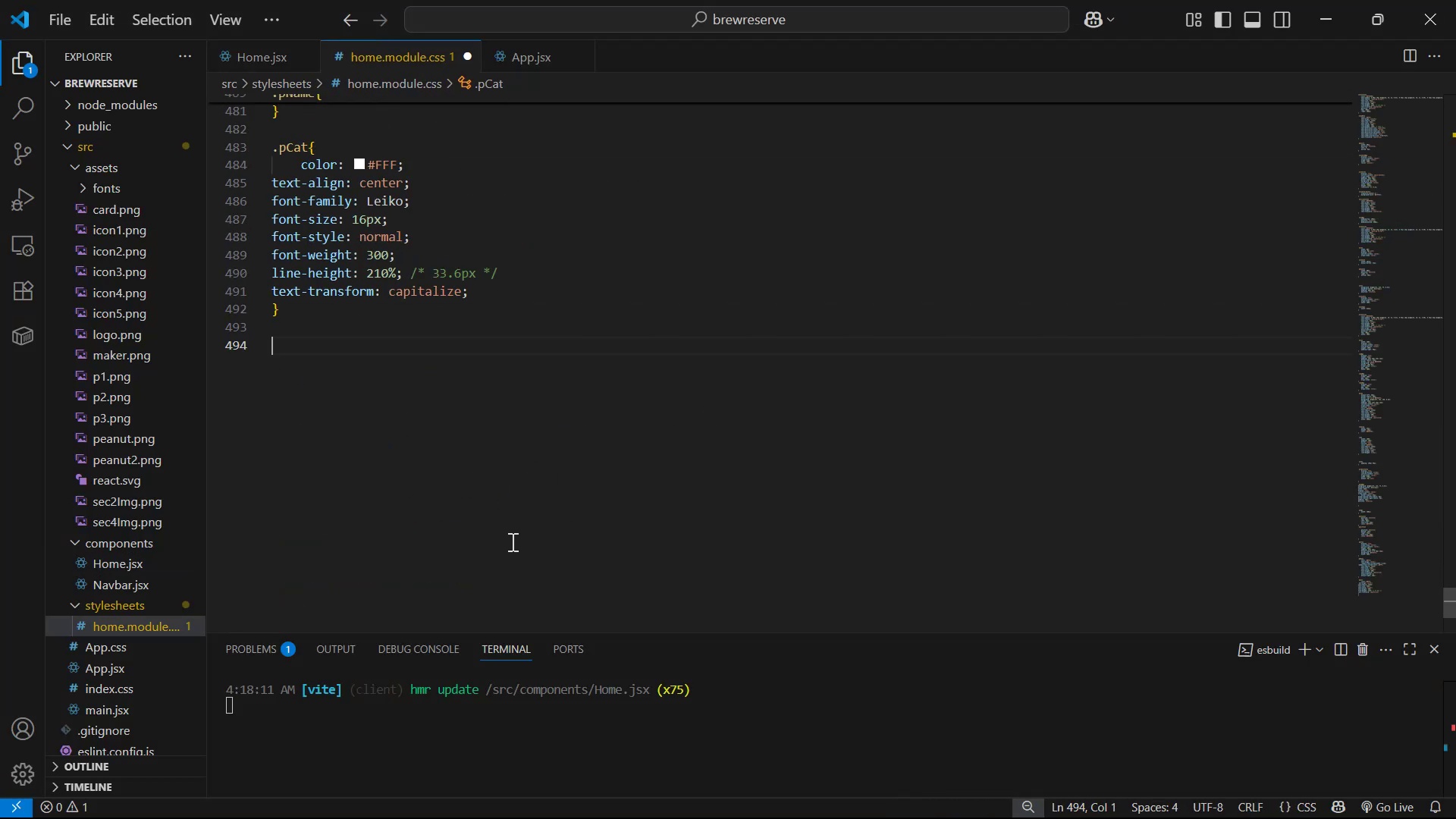 
key(Control+V)
 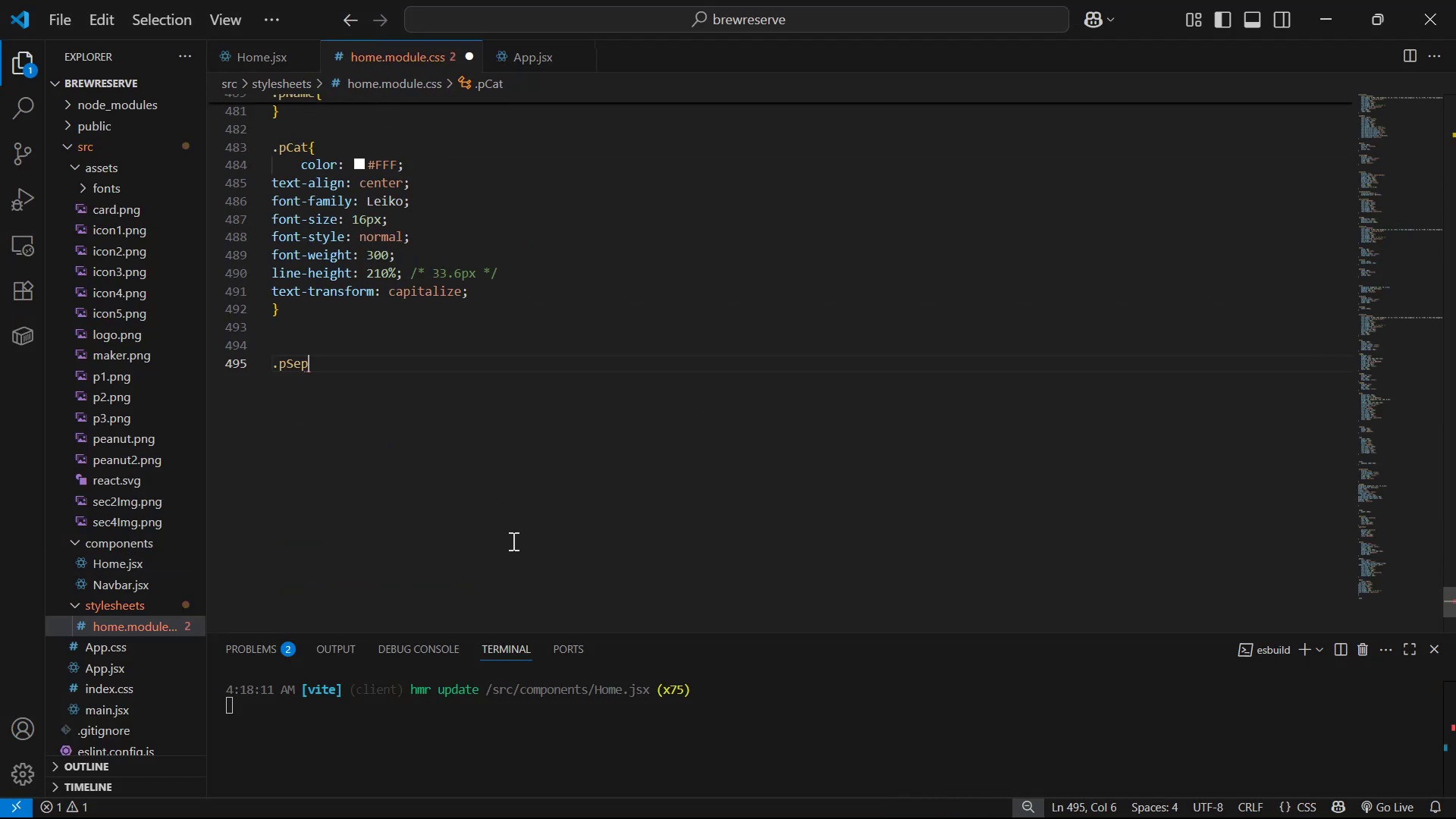 
key(Shift+BracketLeft)
 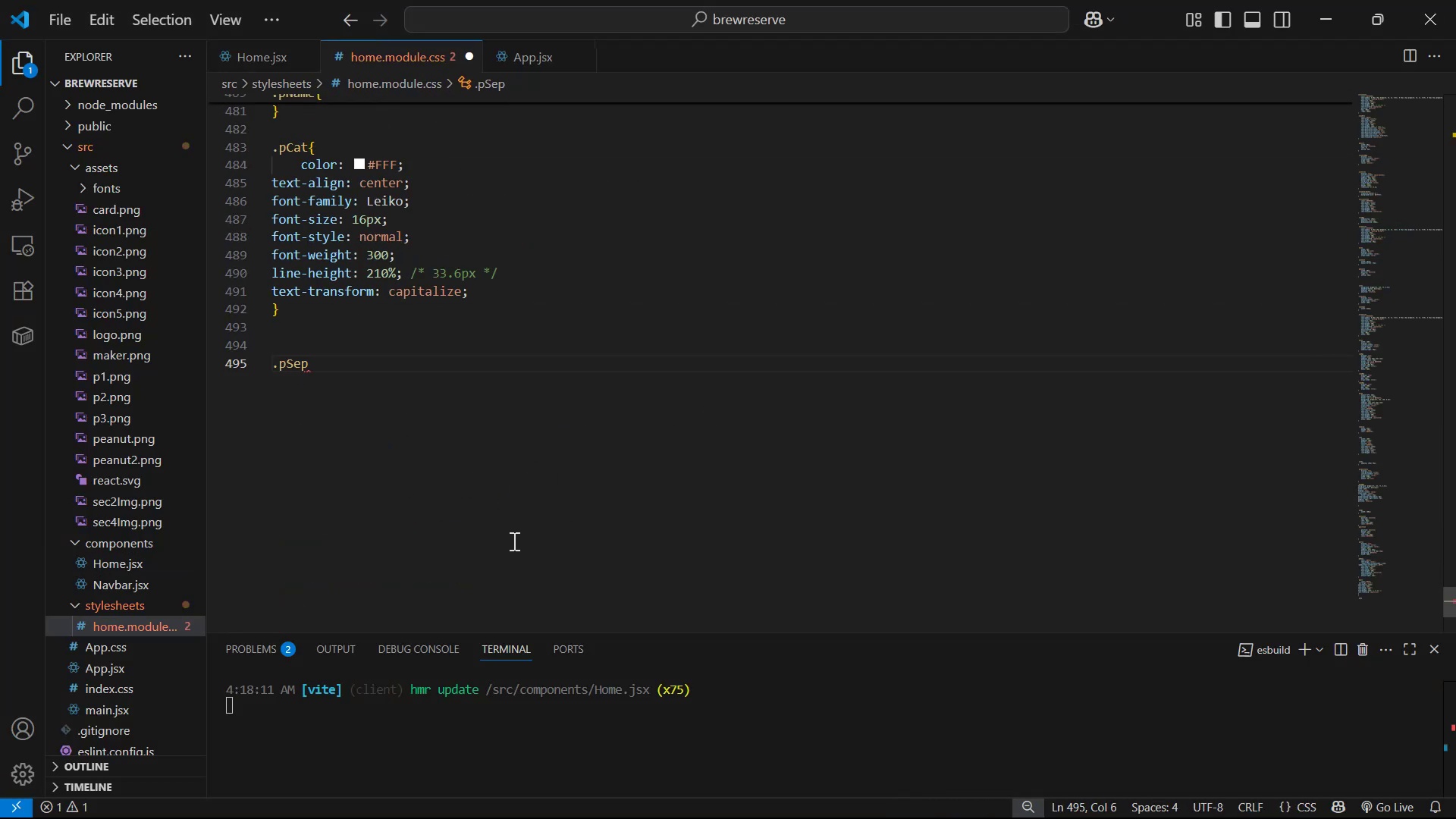 
key(Enter)
 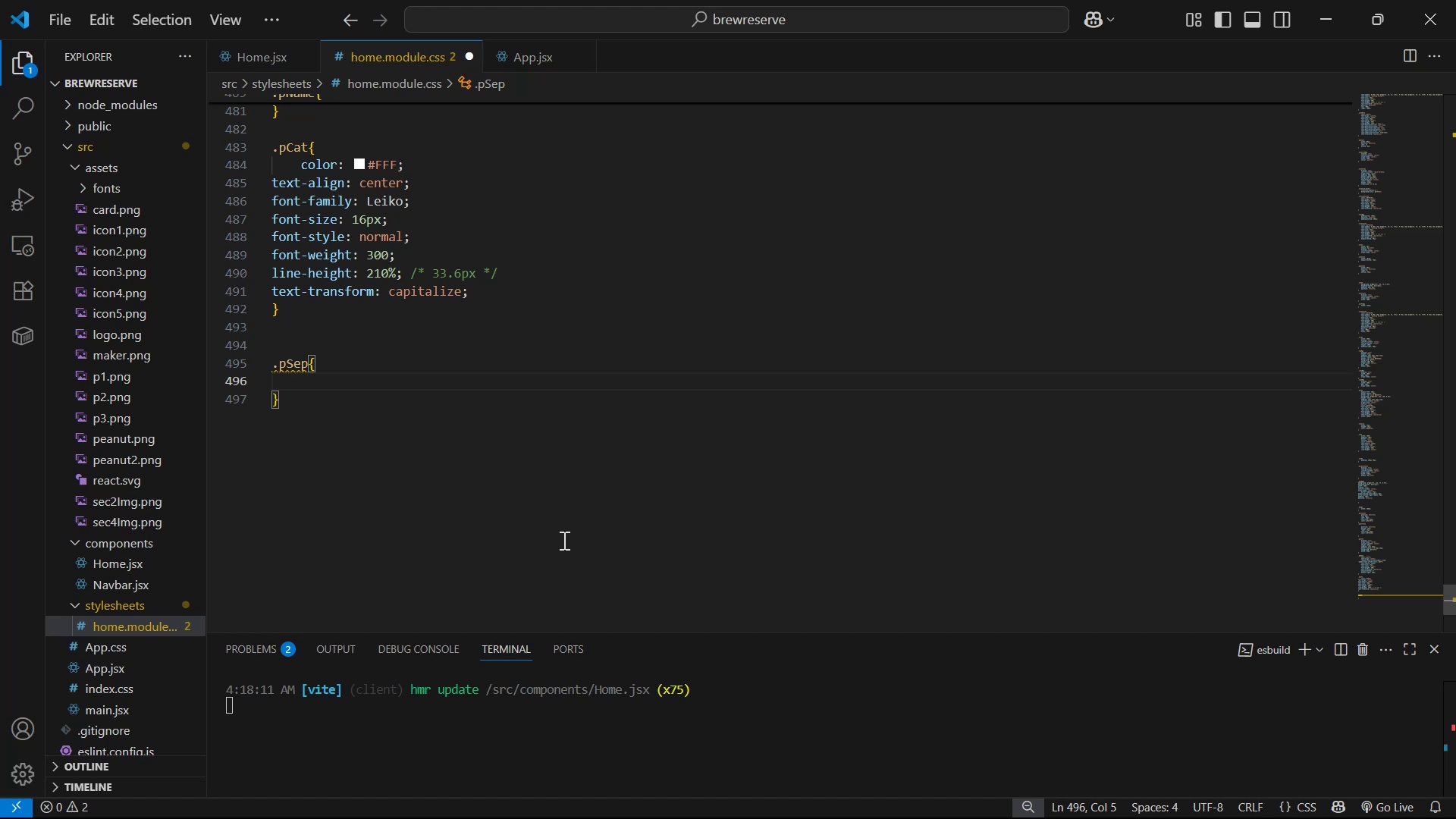 
wait(21.92)
 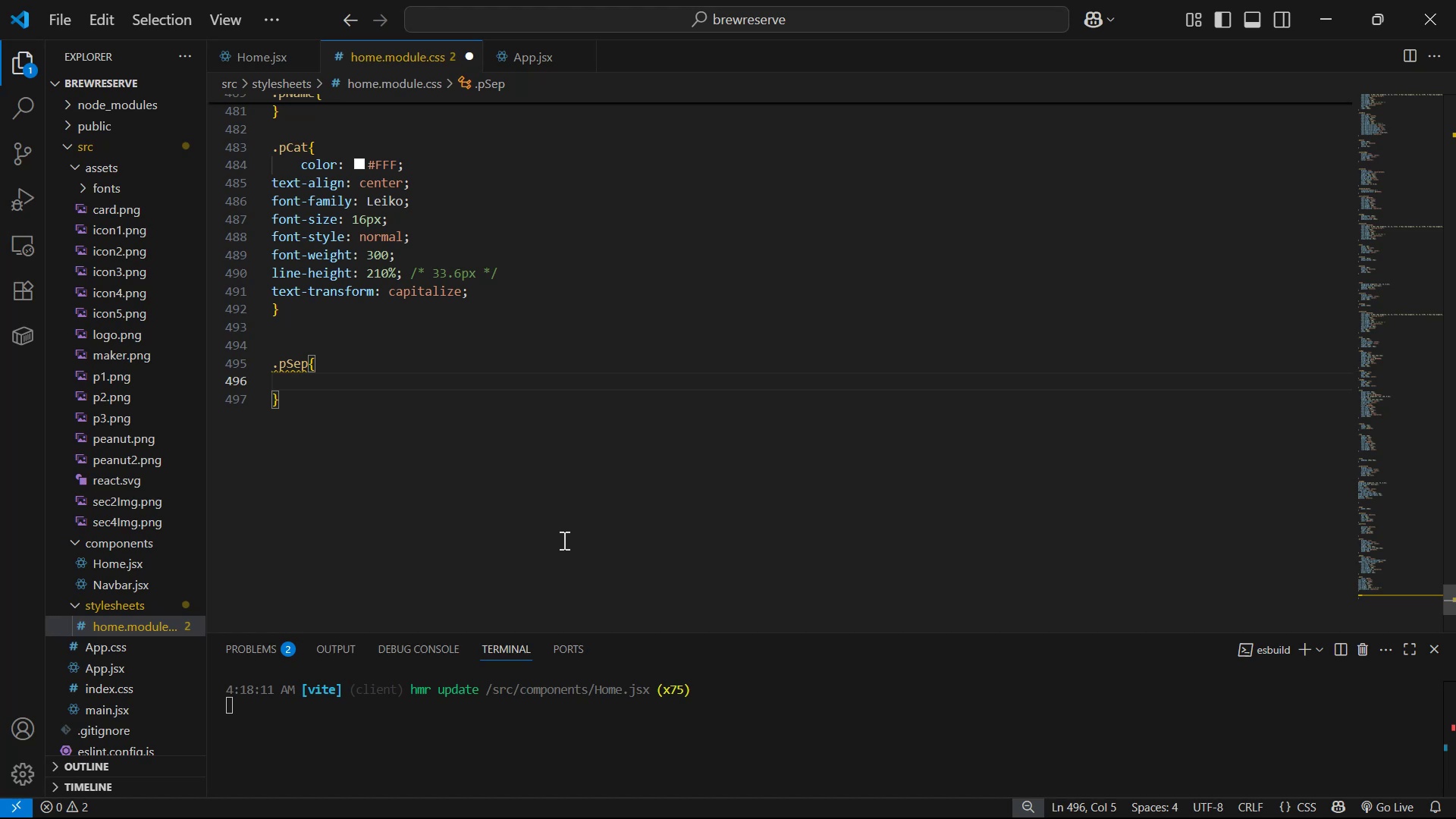 
double_click([543, 381])
 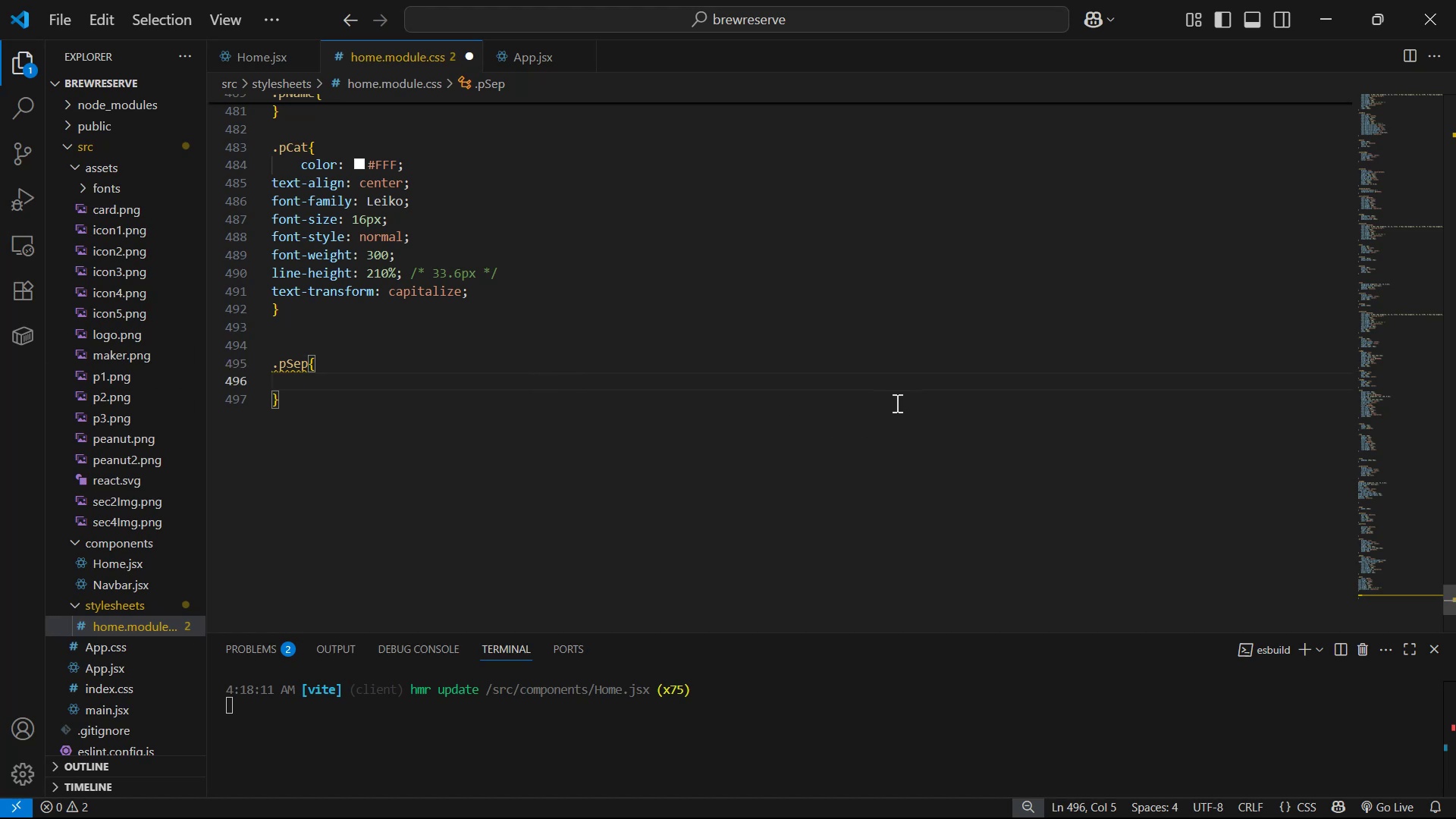 
key(Alt+AltLeft)
 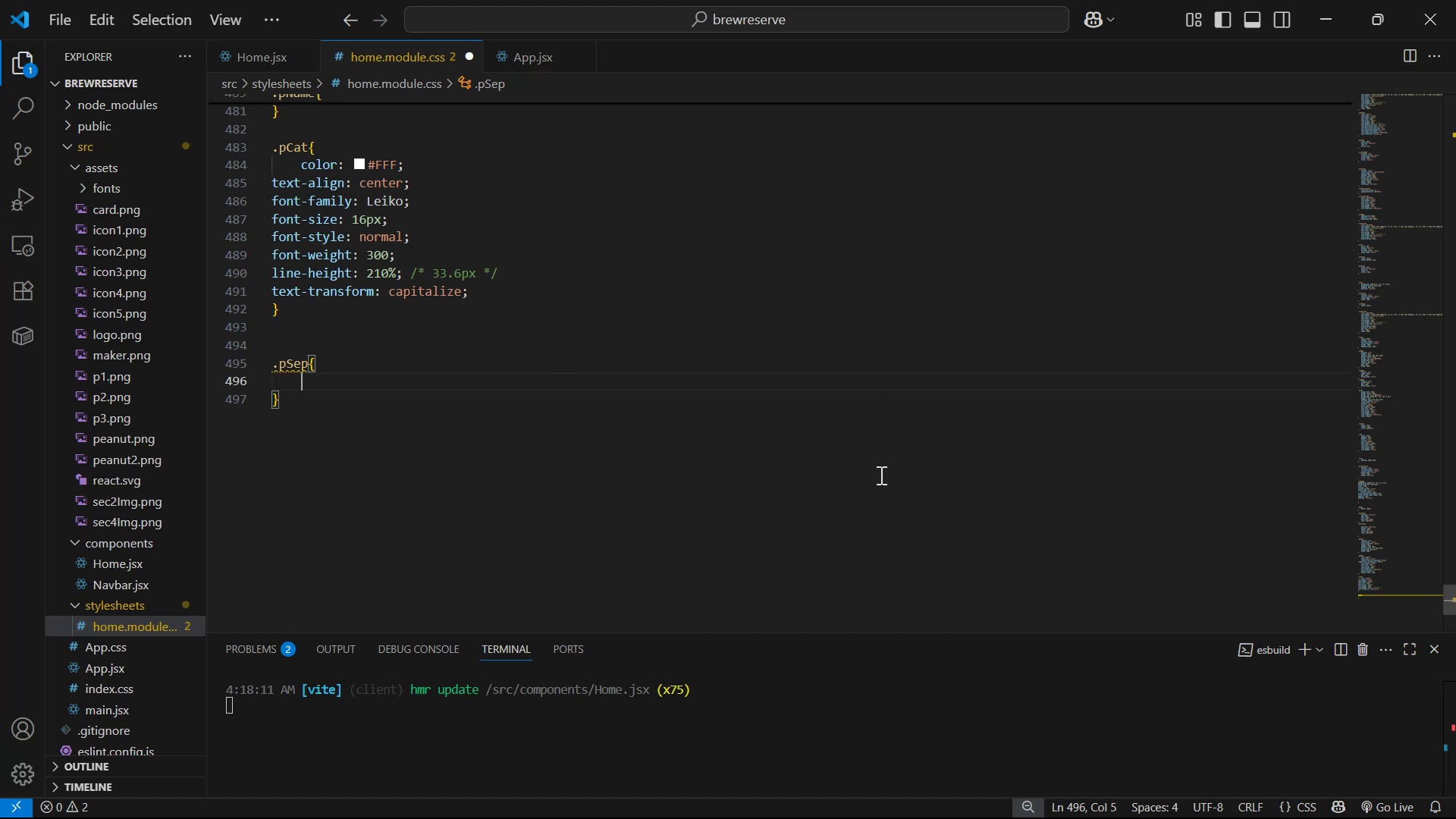 
key(Alt+Tab)
 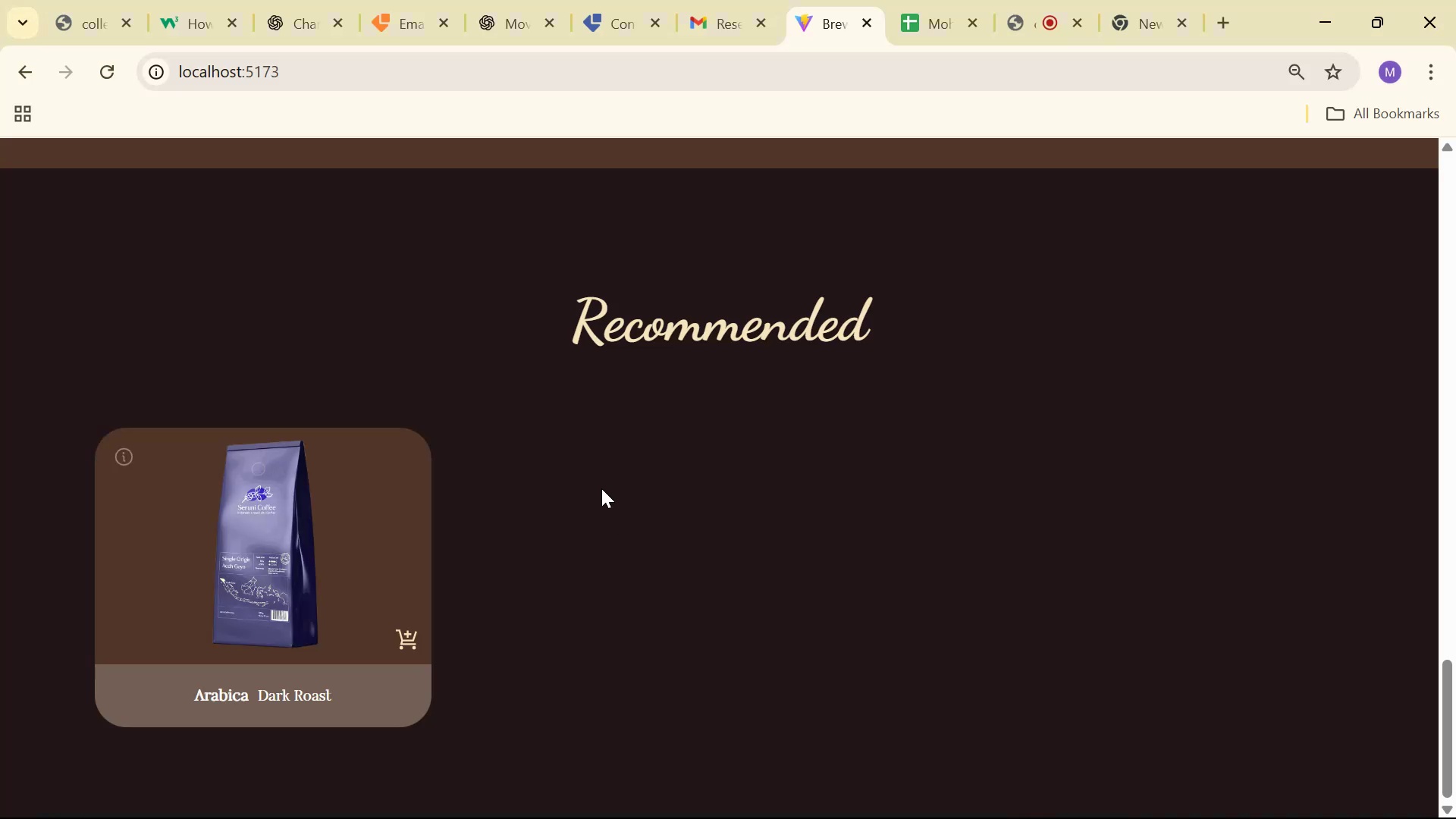 
key(Alt+Tab)
 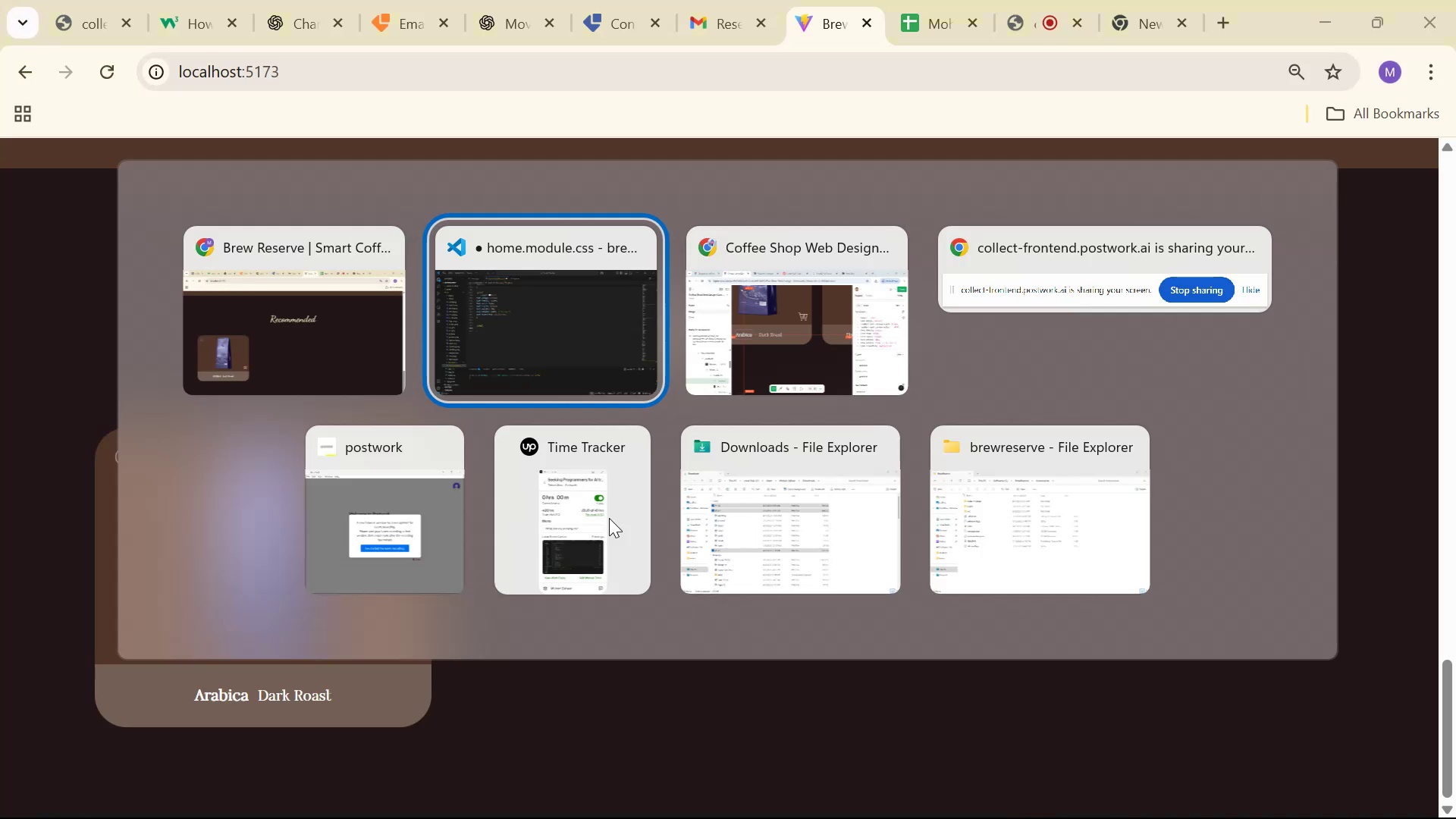 
key(Alt+Tab)
 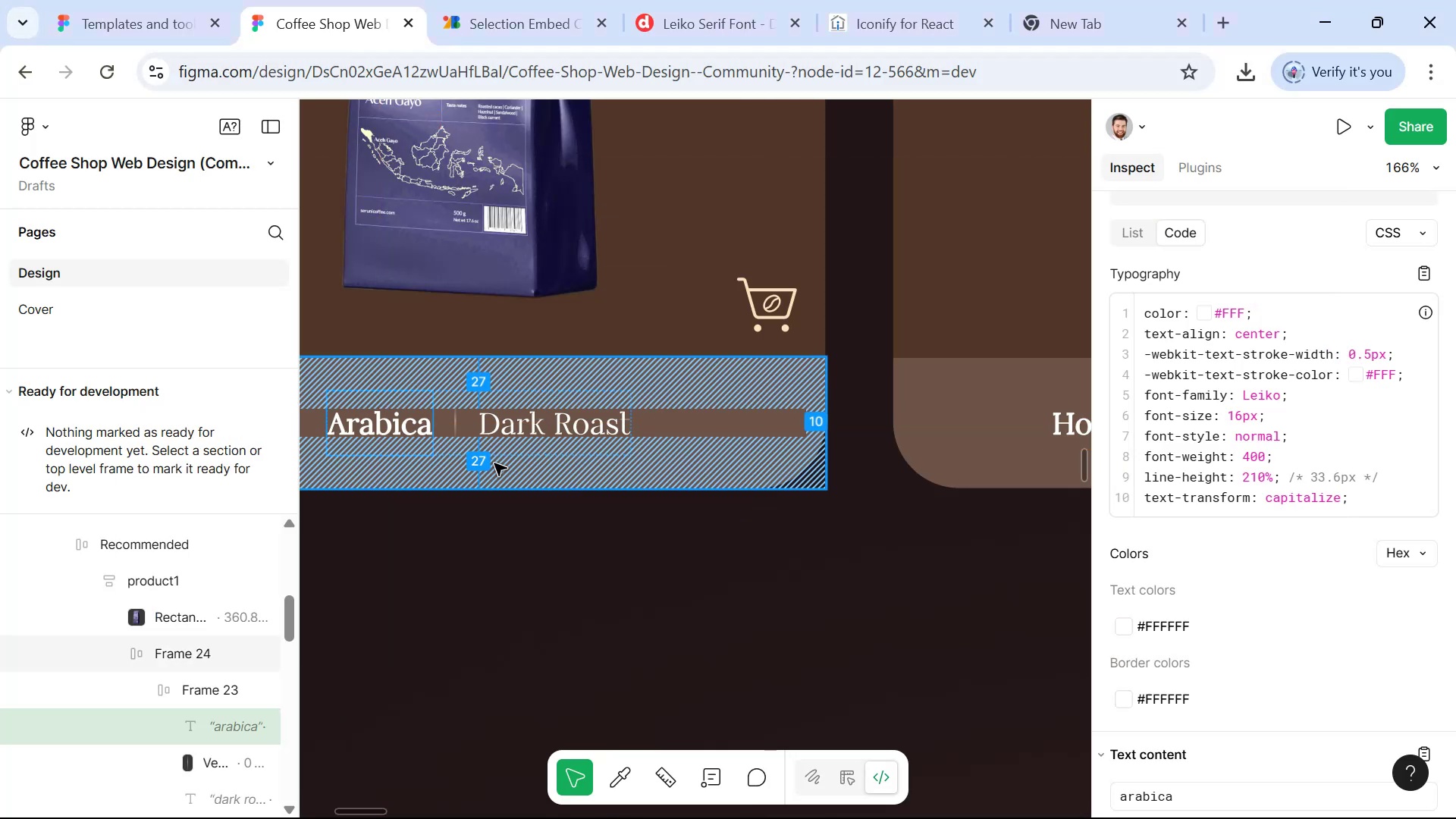 
hold_key(key=ControlLeft, duration=1.19)
left_click([453, 435])
 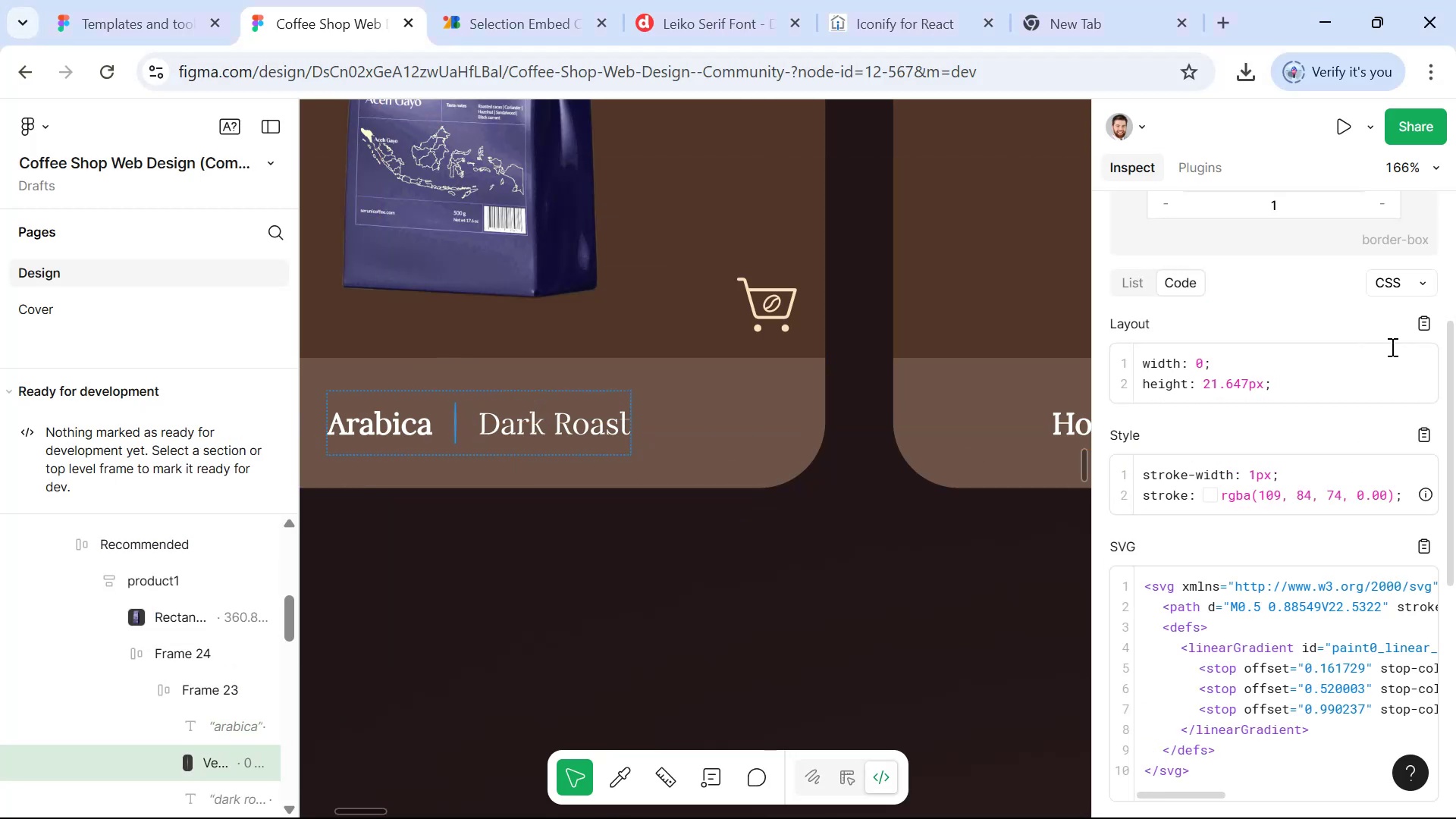 
key(Alt+AltLeft)
 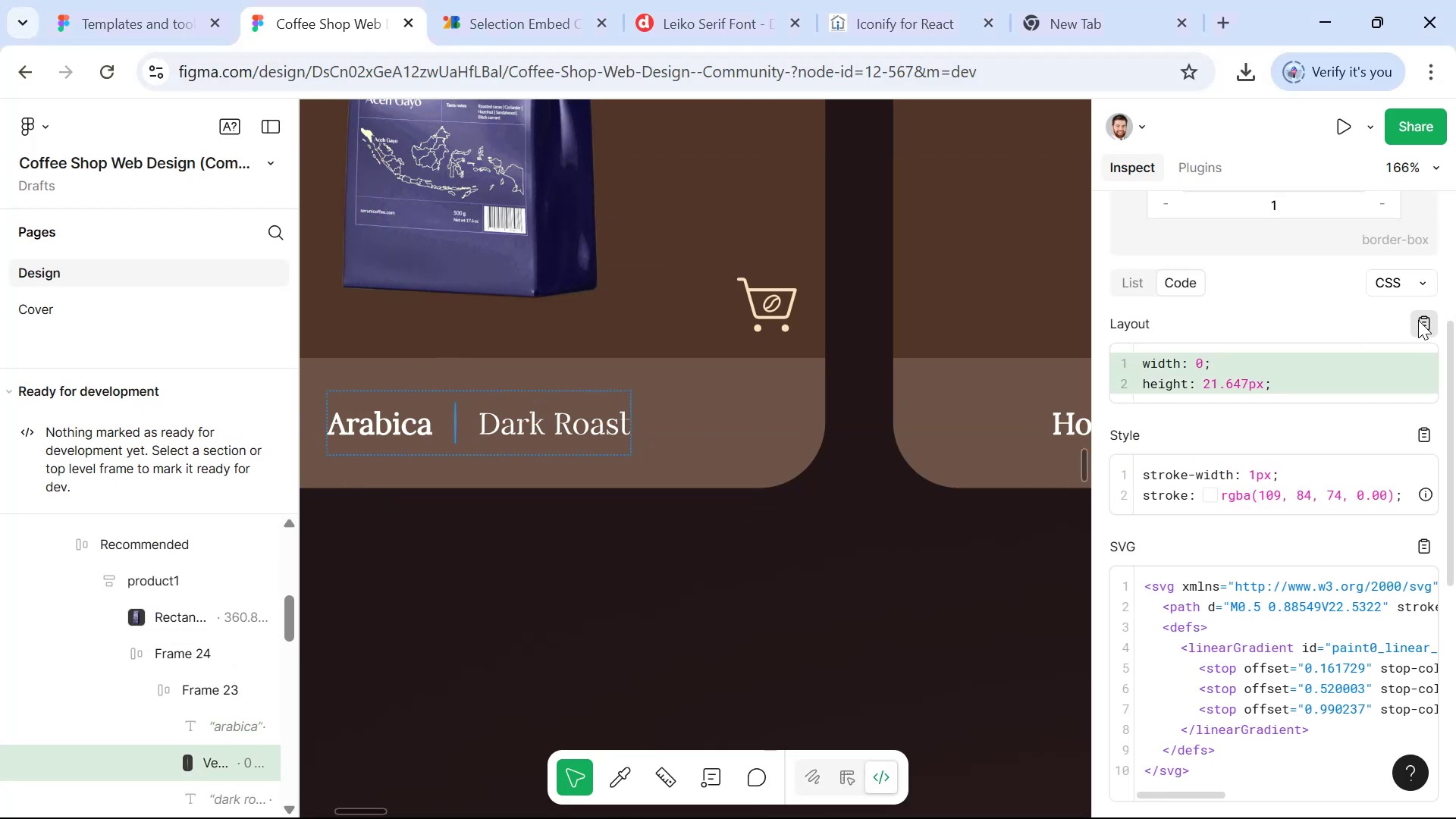 
key(Alt+Tab)
 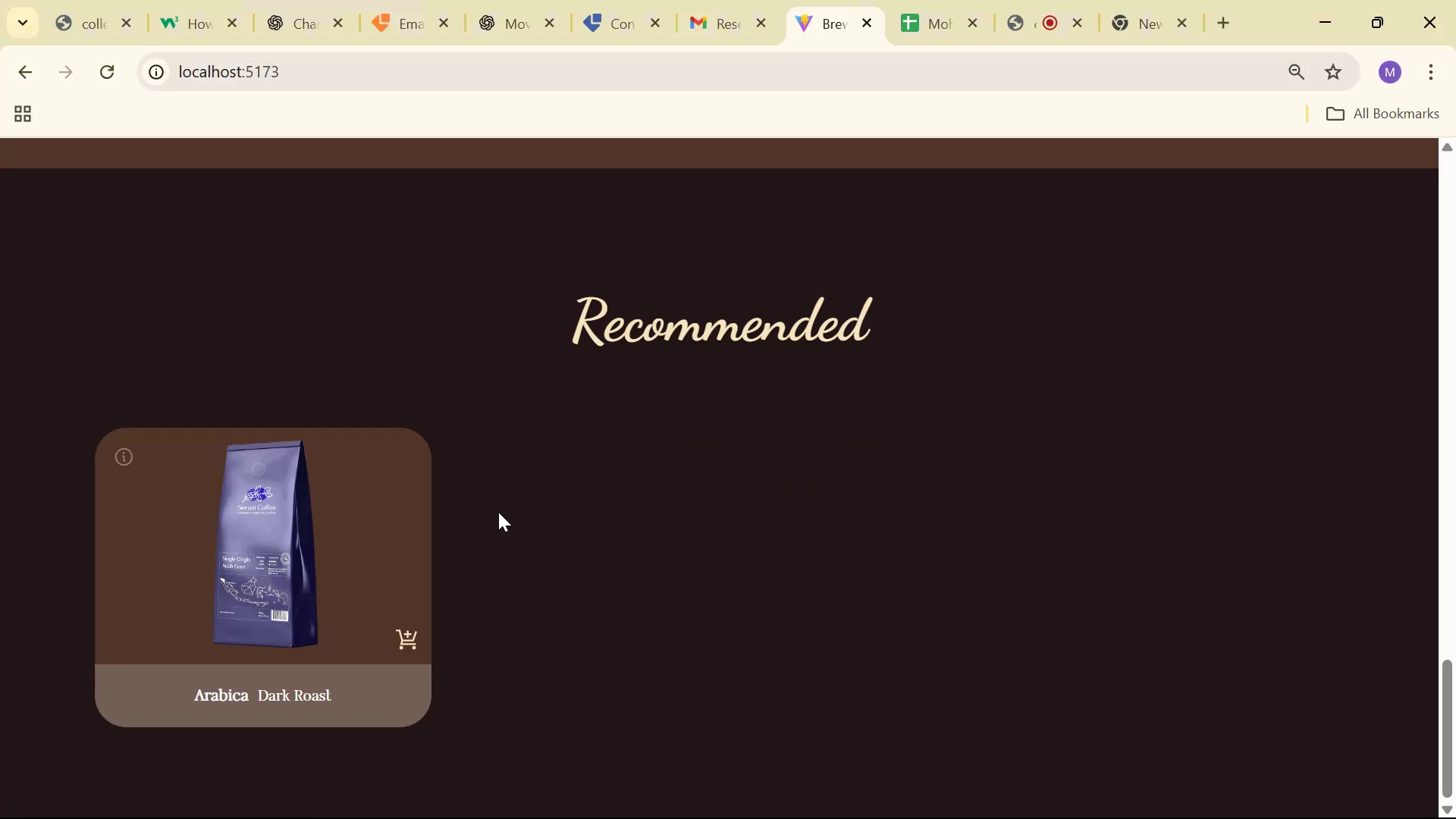 
key(Alt+Tab)
 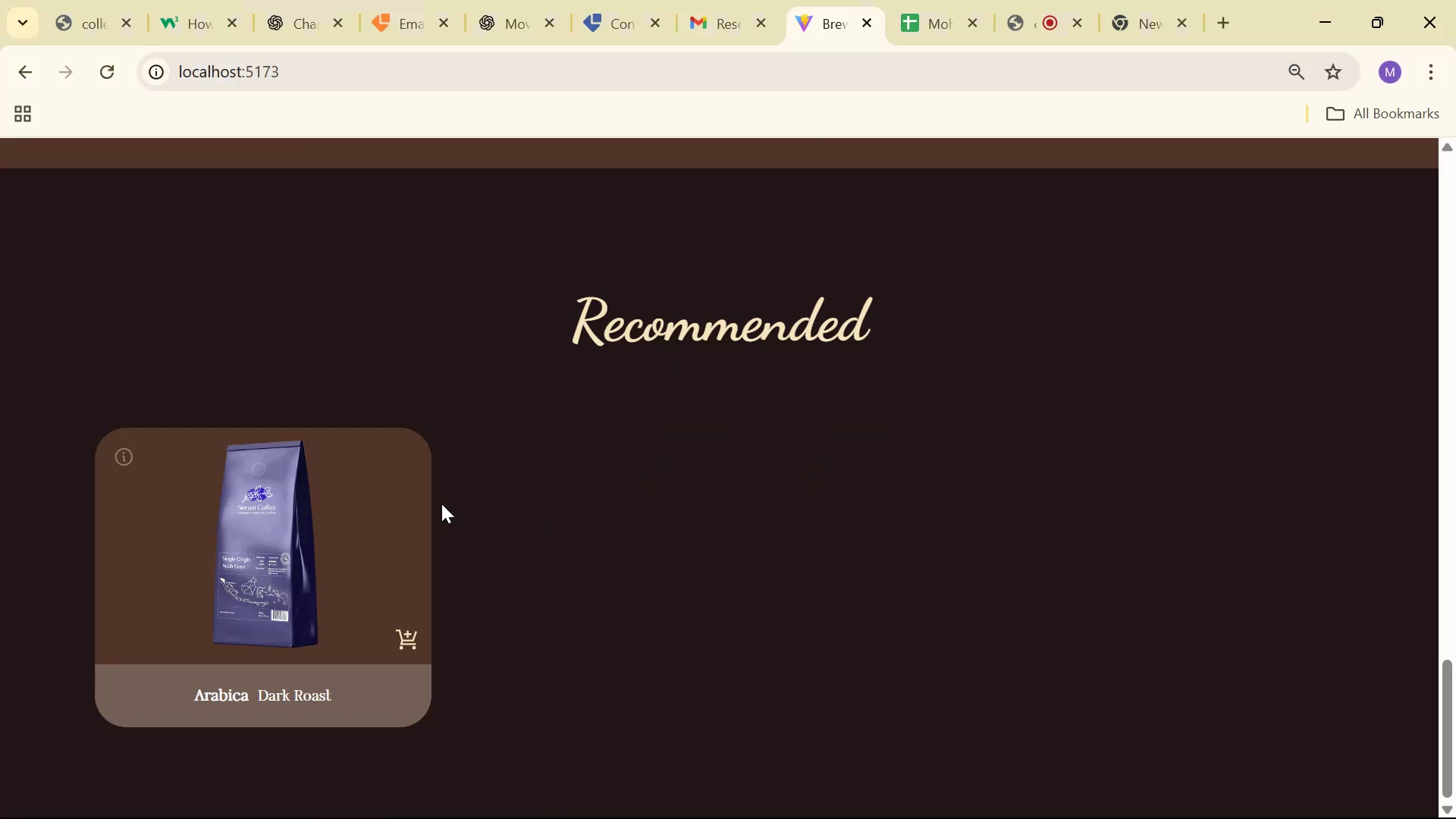 
key(Alt+Tab)
 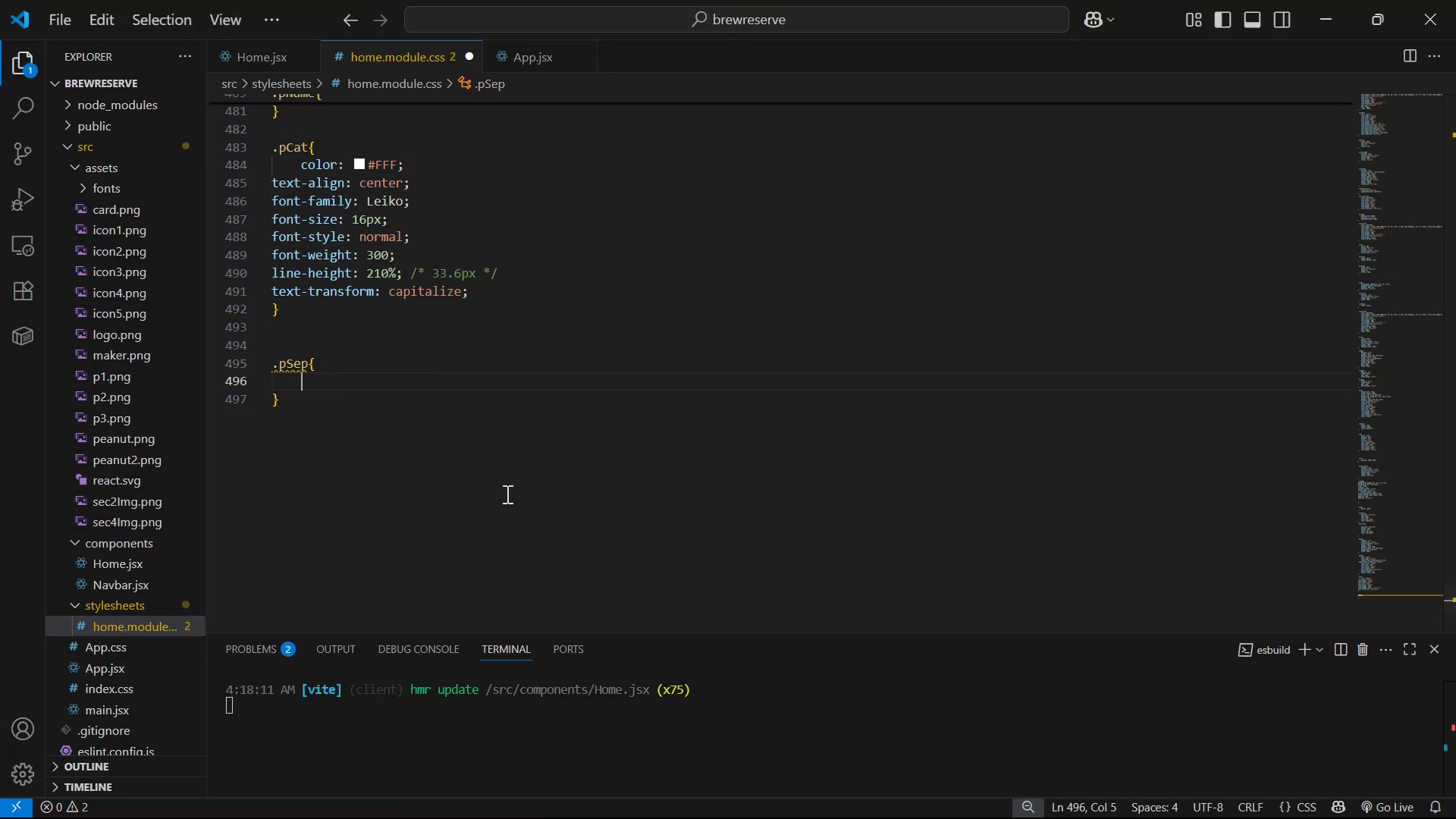 
key(Control+V)
 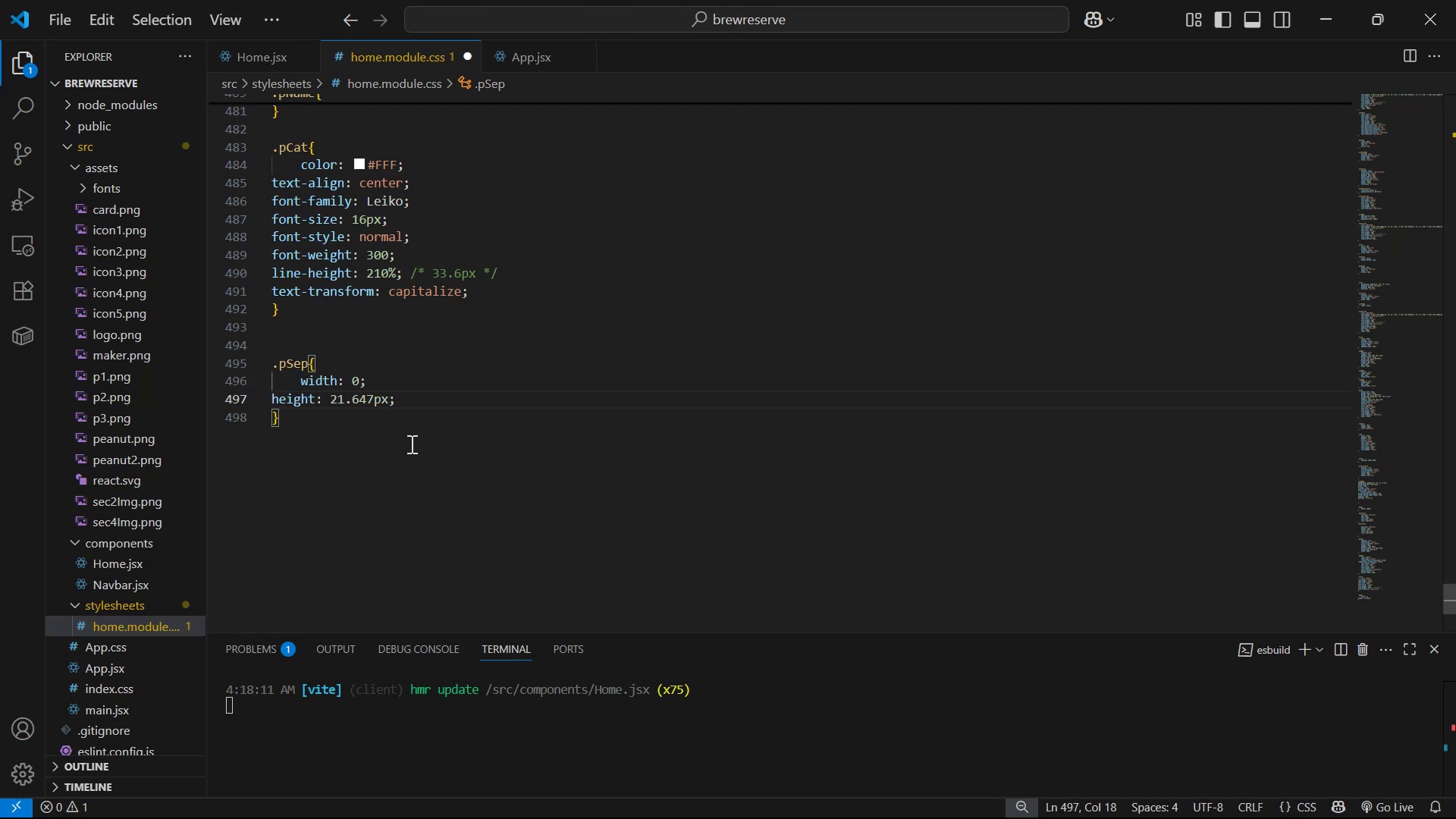 
key(Shift+ShiftRight)
 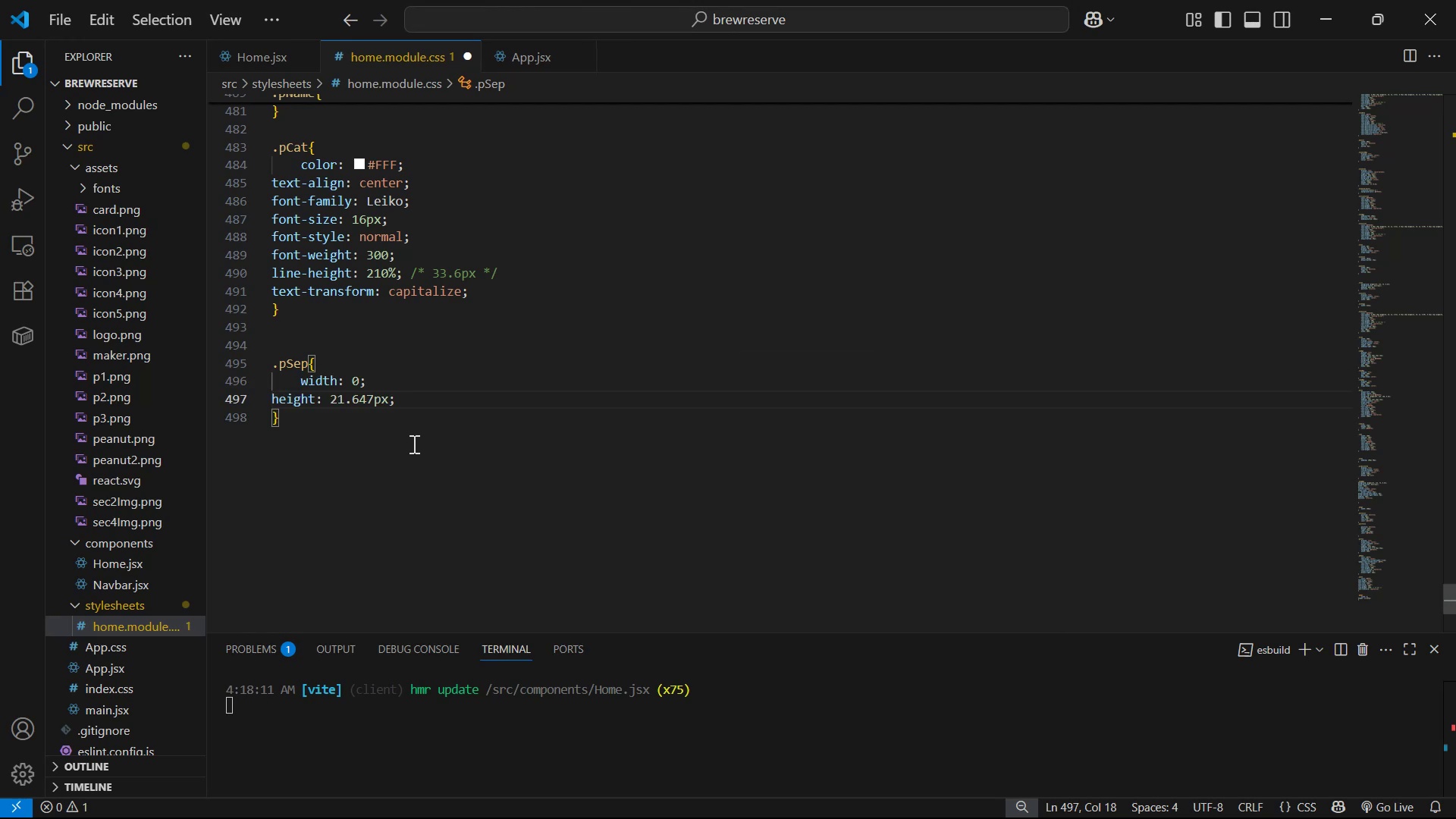 
key(Enter)
 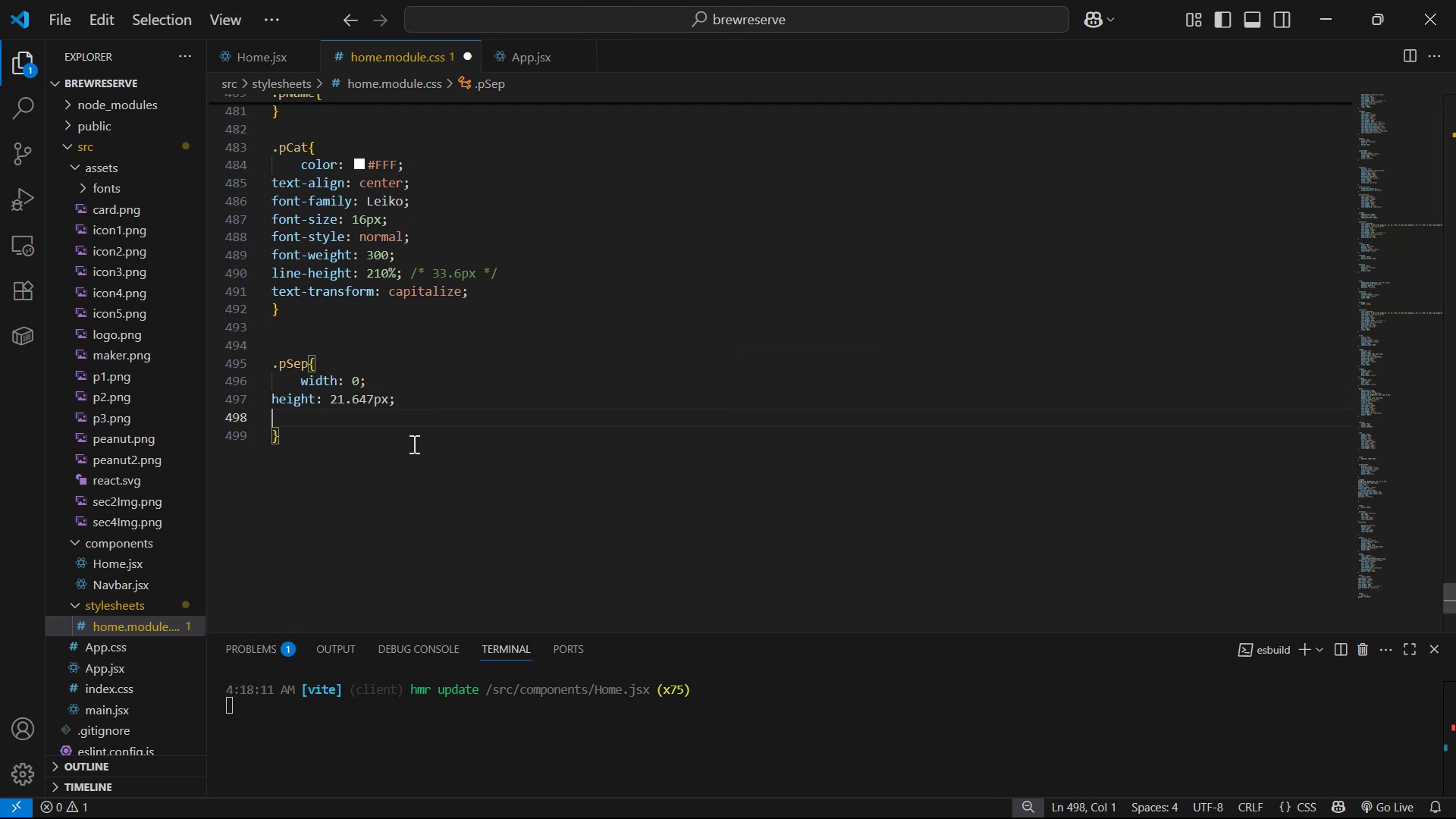 
key(Alt+AltLeft)
 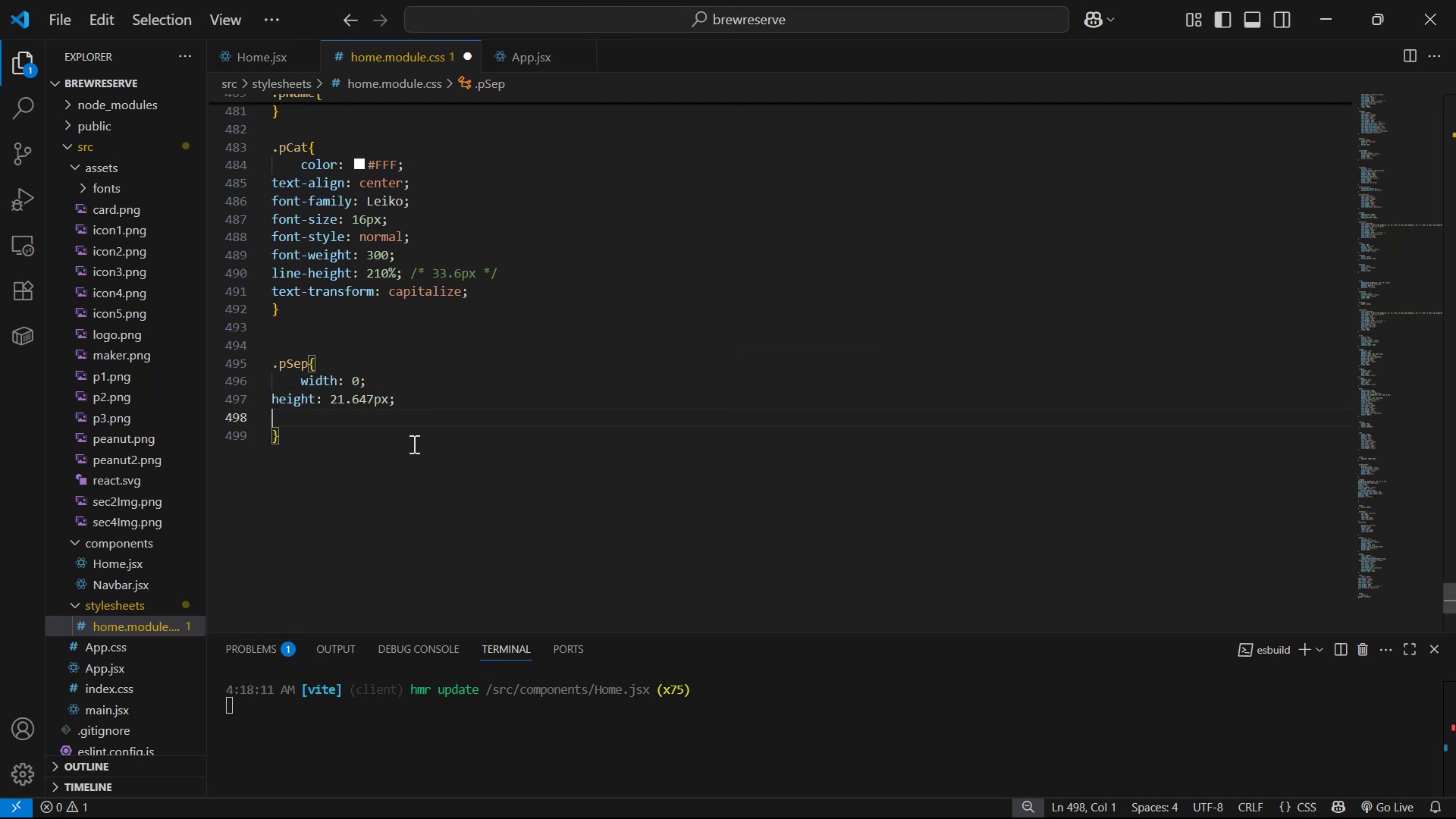 
key(Alt+Tab)
 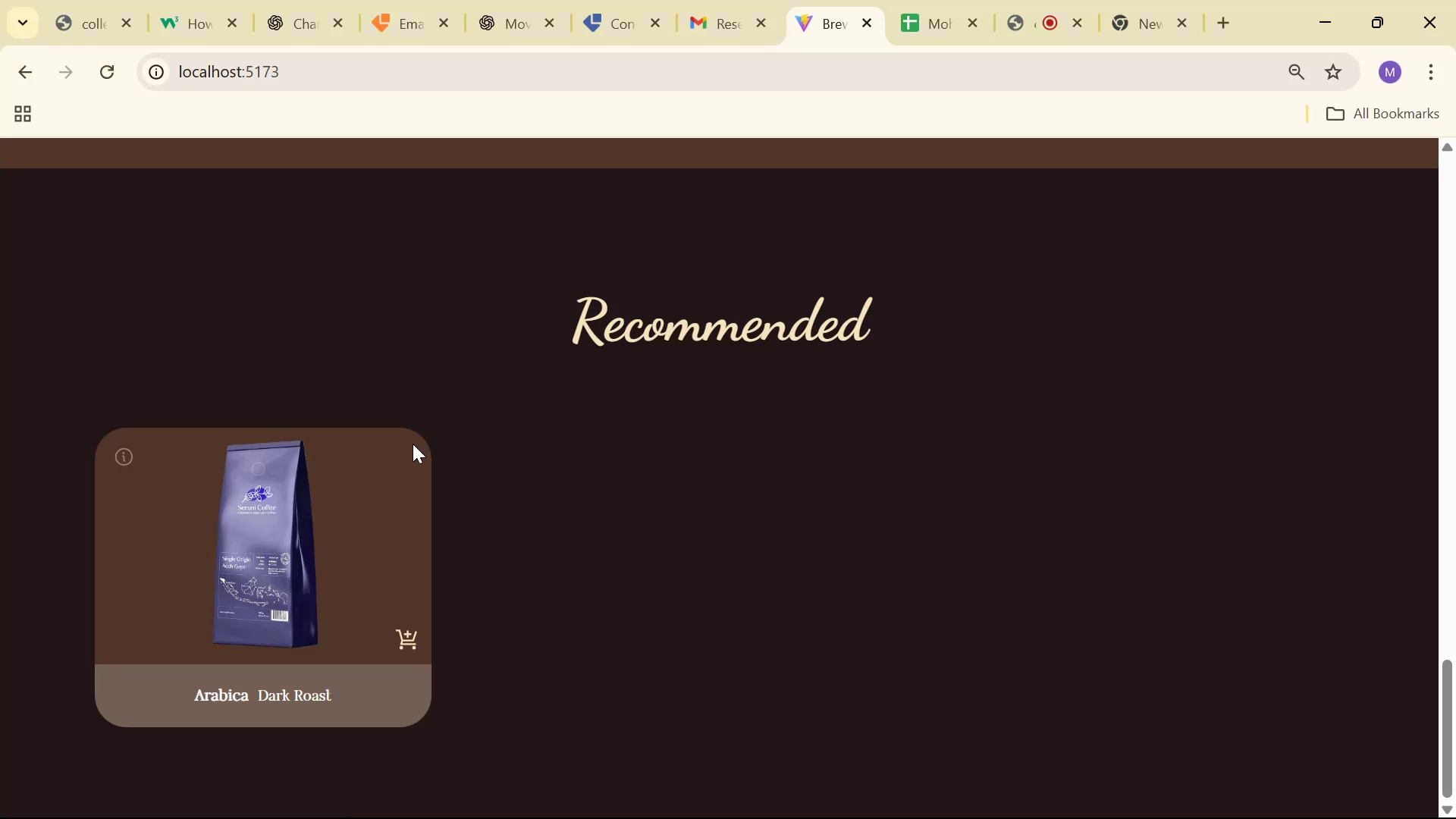 
key(Alt+Tab)
 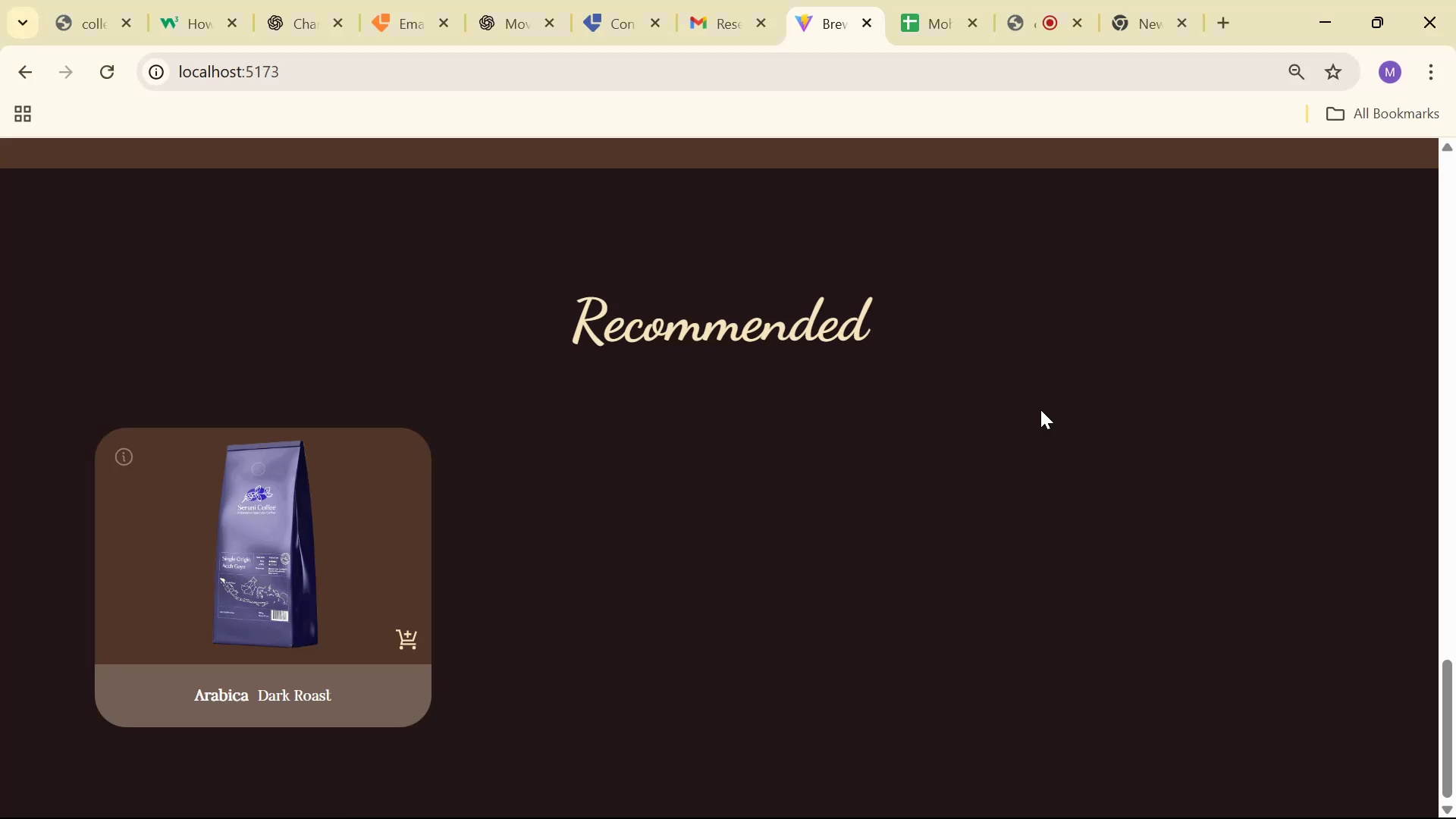 
key(Alt+Tab)
 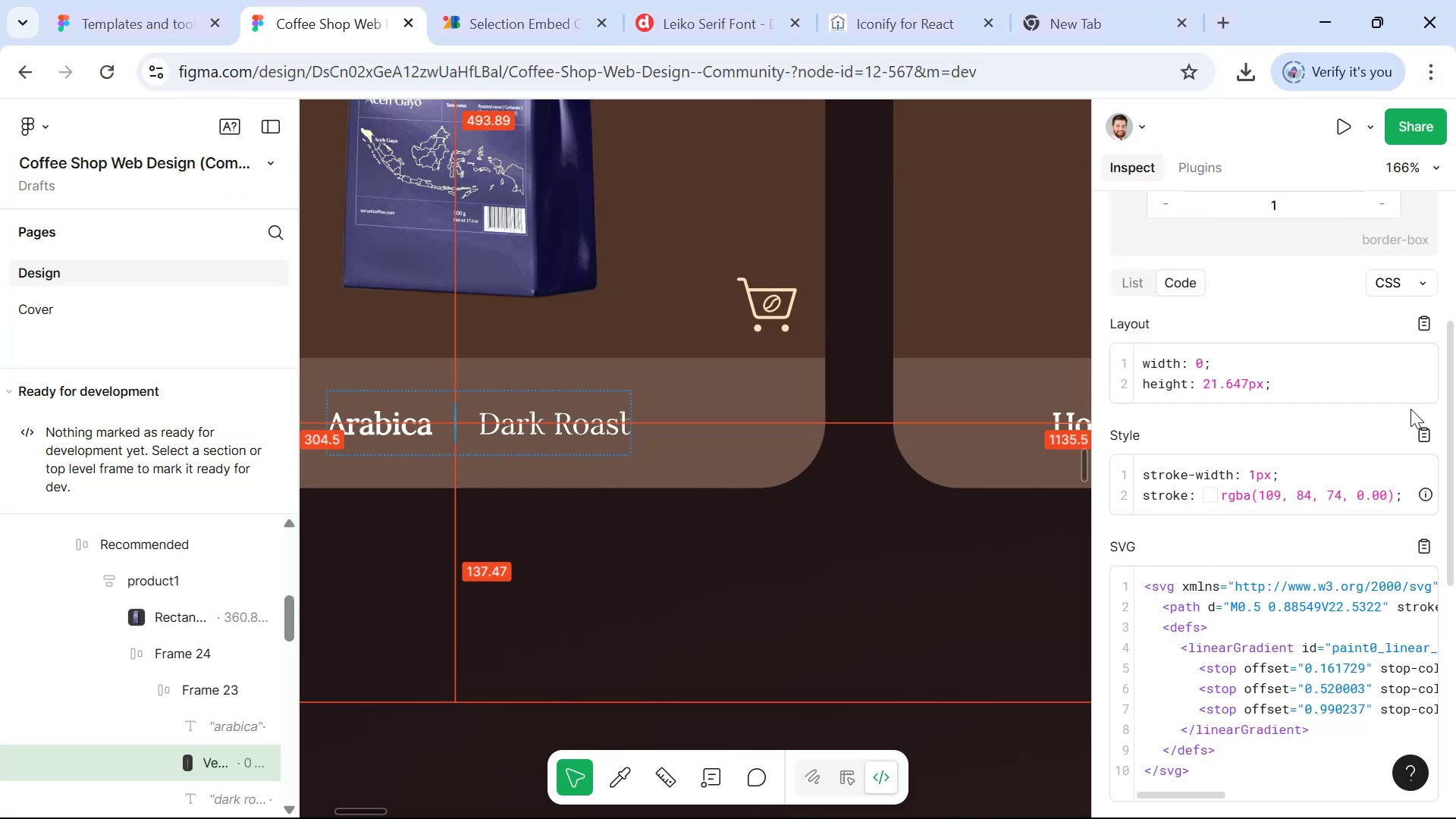 
key(Alt+AltLeft)
 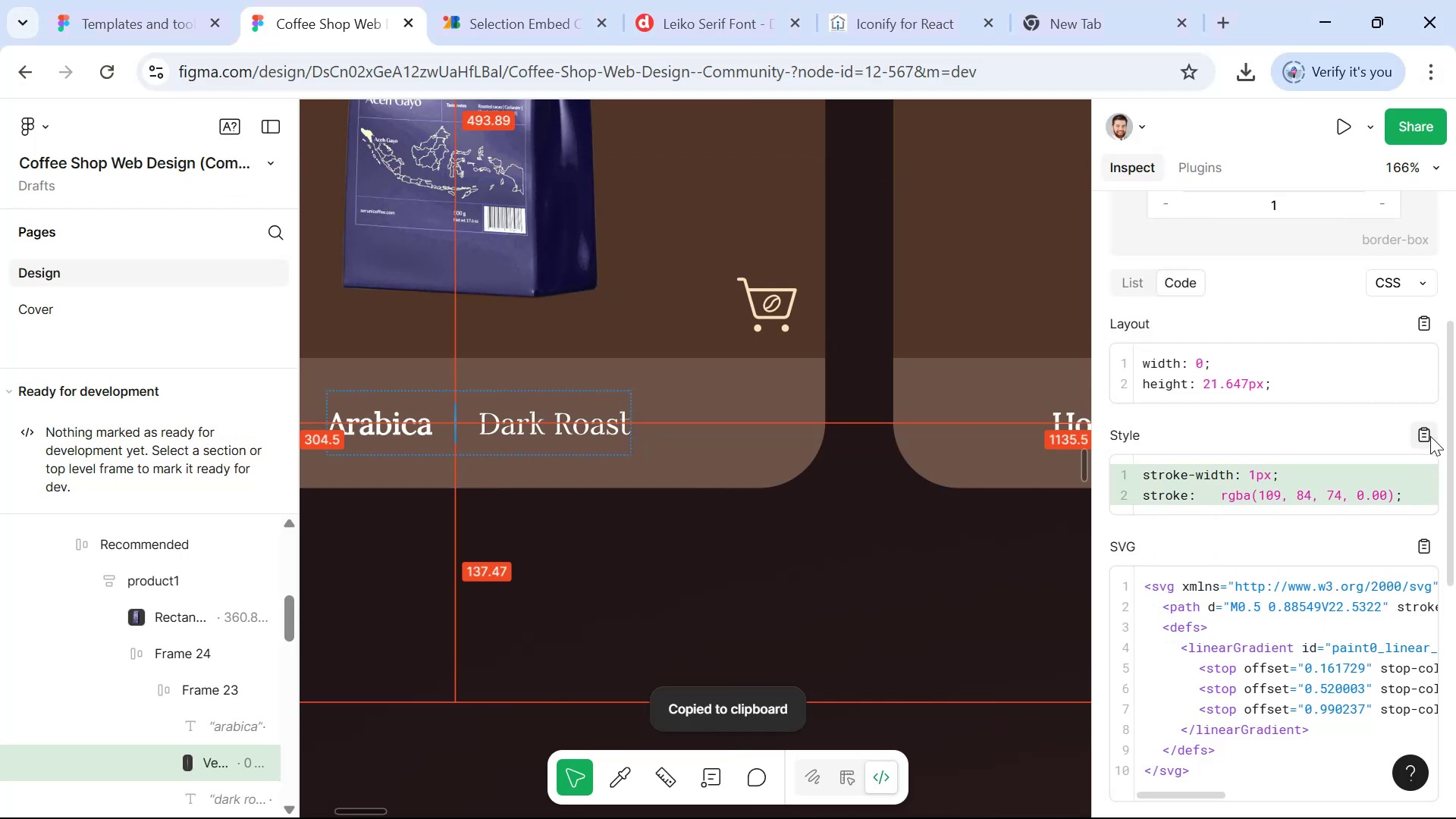 
key(Alt+Tab)
 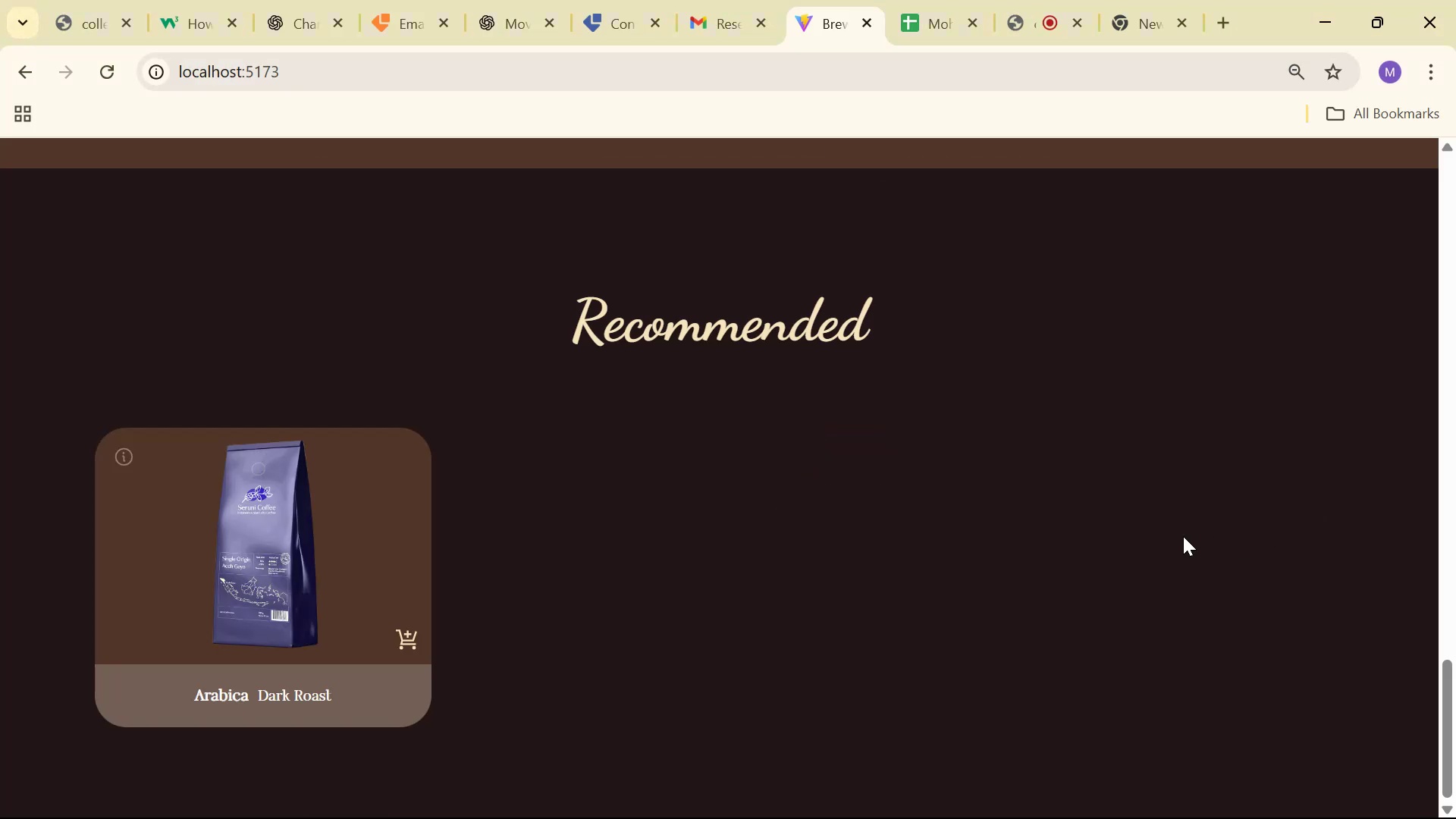 
key(Alt+Tab)
 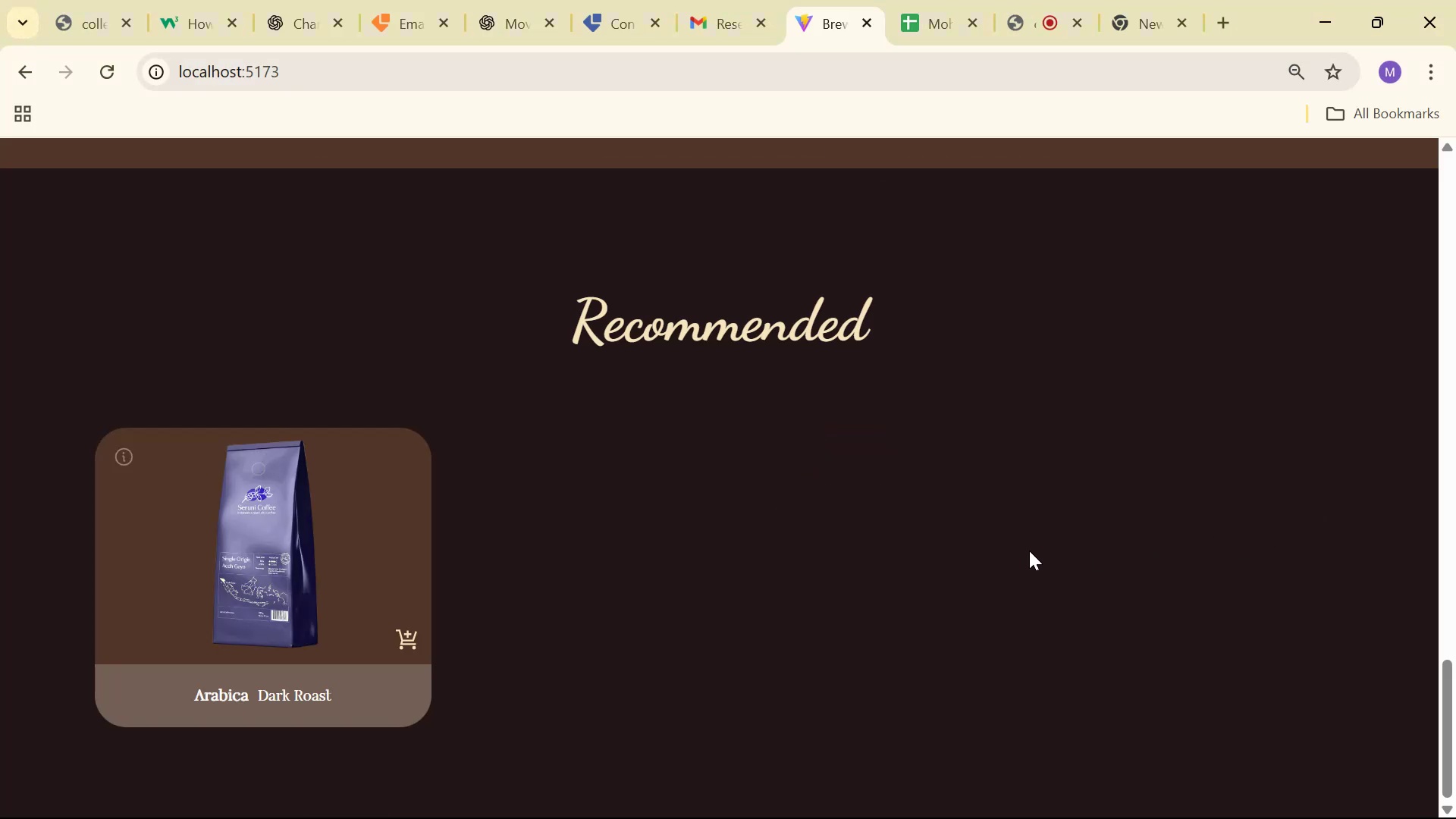 
key(Alt+Tab)
 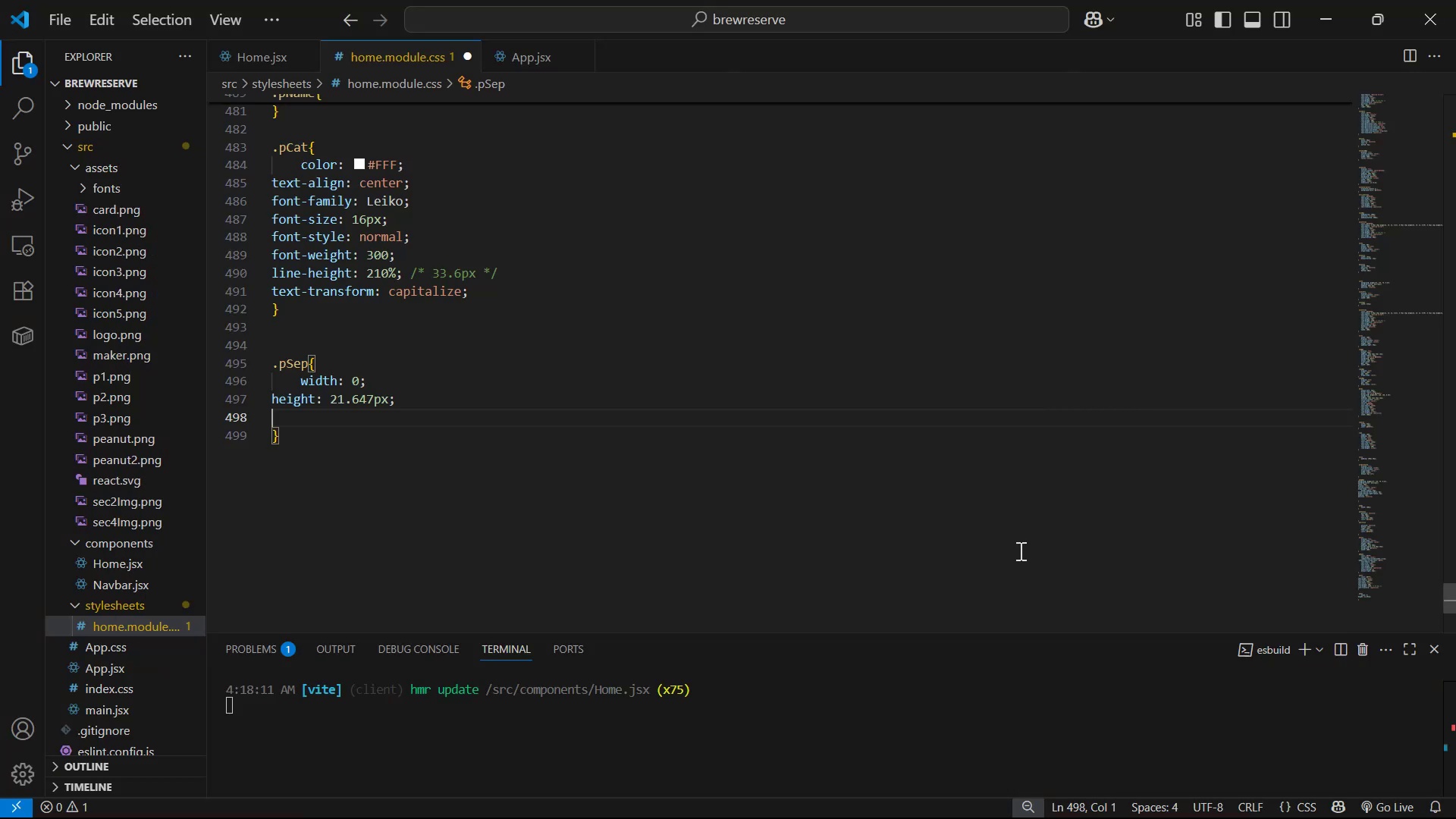 
key(Control+V)
 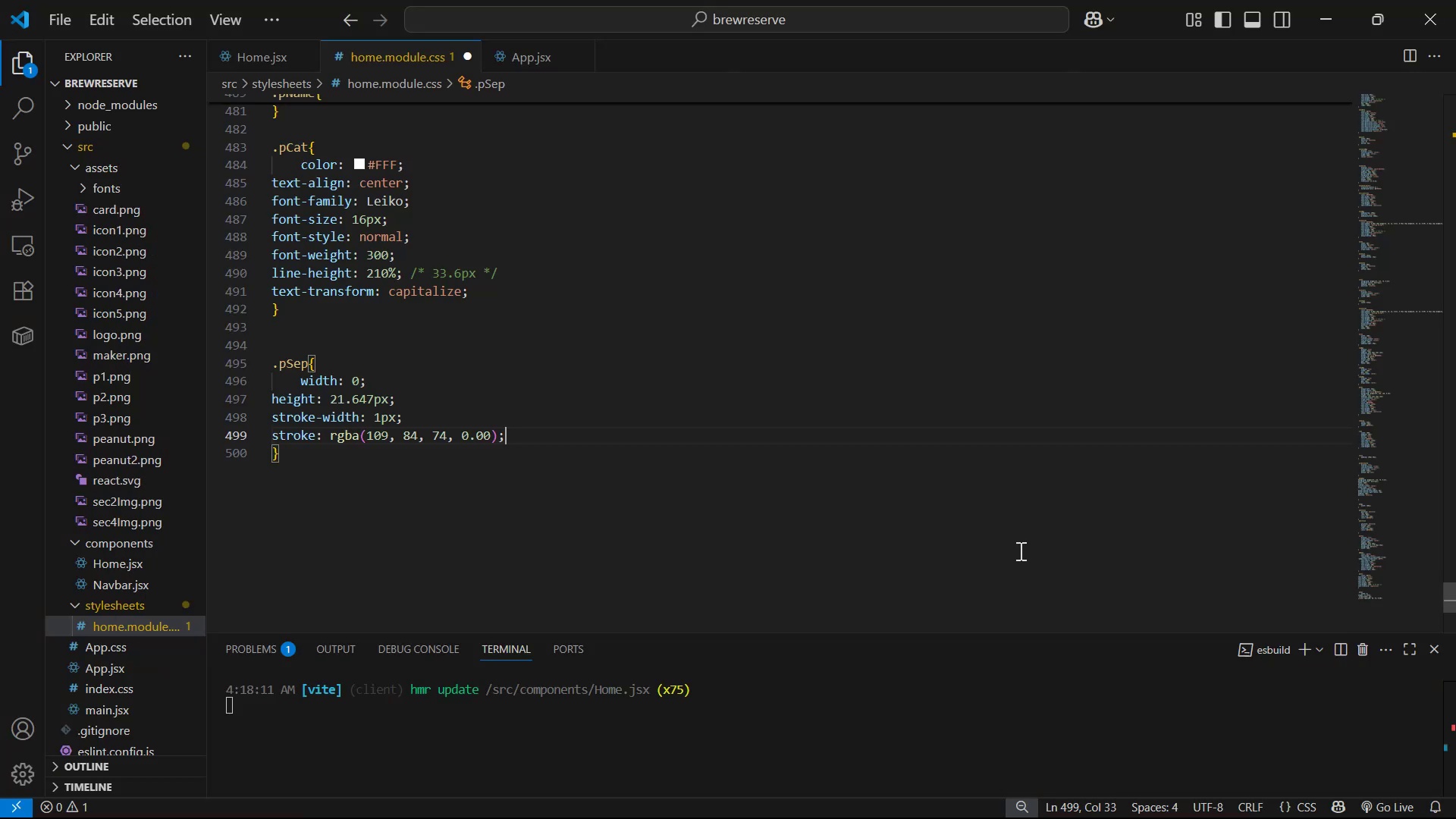 
key(Control+S)
 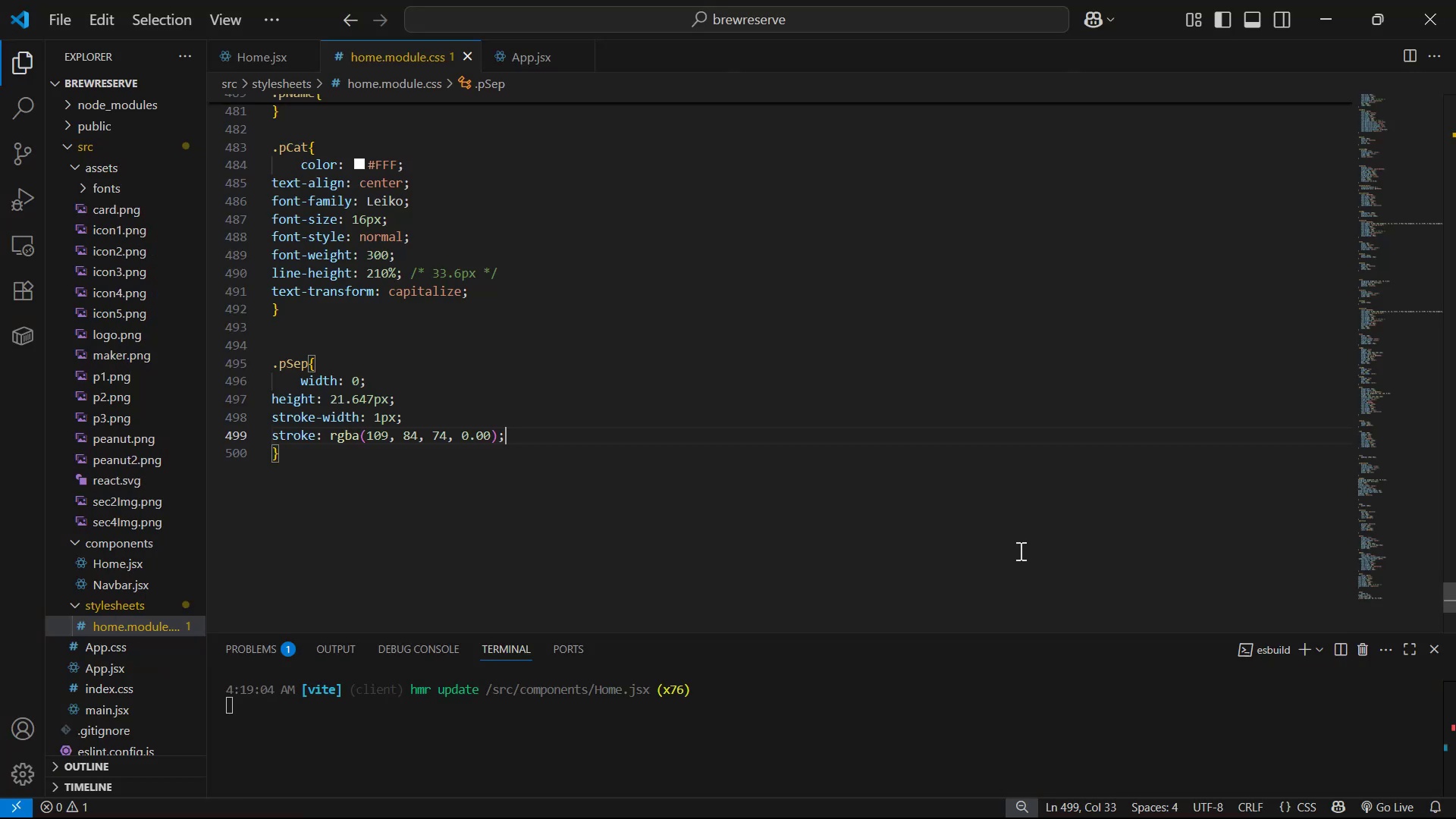 
key(Alt+Tab)
 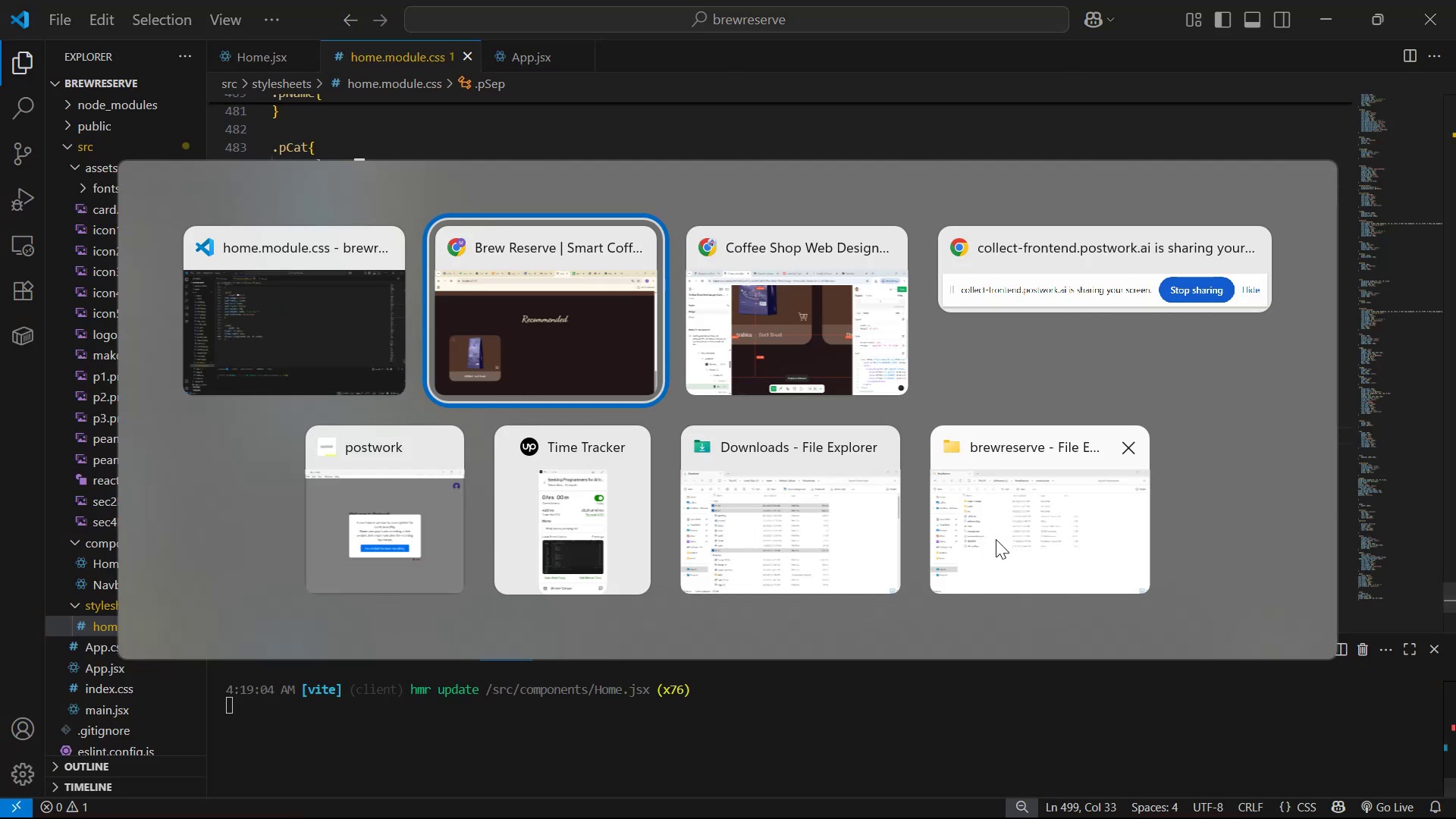 
key(Alt+Tab)
 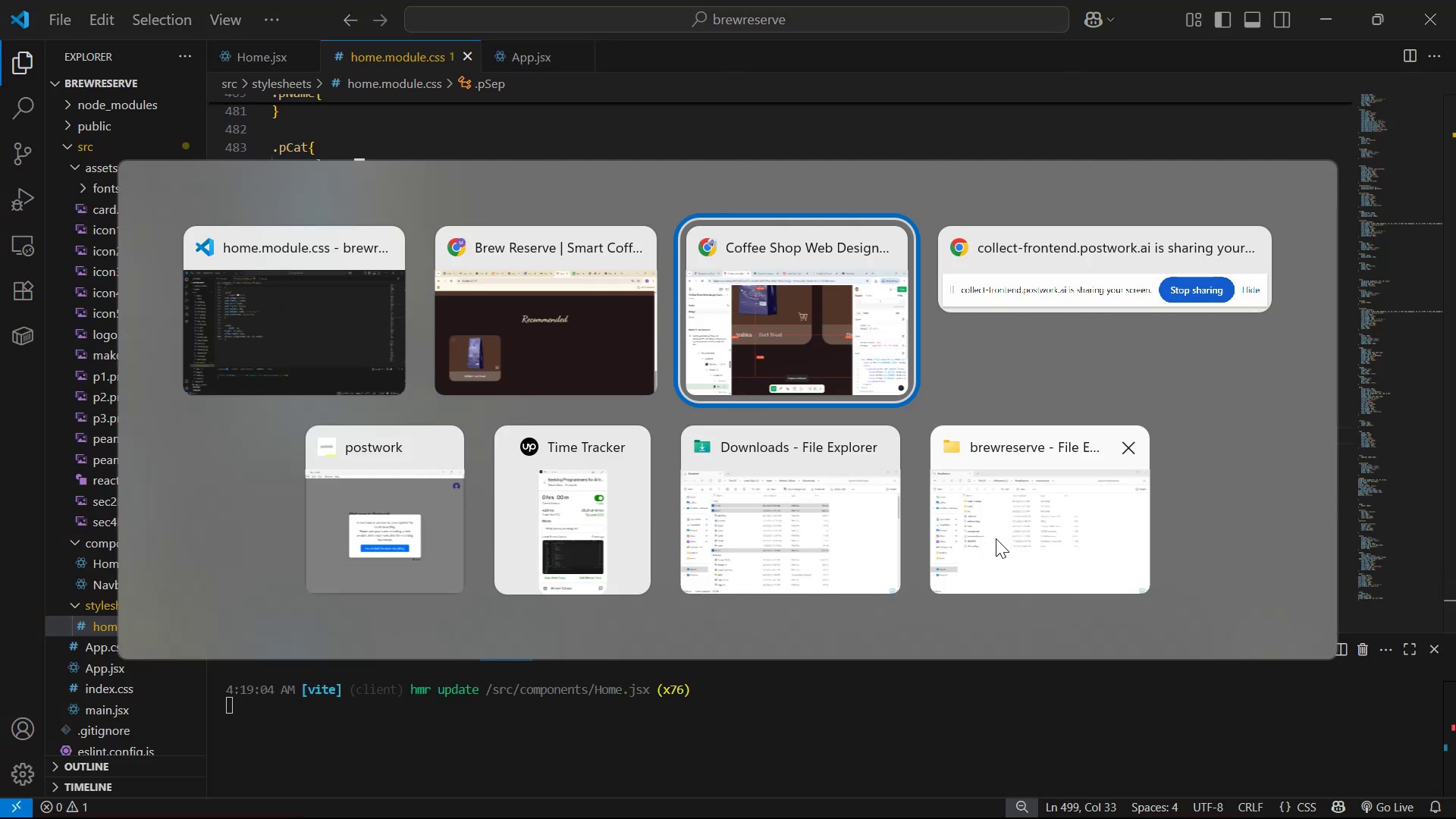 
key(Alt+Tab)
 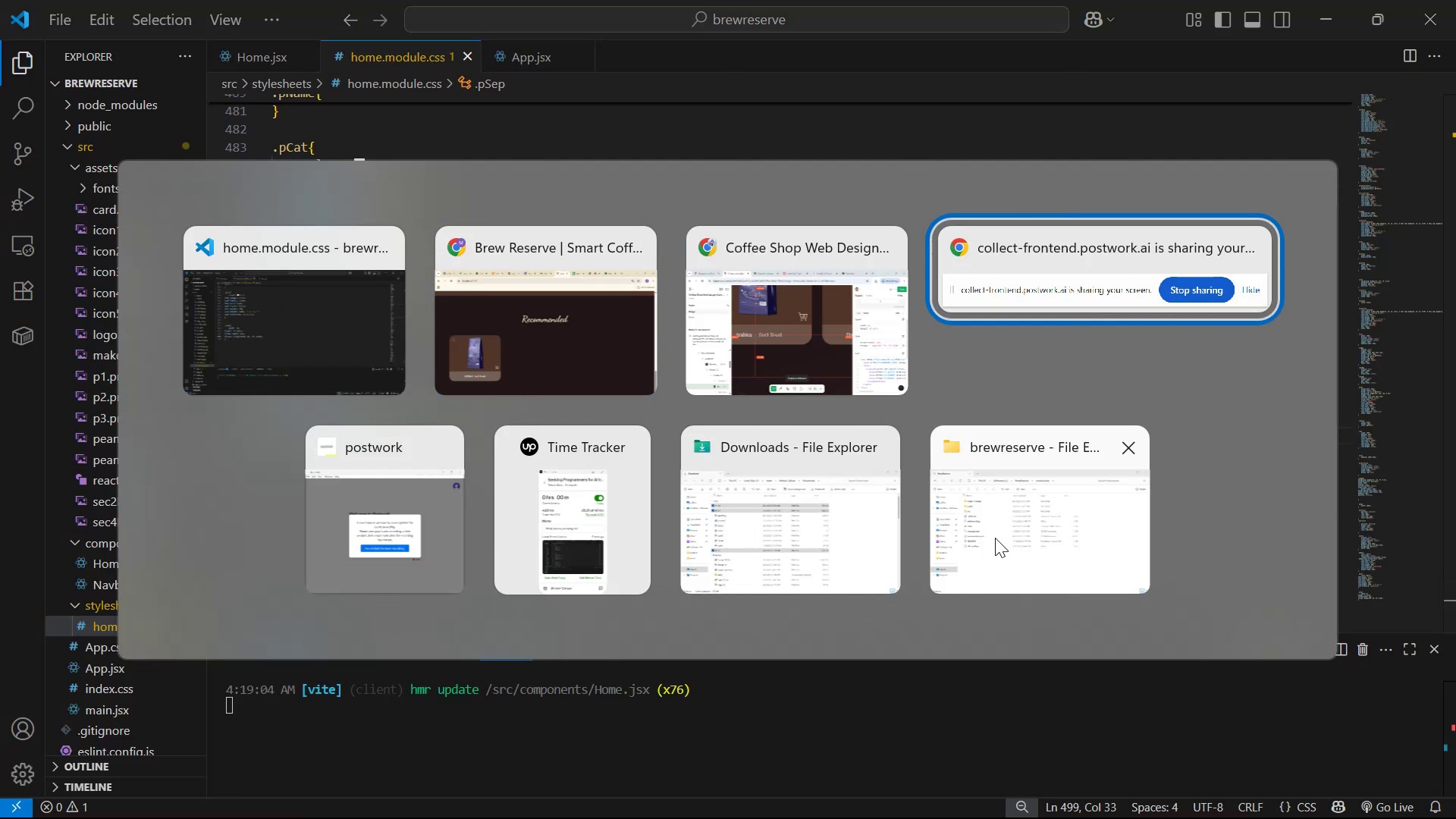 
key(Alt+Tab)
 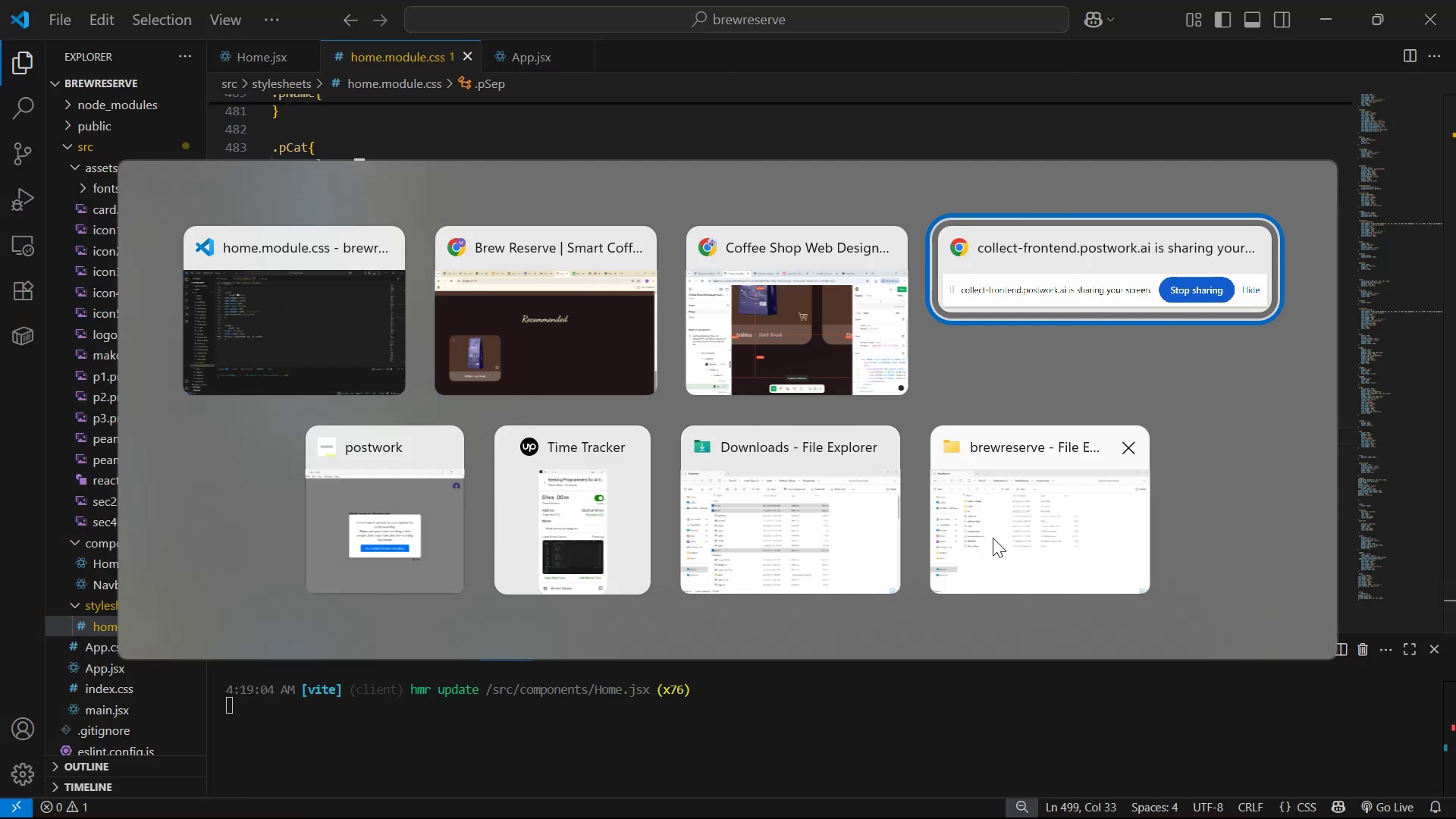 
key(Alt+Tab)
 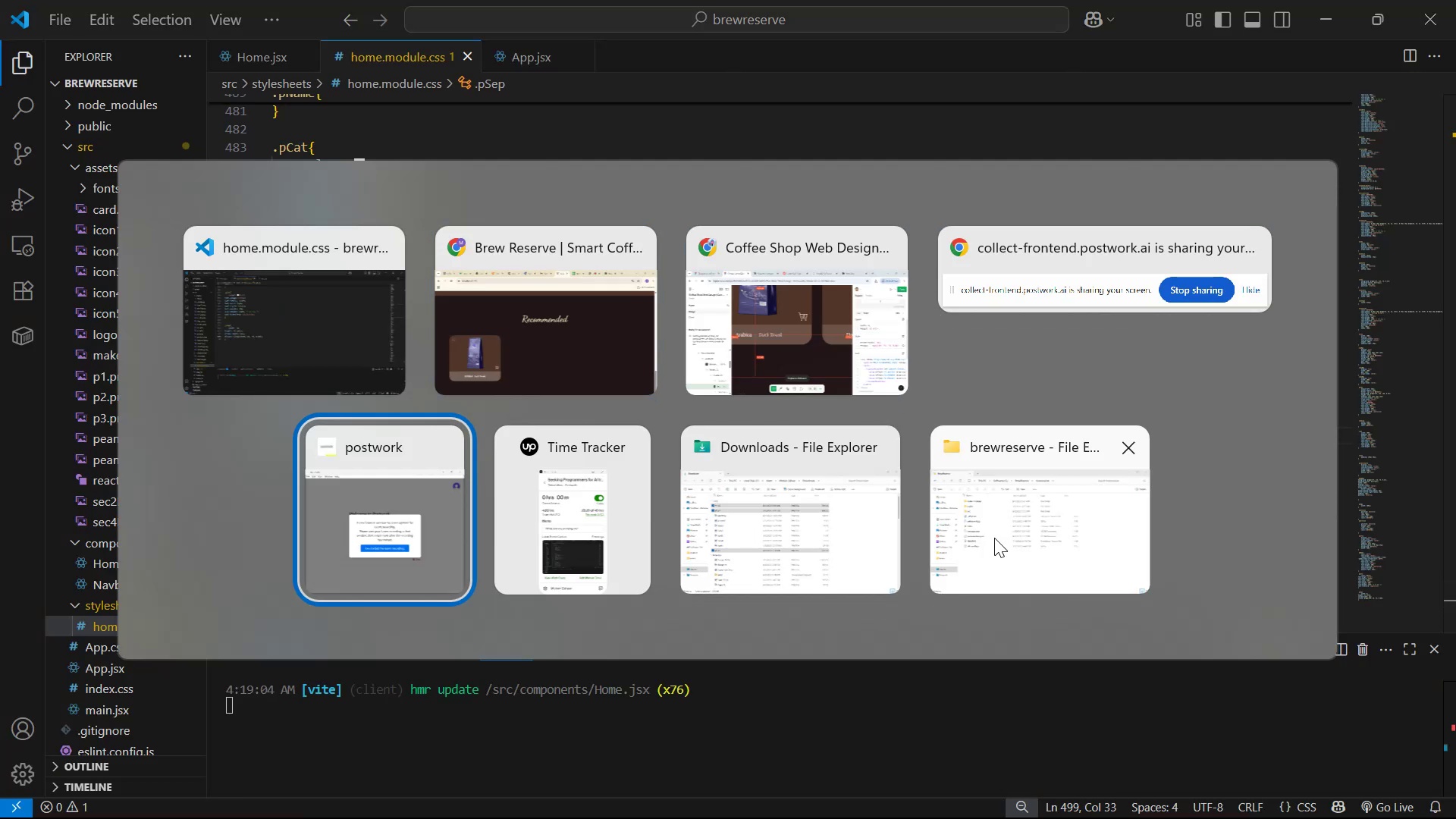 
key(Alt+Tab)
 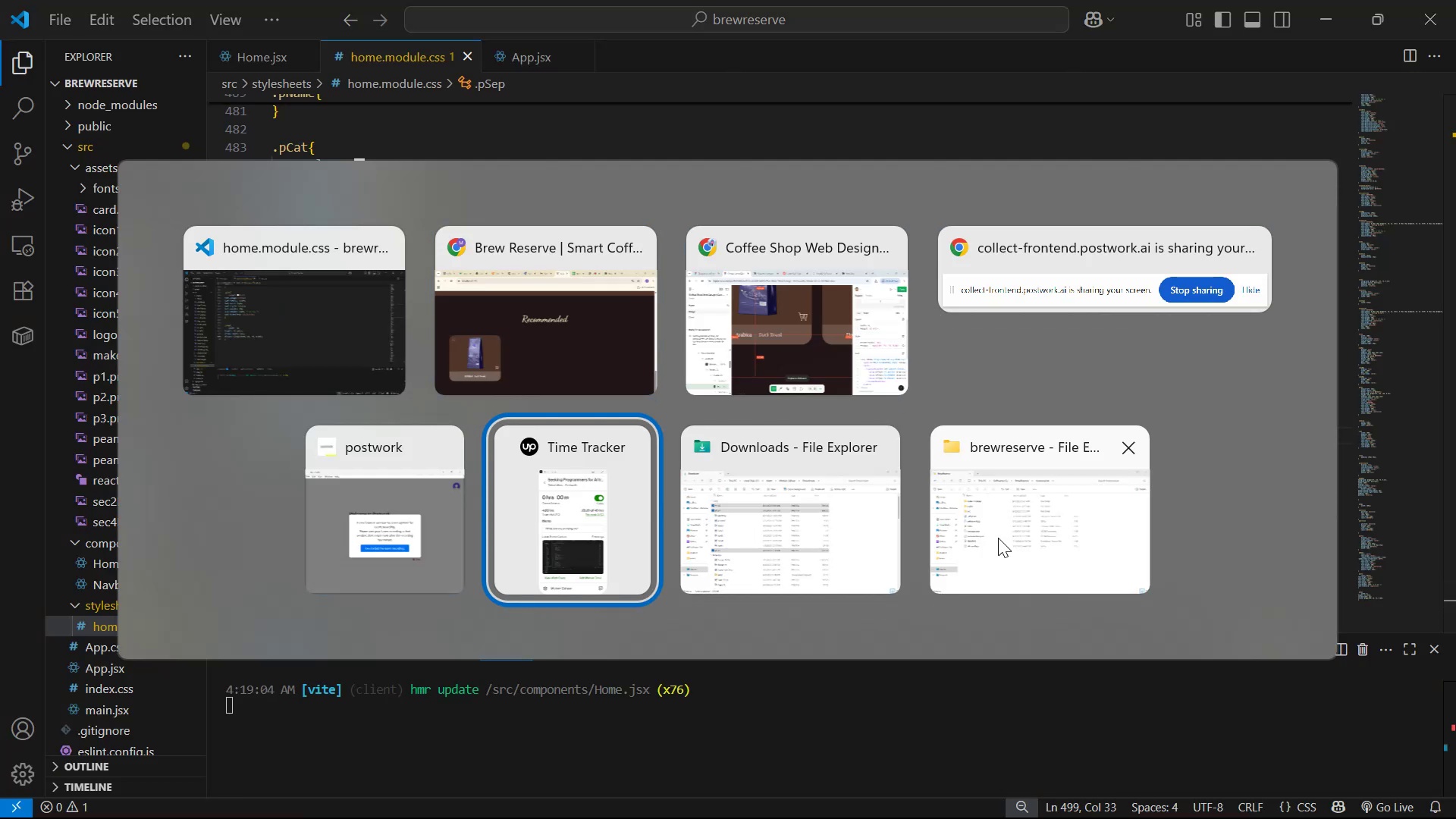 
key(Alt+Tab)
 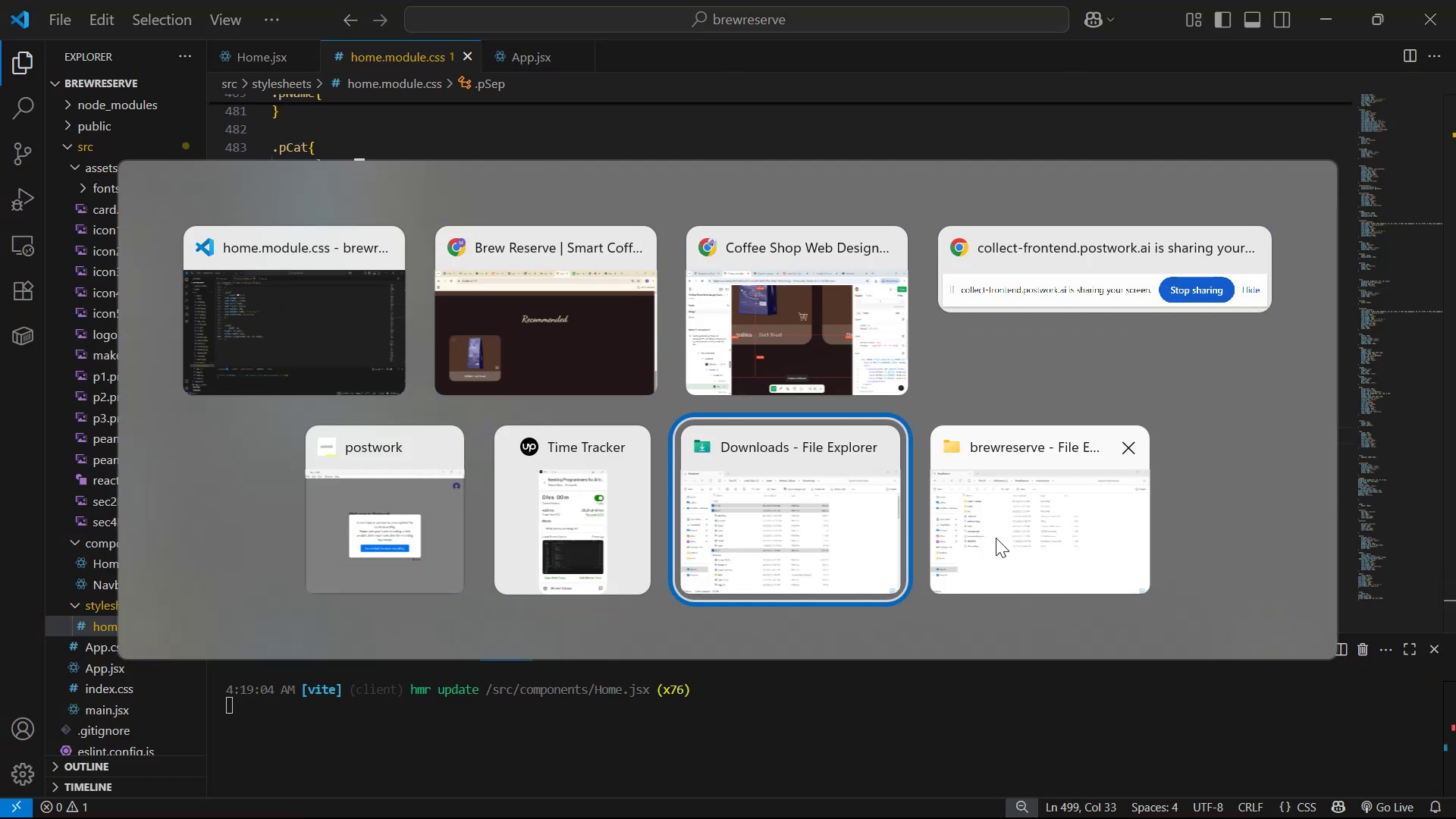 
key(Alt+Tab)
 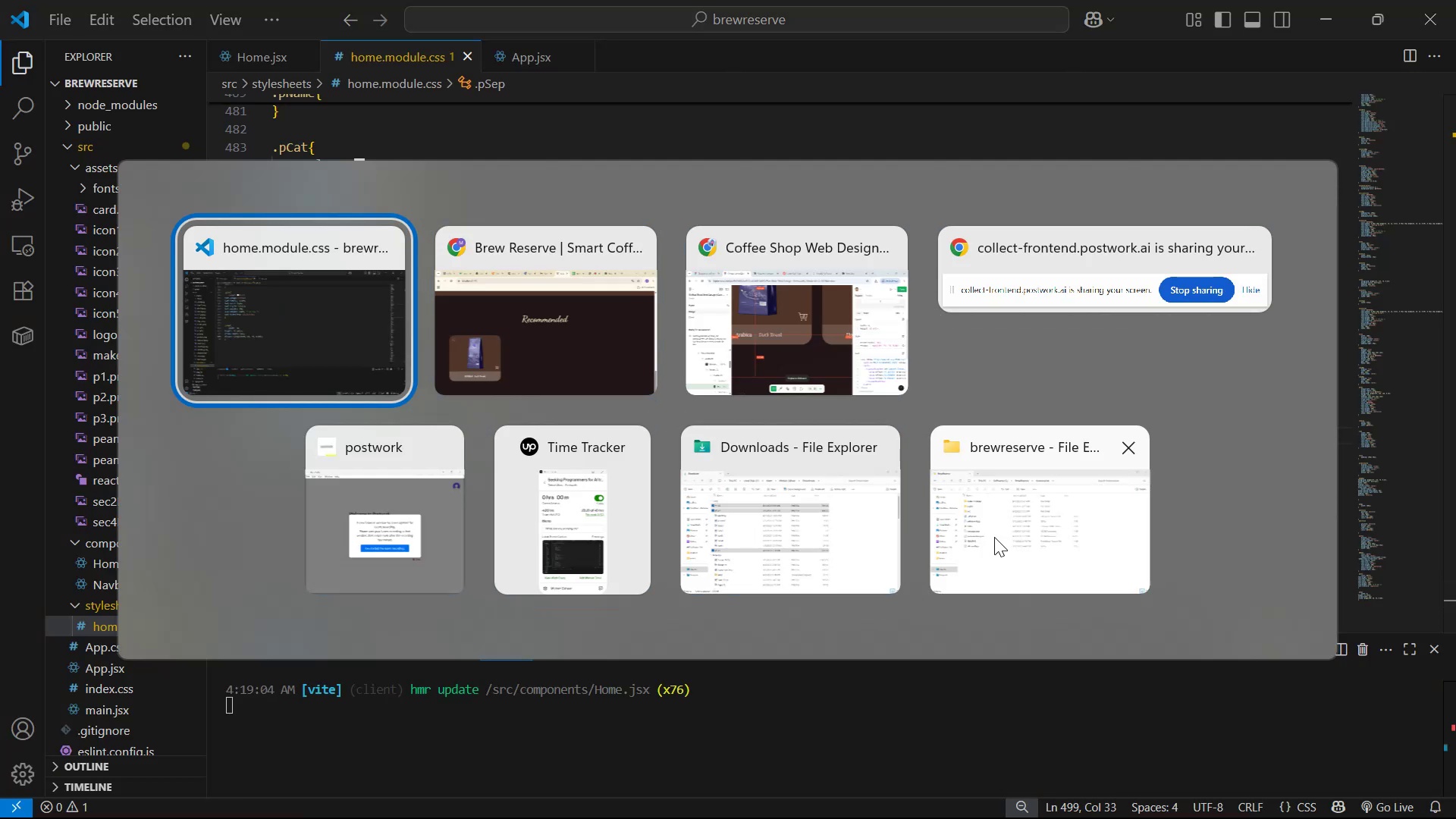 
key(Alt+Tab)
 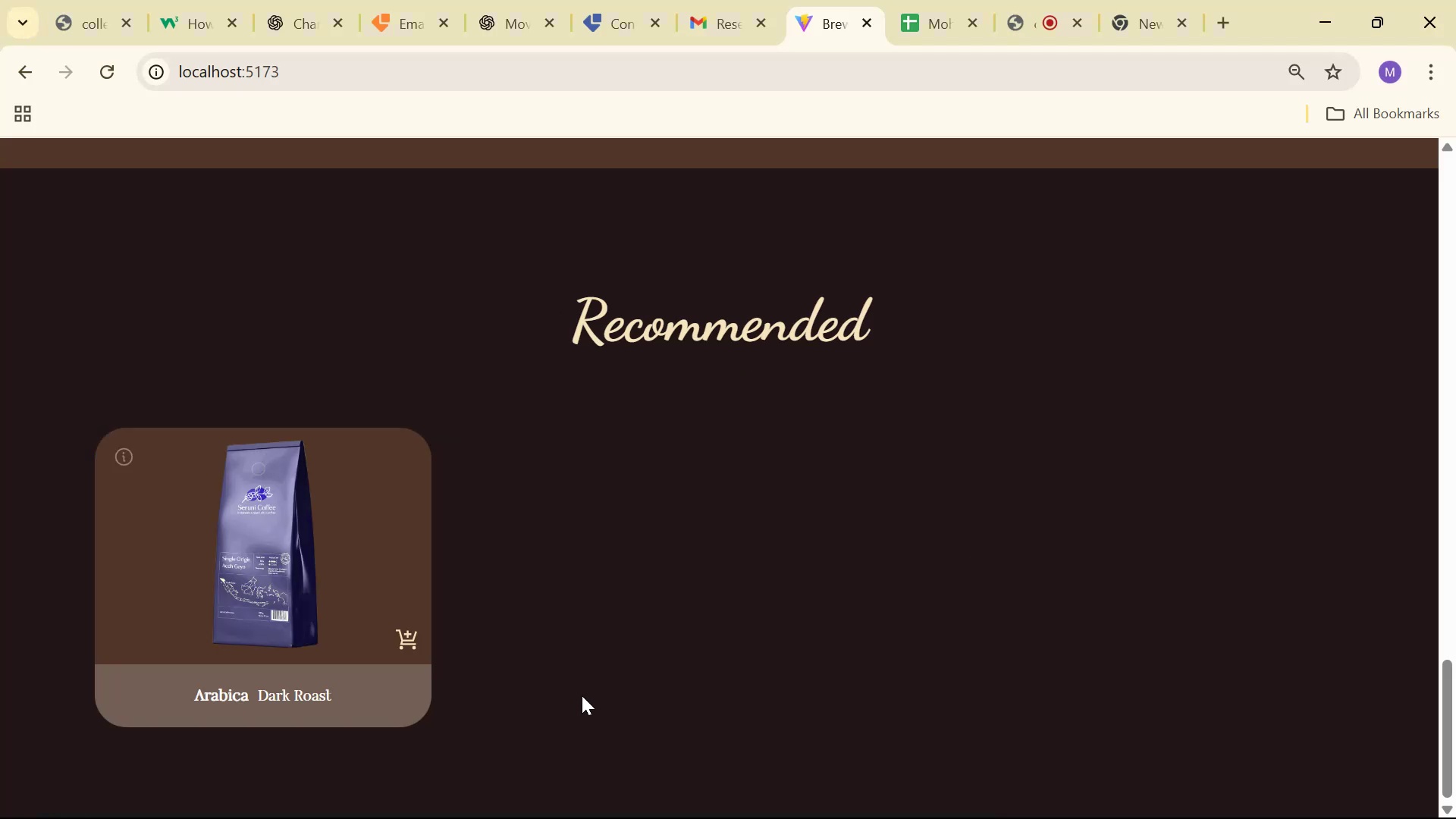 
scroll: coordinate [369, 708], scroll_direction: down, amount: 2.0
 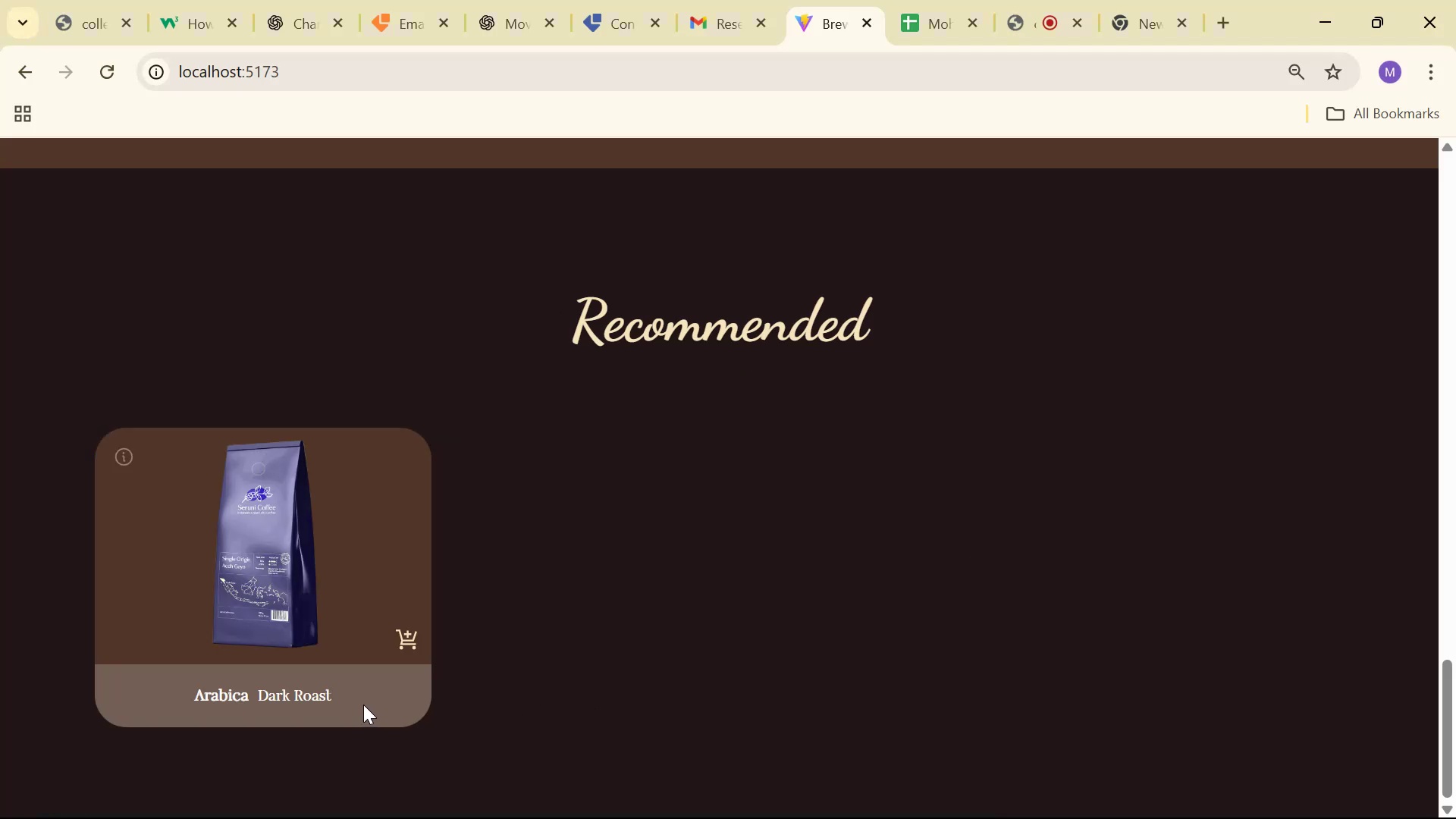 
key(Alt+Tab)
 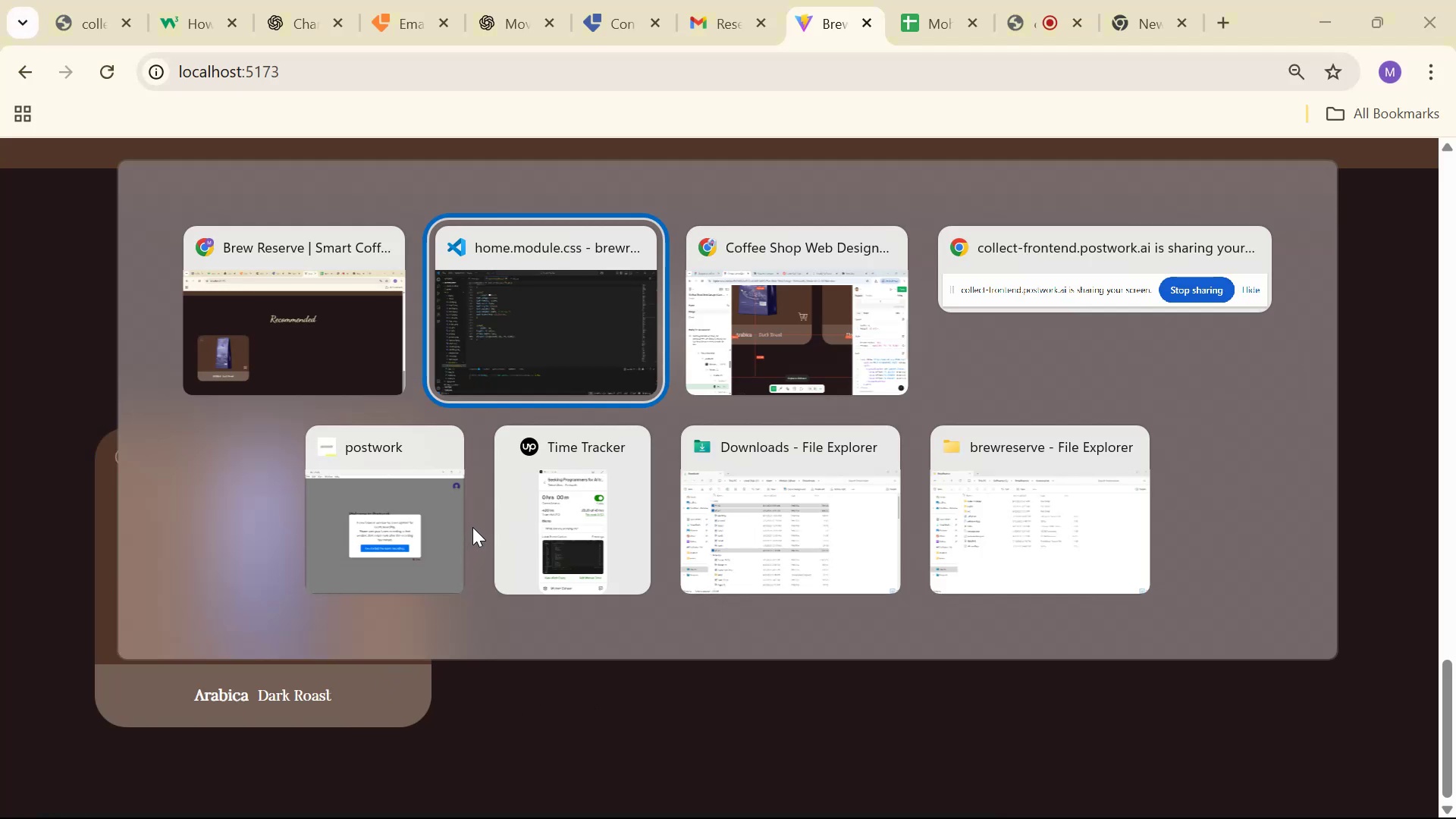 
key(Control+S)
 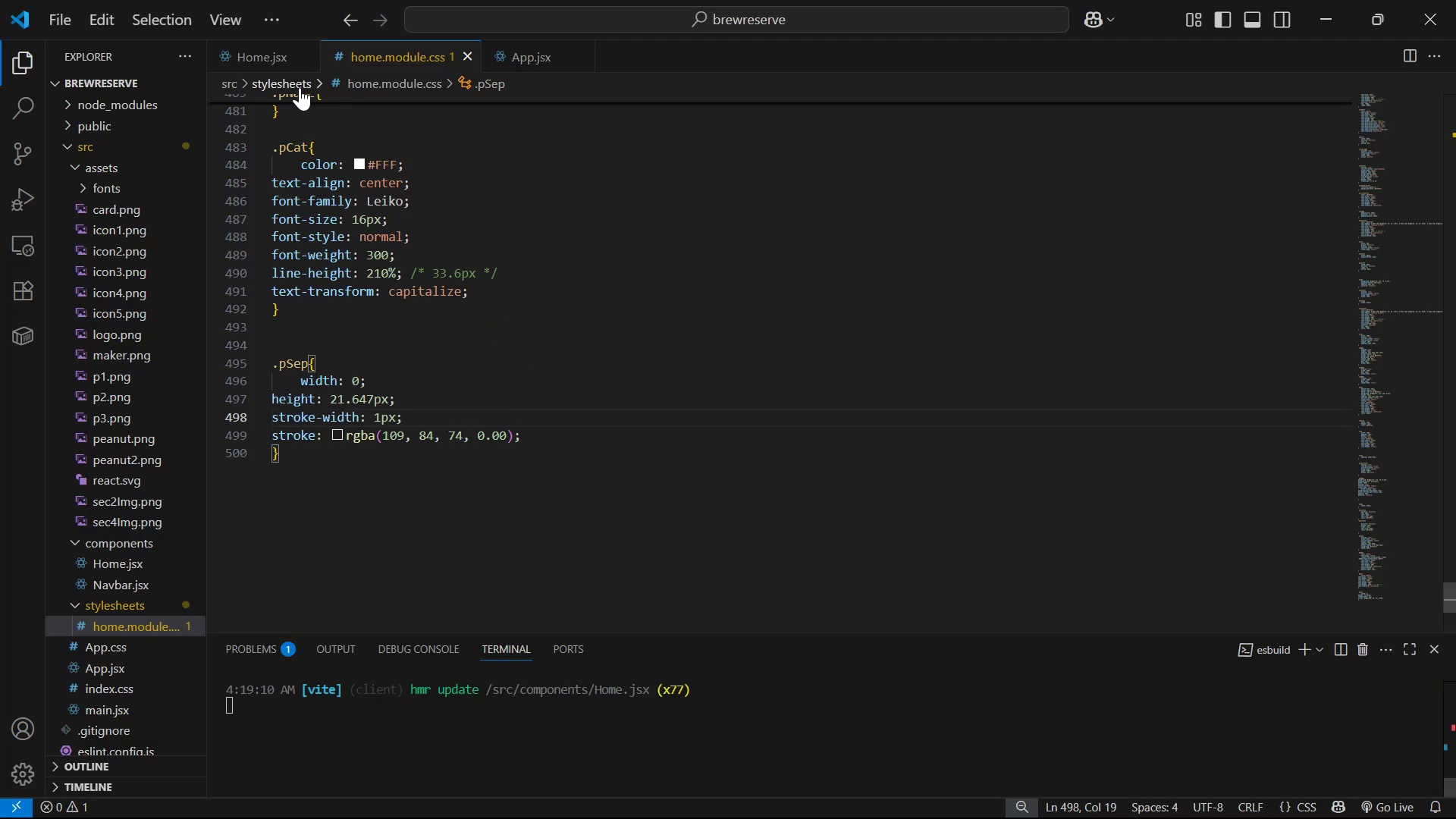 
left_click([246, 50])
 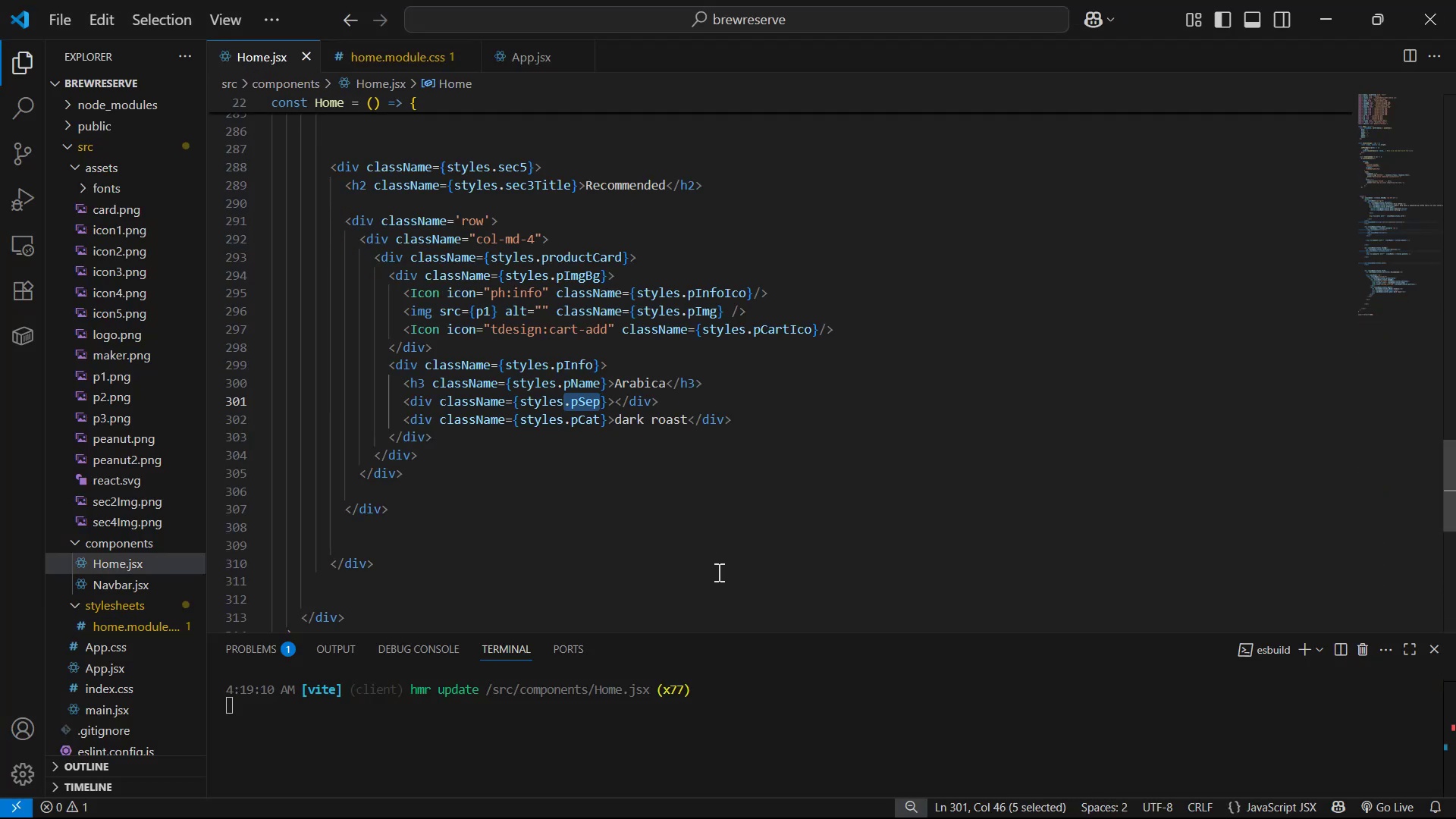 
left_click([728, 485])
 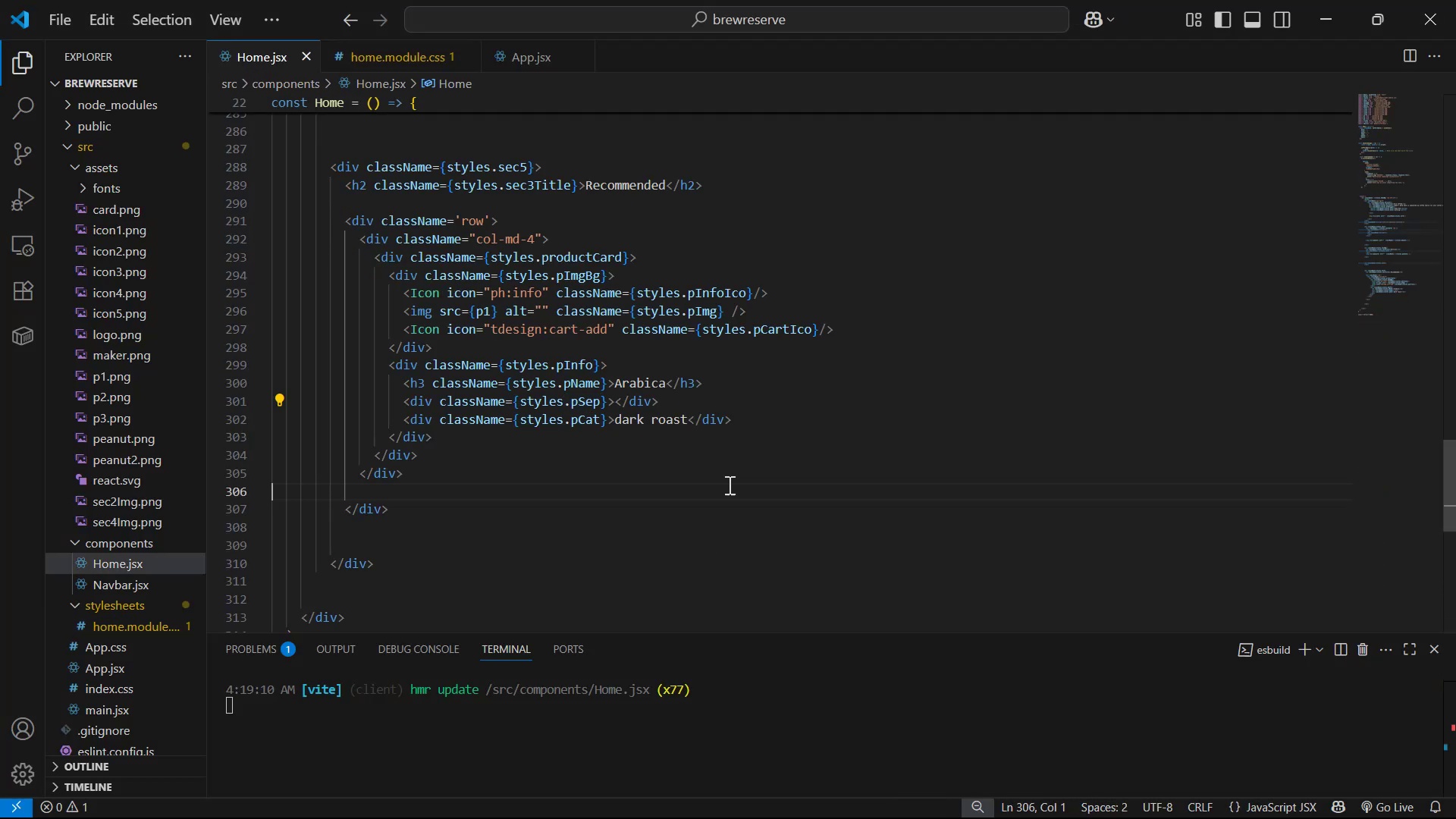 
key(Control+S)
 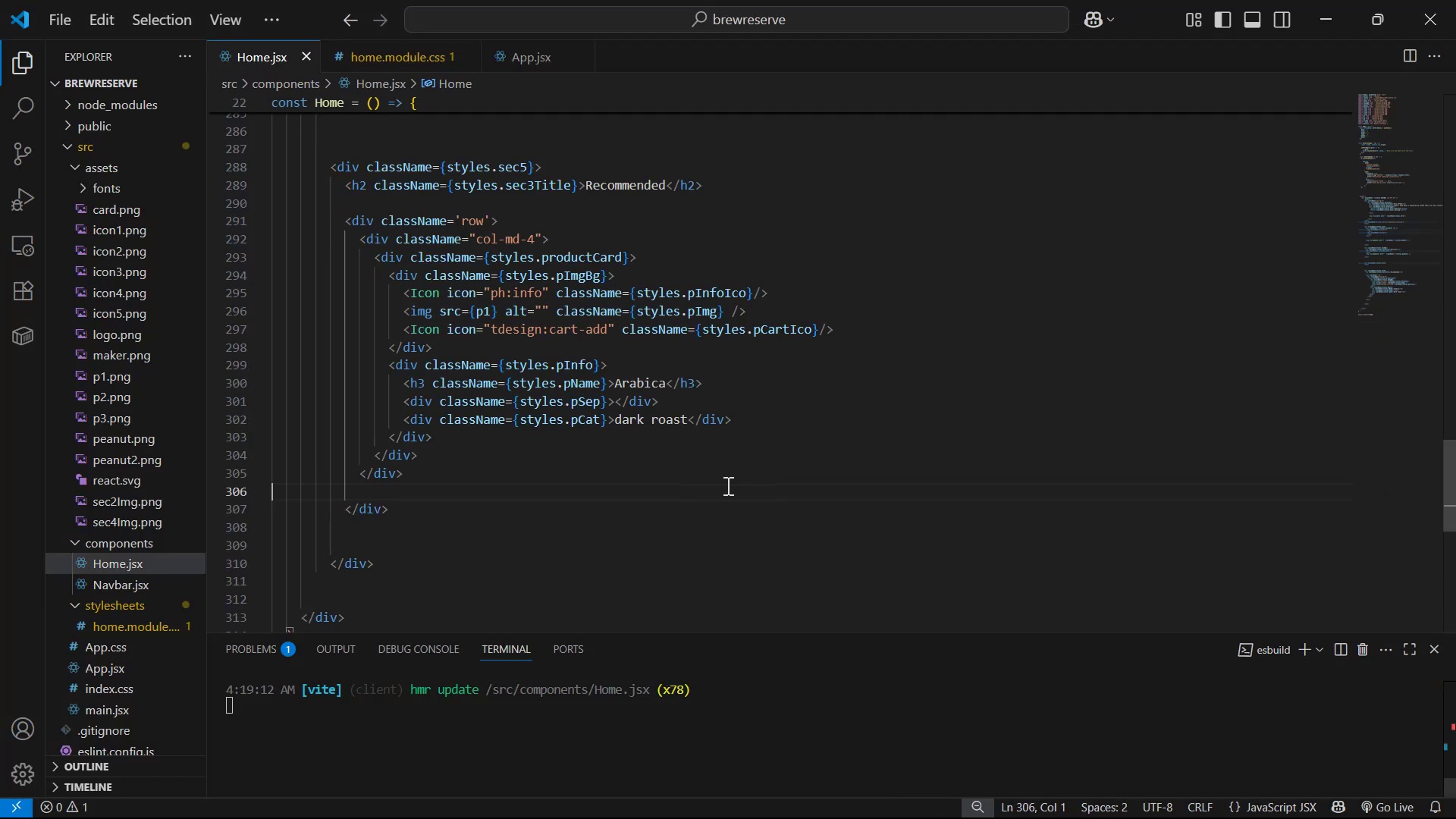 
key(Alt+Tab)
 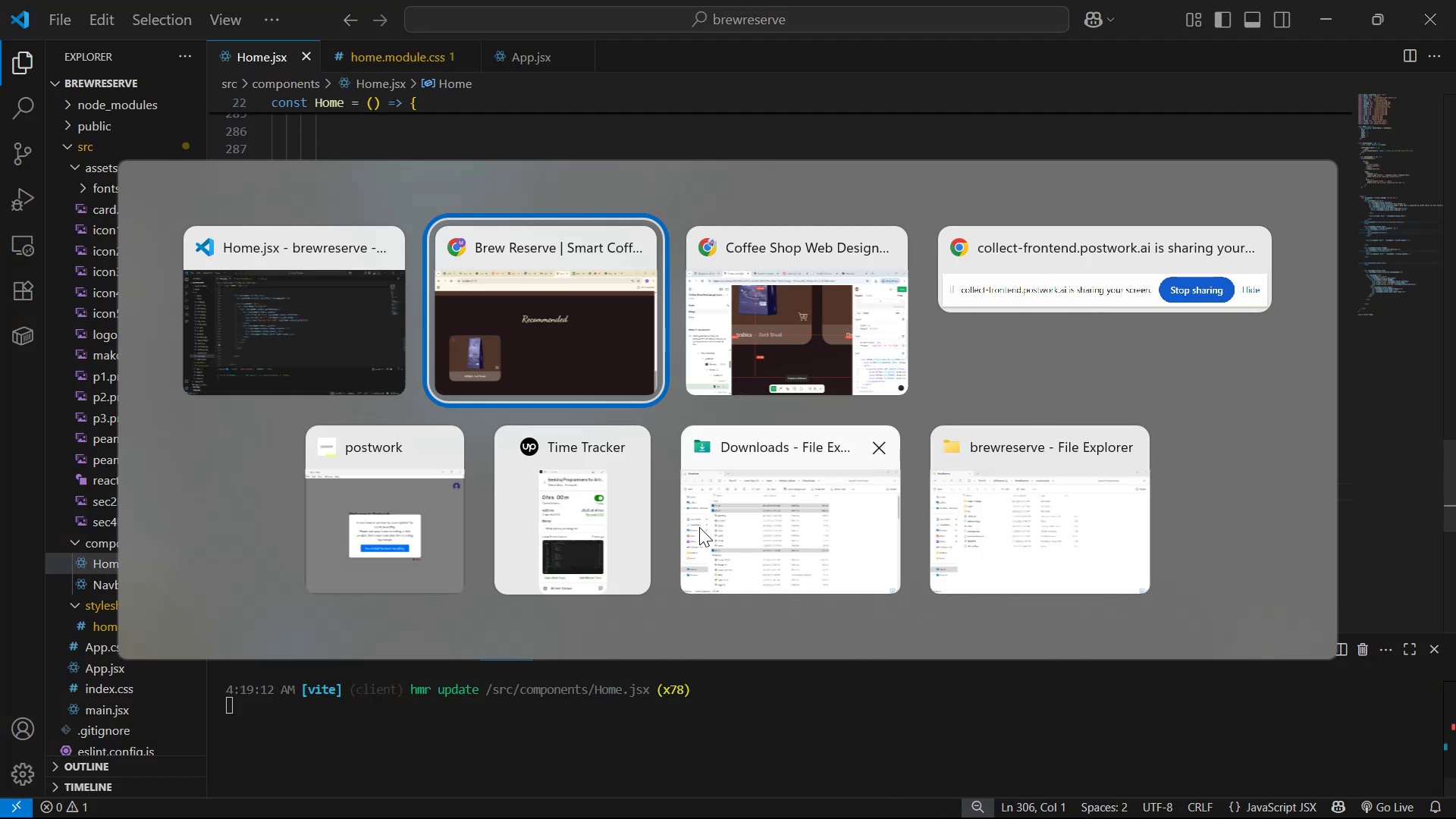 
key(Alt+AltLeft)
 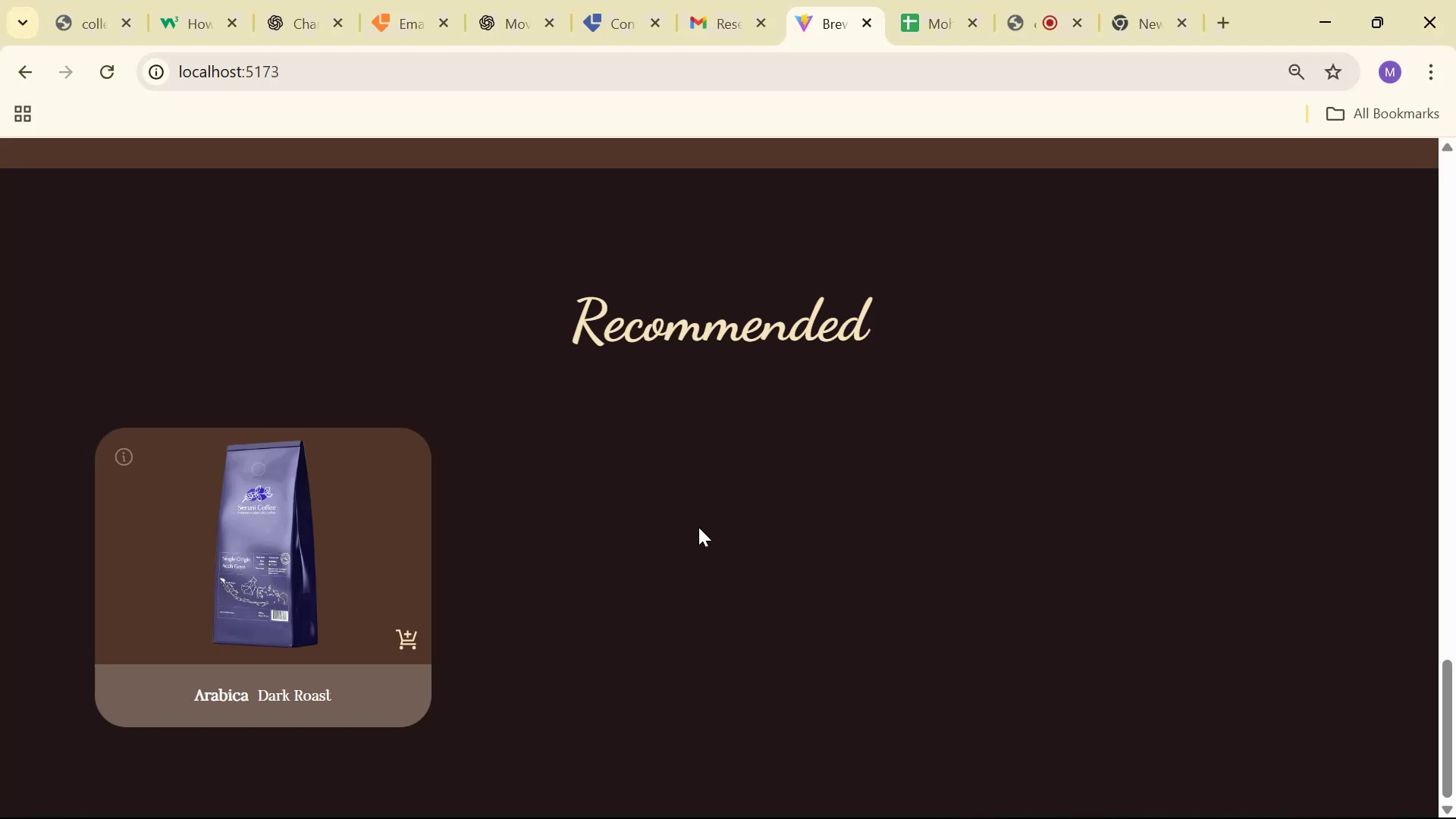 
key(Alt+Tab)
 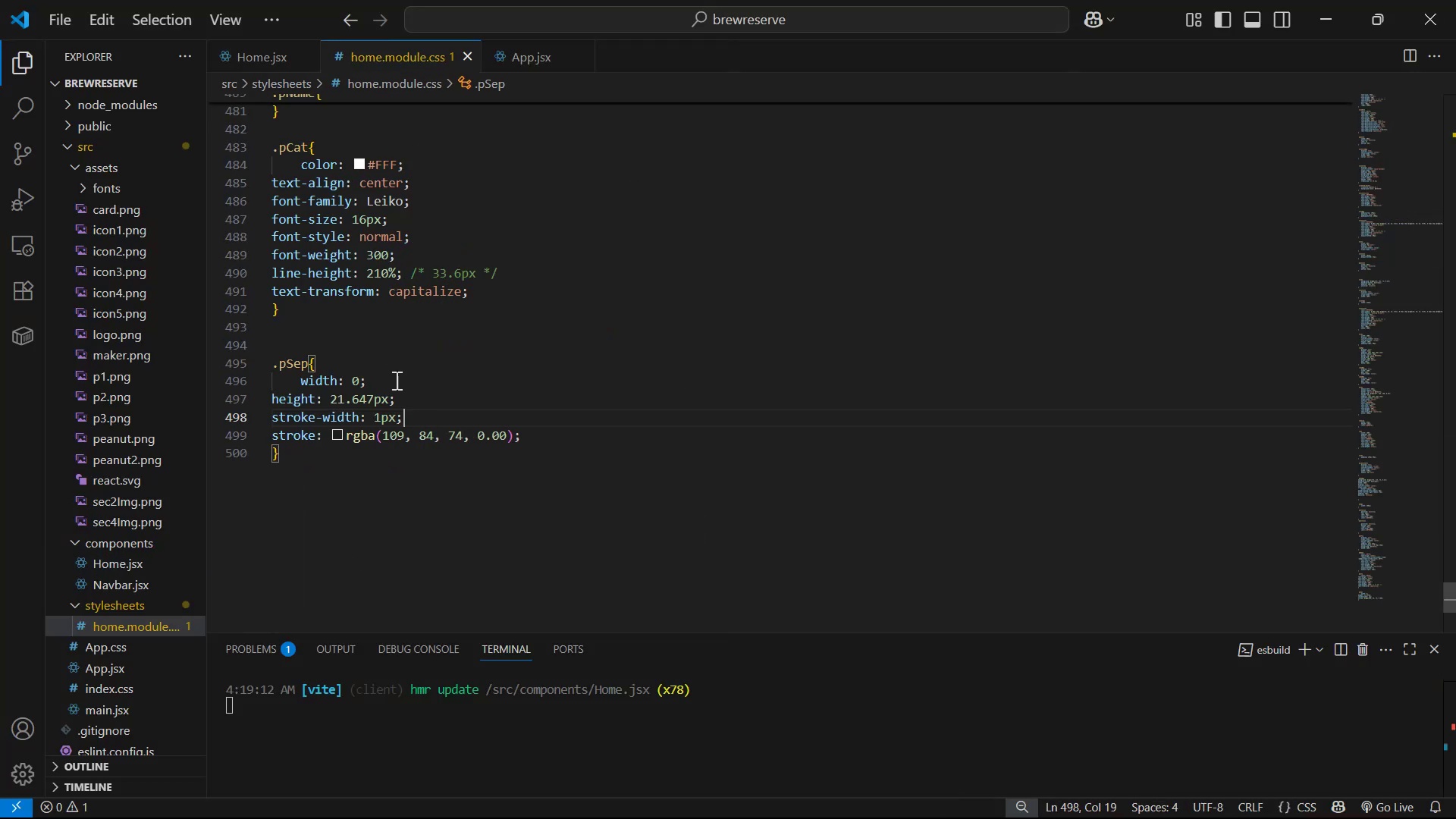 
left_click([359, 384])
 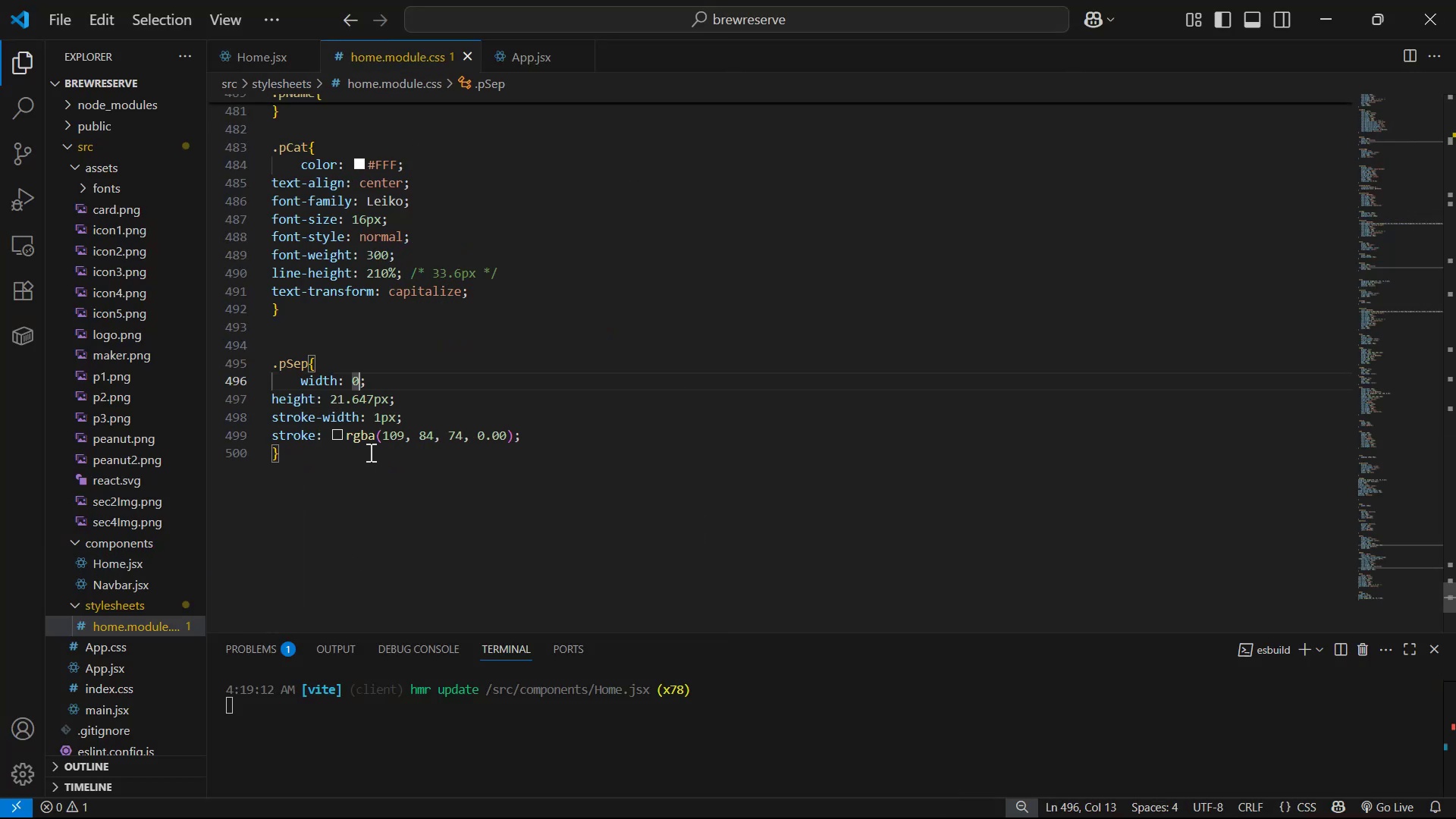 
key(Backspace)
 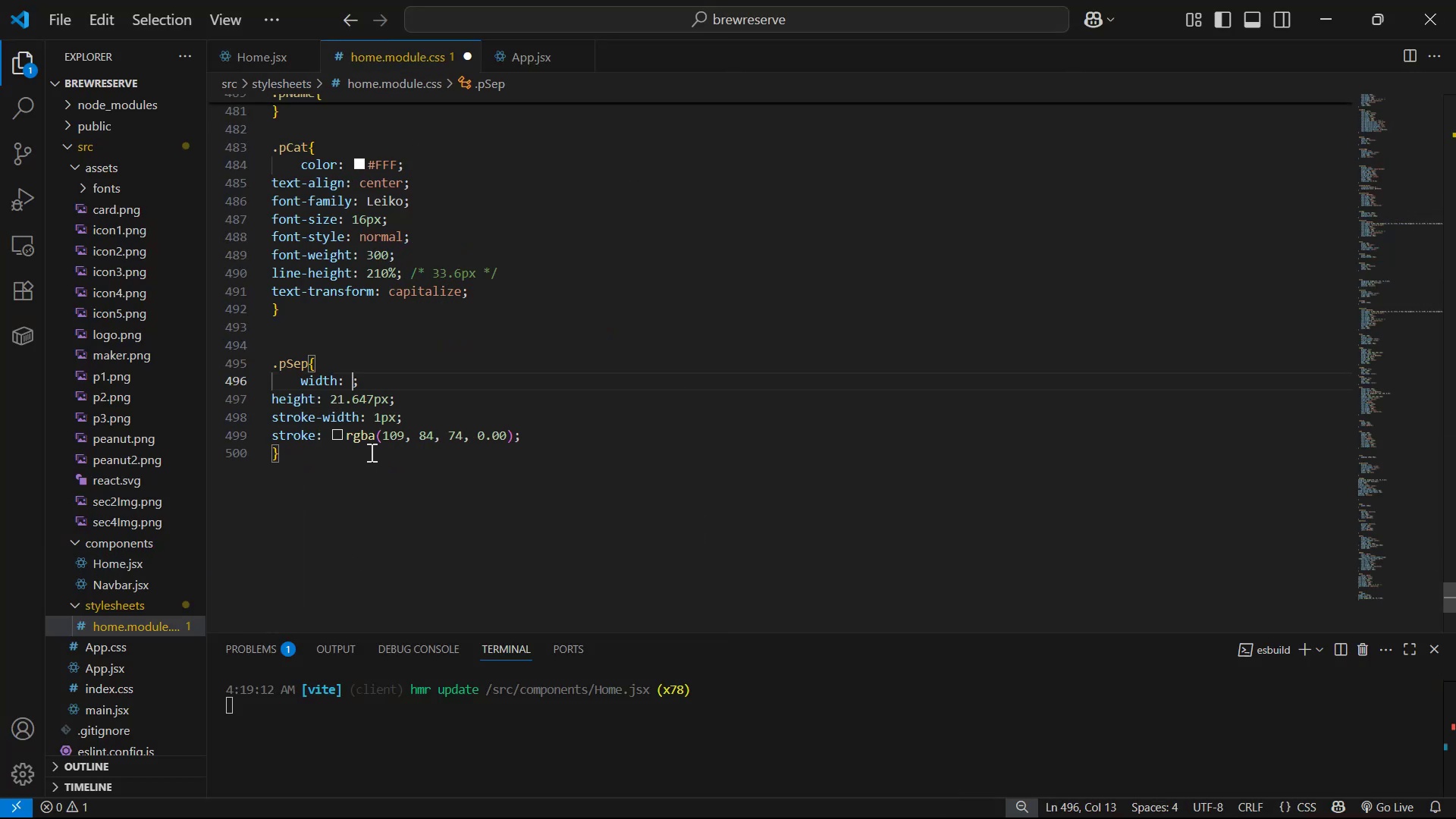 
key(1)
 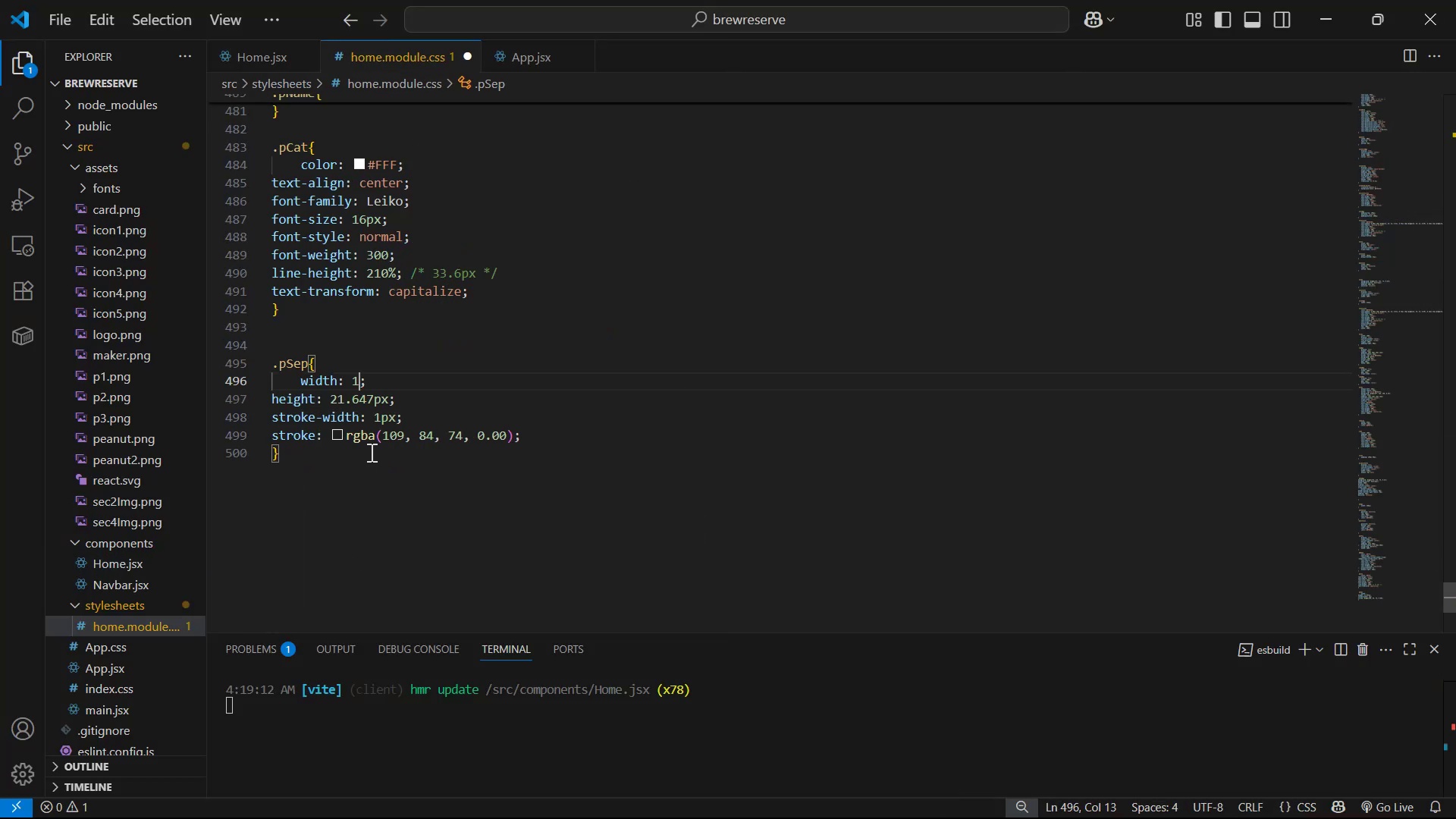 
key(Control+S)
 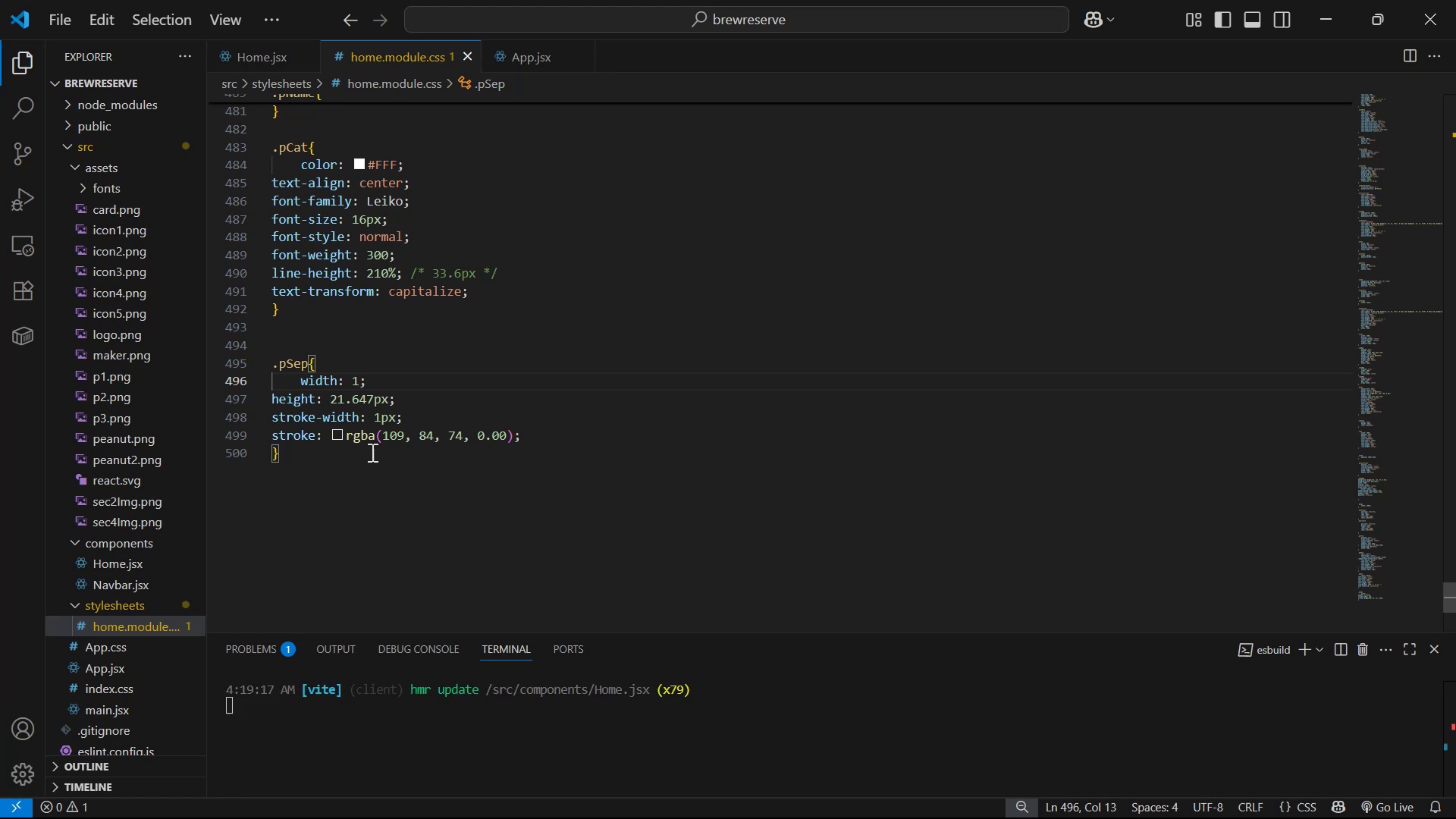 
key(Alt+AltLeft)
 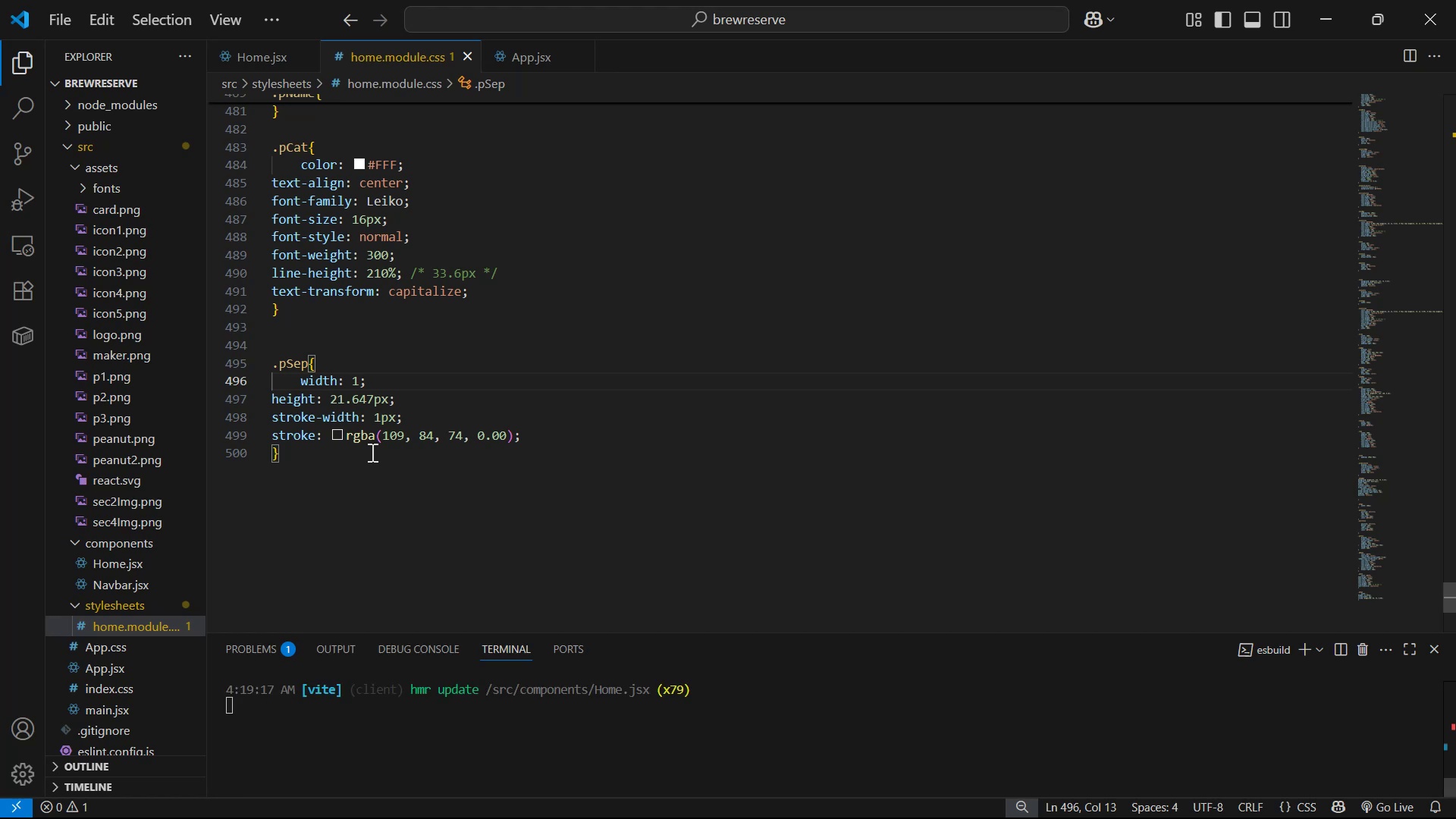 
hold_key(key=Tab, duration=1.49)
 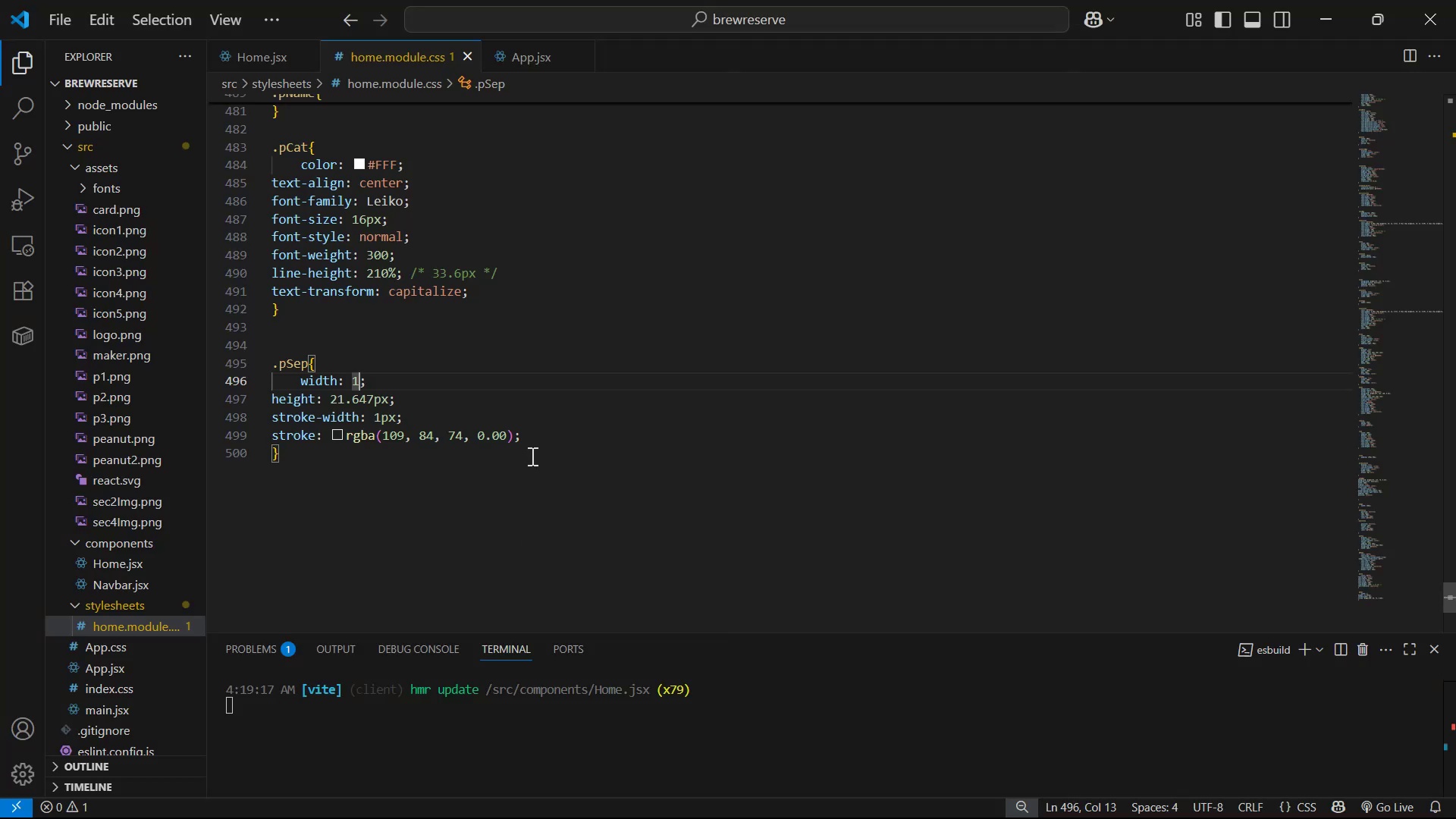 
key(Alt+AltLeft)
 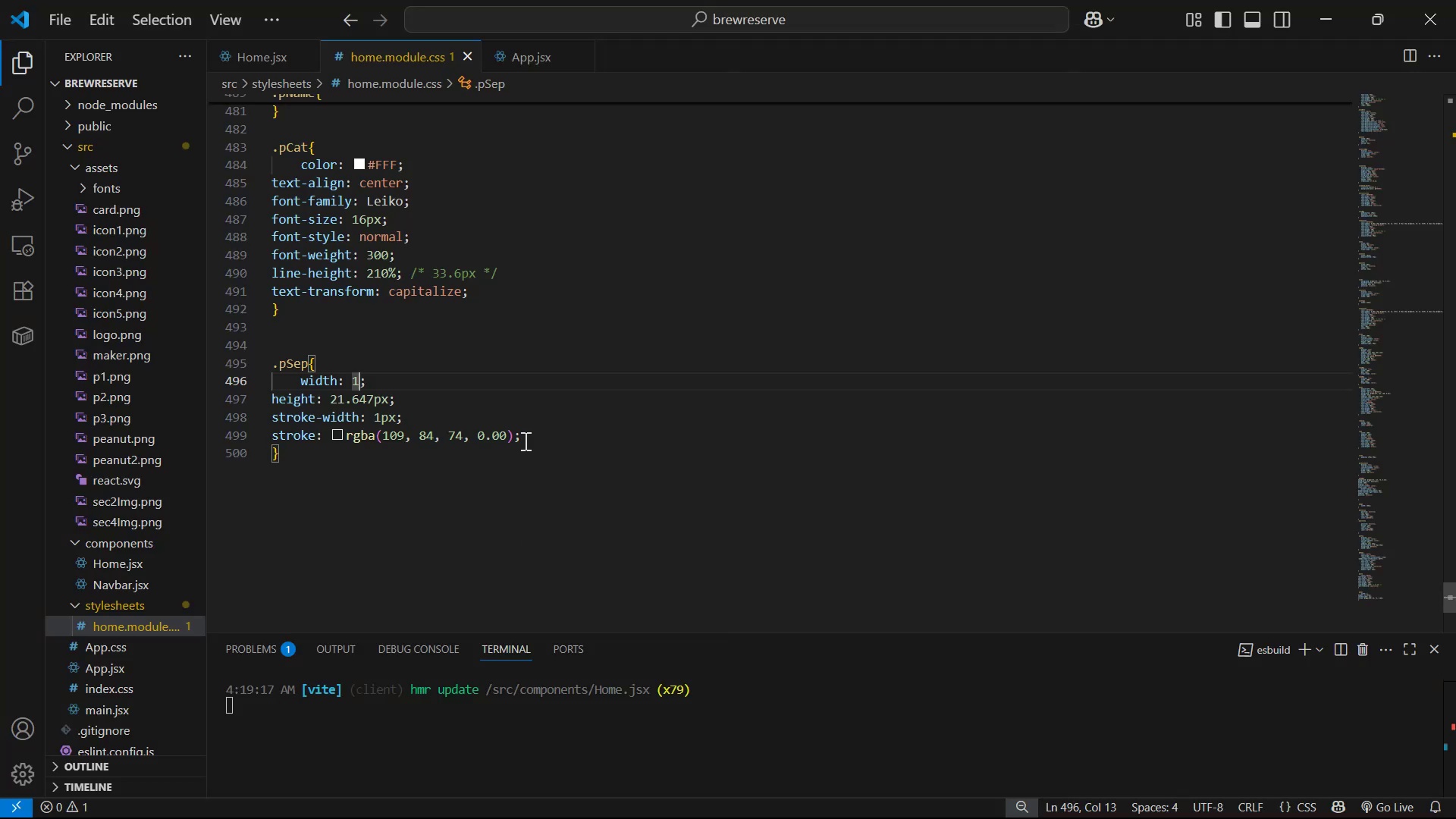 
left_click([565, 400])
 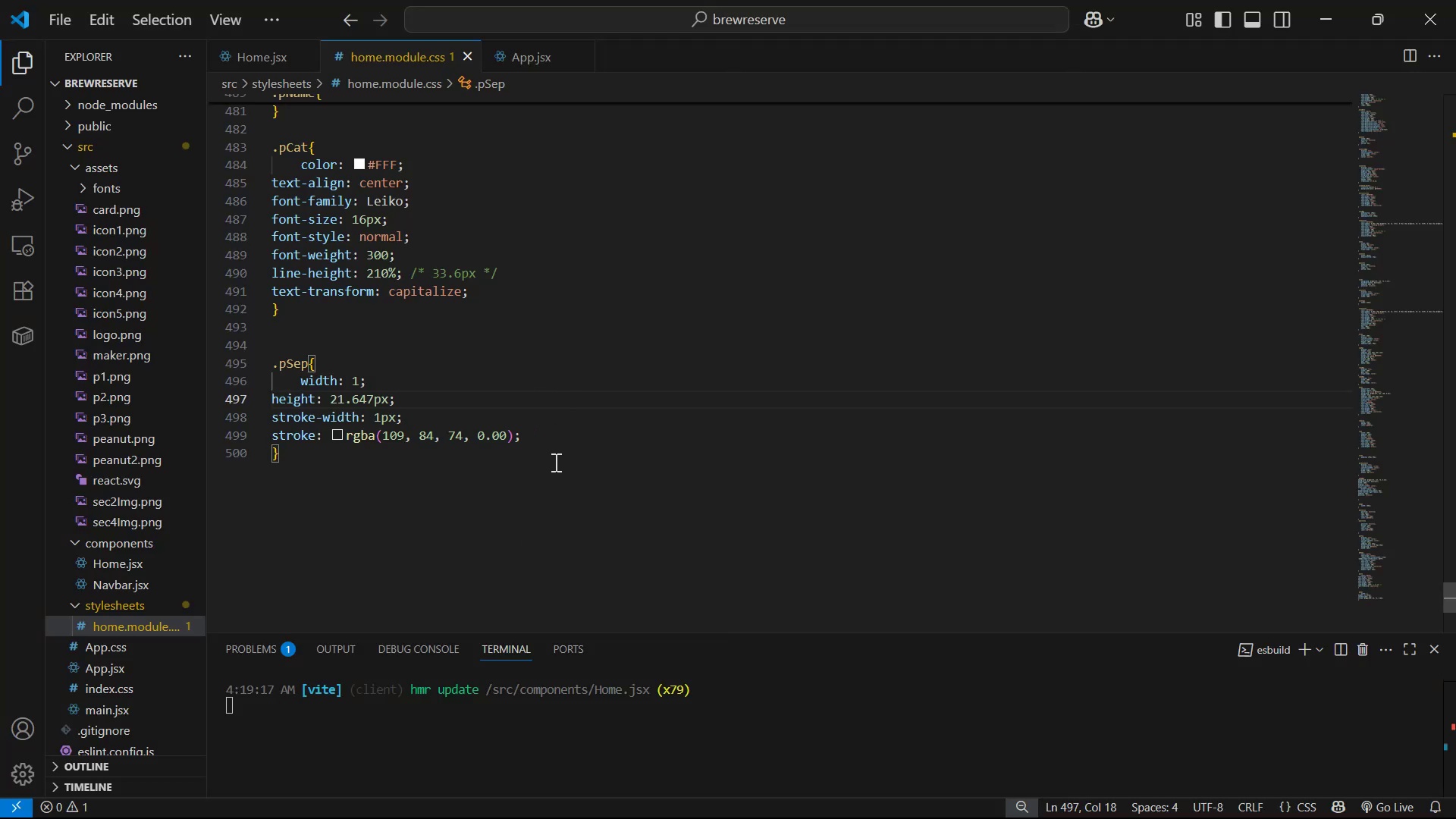 
left_click_drag(start_coordinate=[557, 438], to_coordinate=[230, 400])
 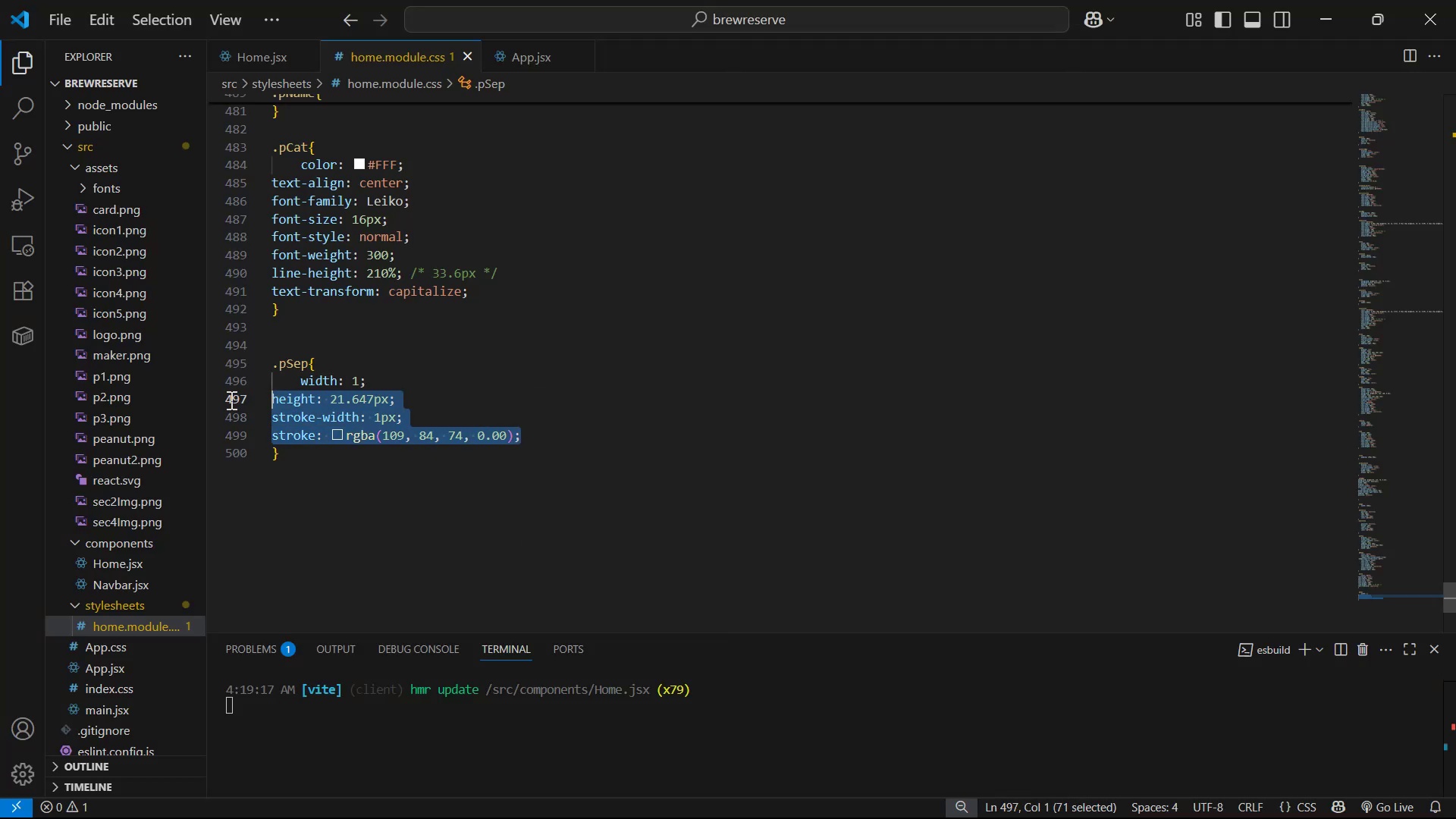 
key(Tab)
 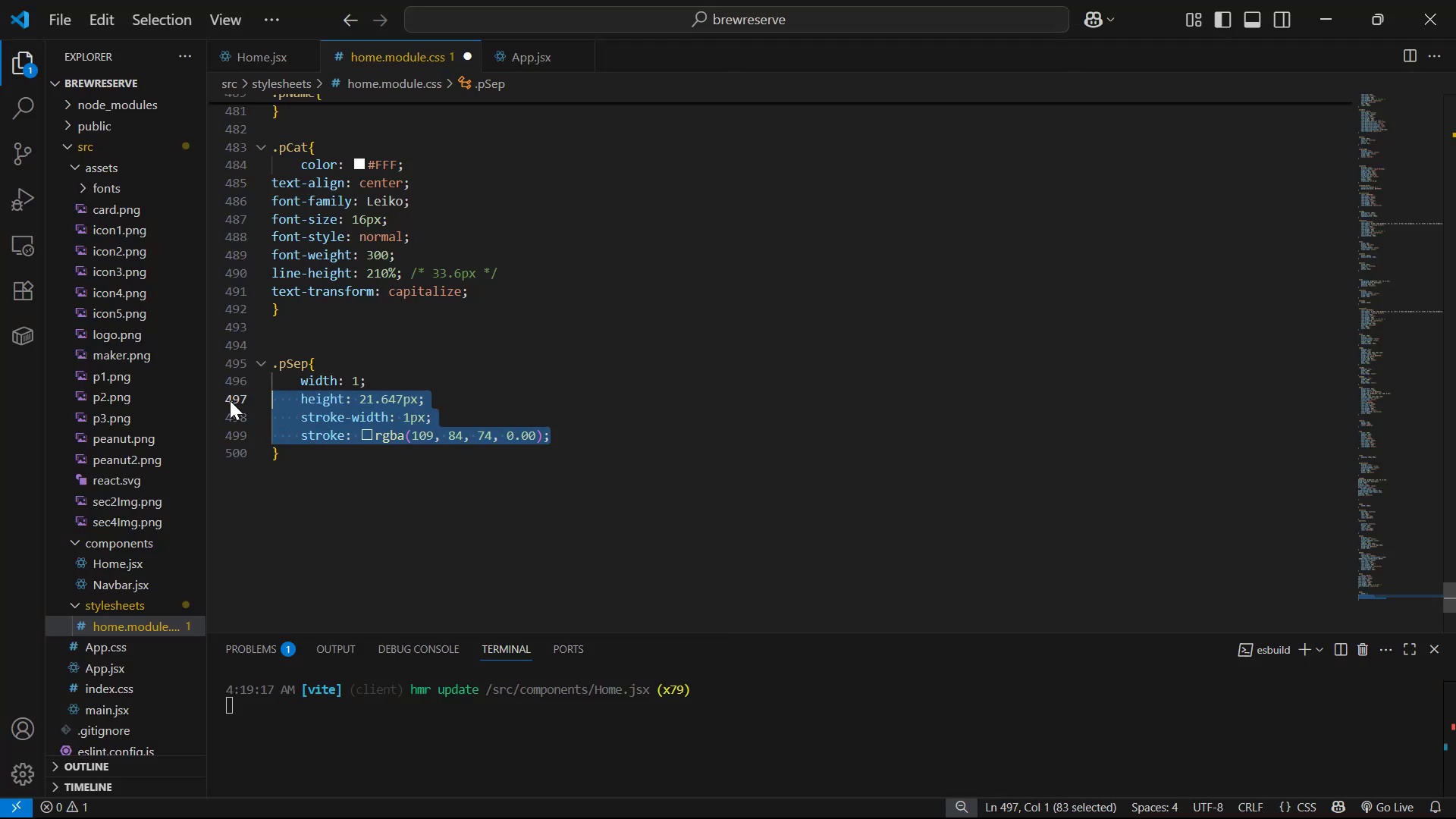 
key(Control+S)
 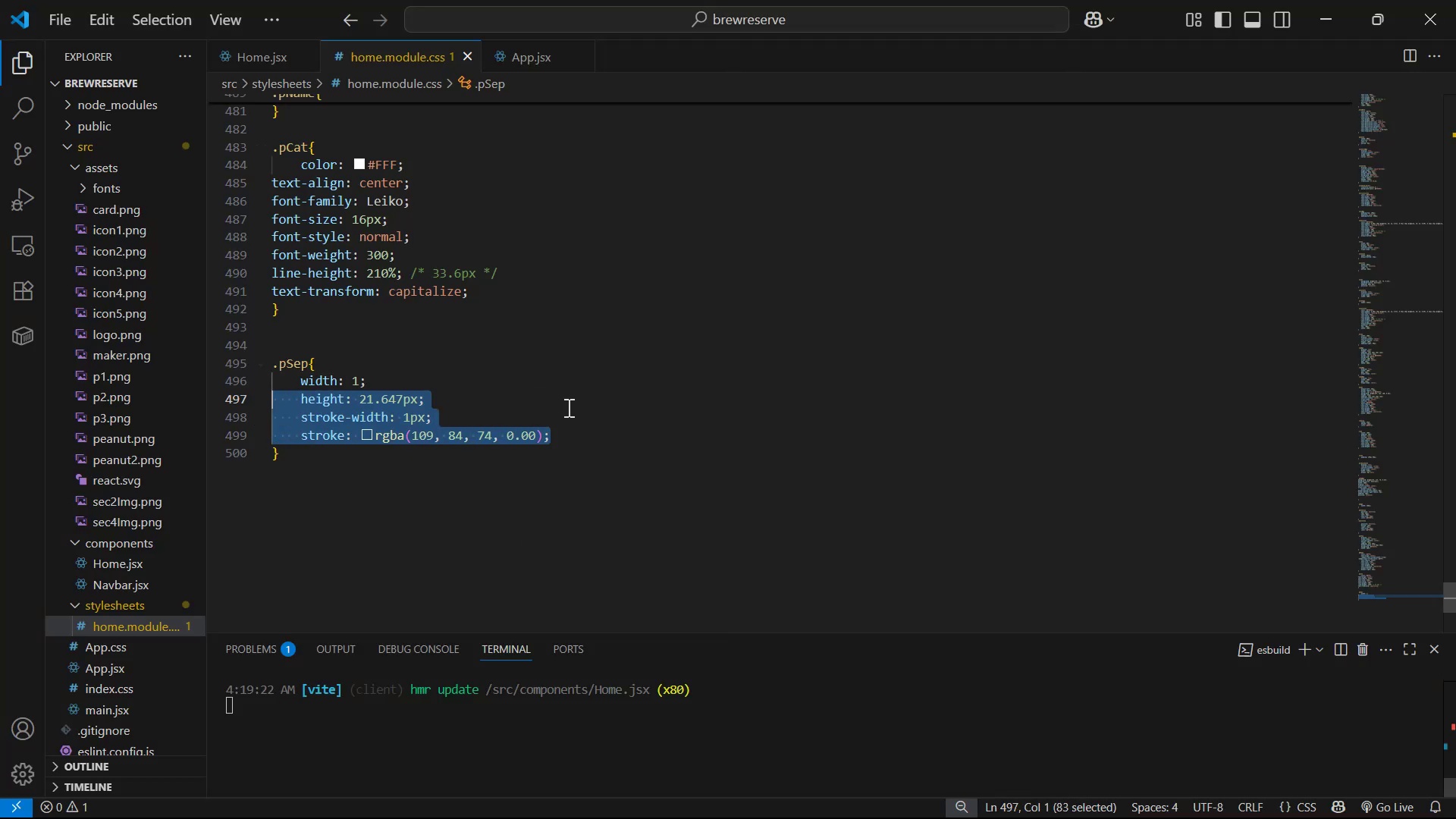 
hold_key(key=AltLeft, duration=0.32)
 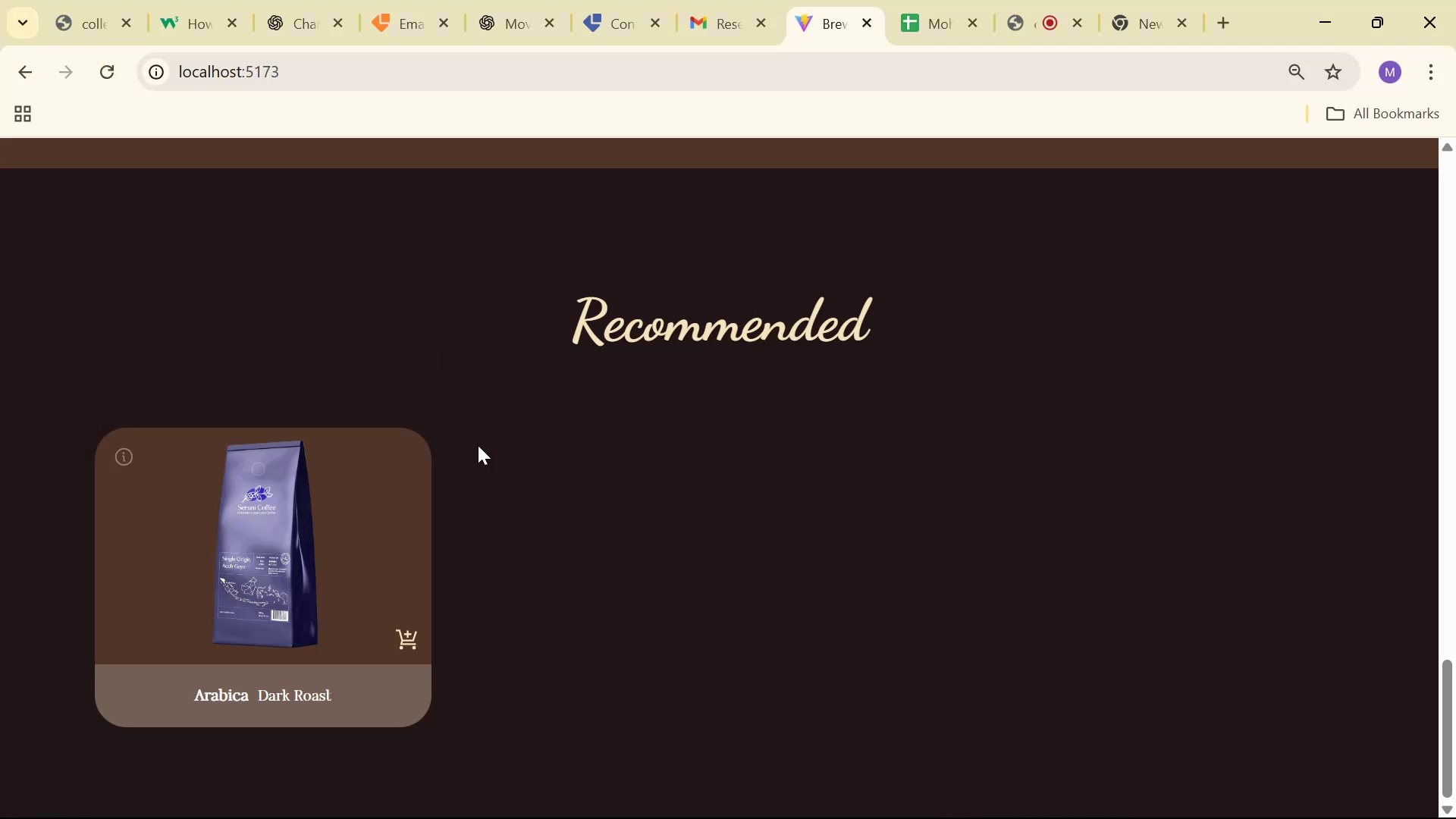 
hold_key(key=Tab, duration=0.96)
 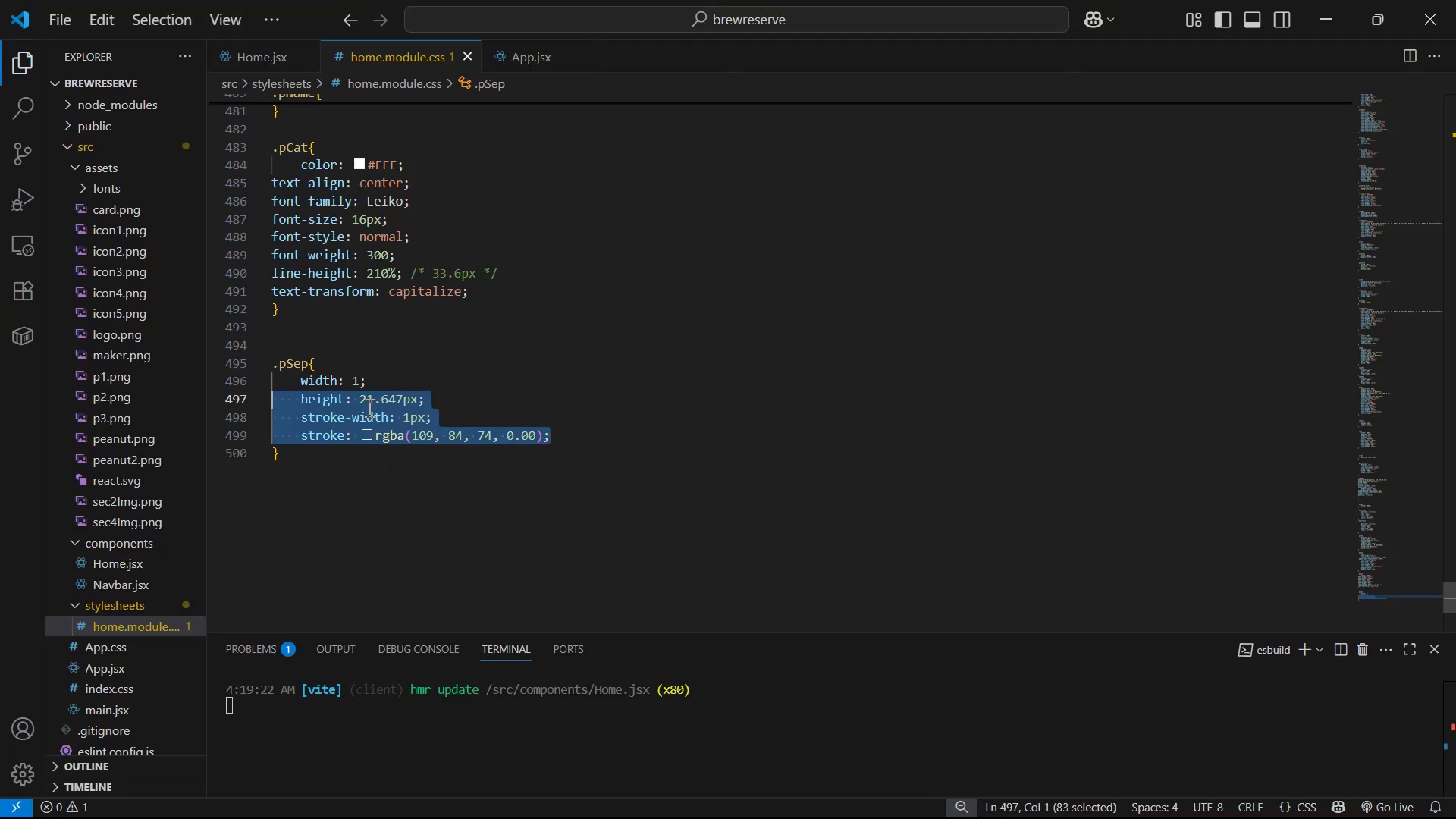 
key(Alt+AltLeft)
 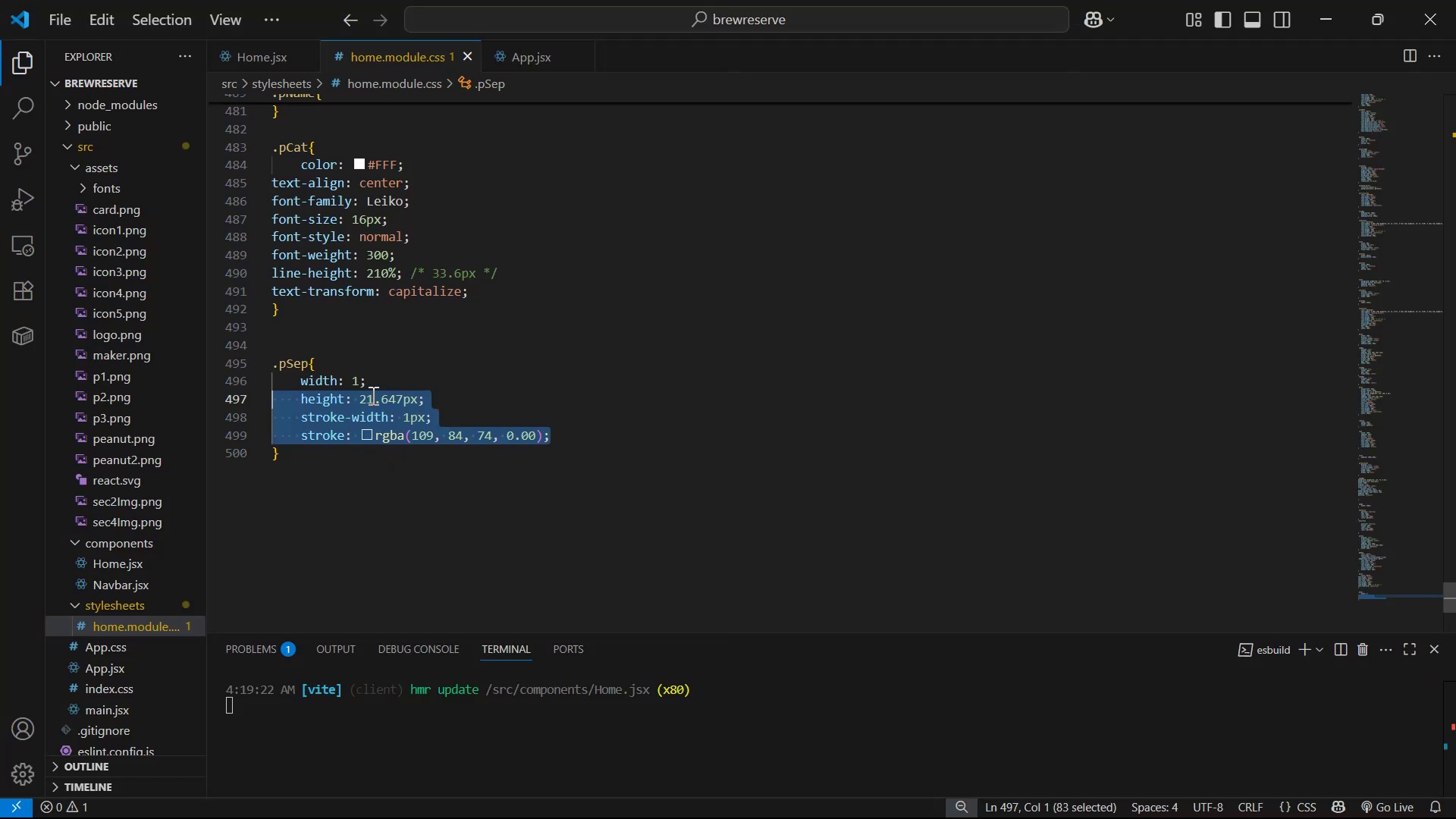 
left_click([359, 381])
 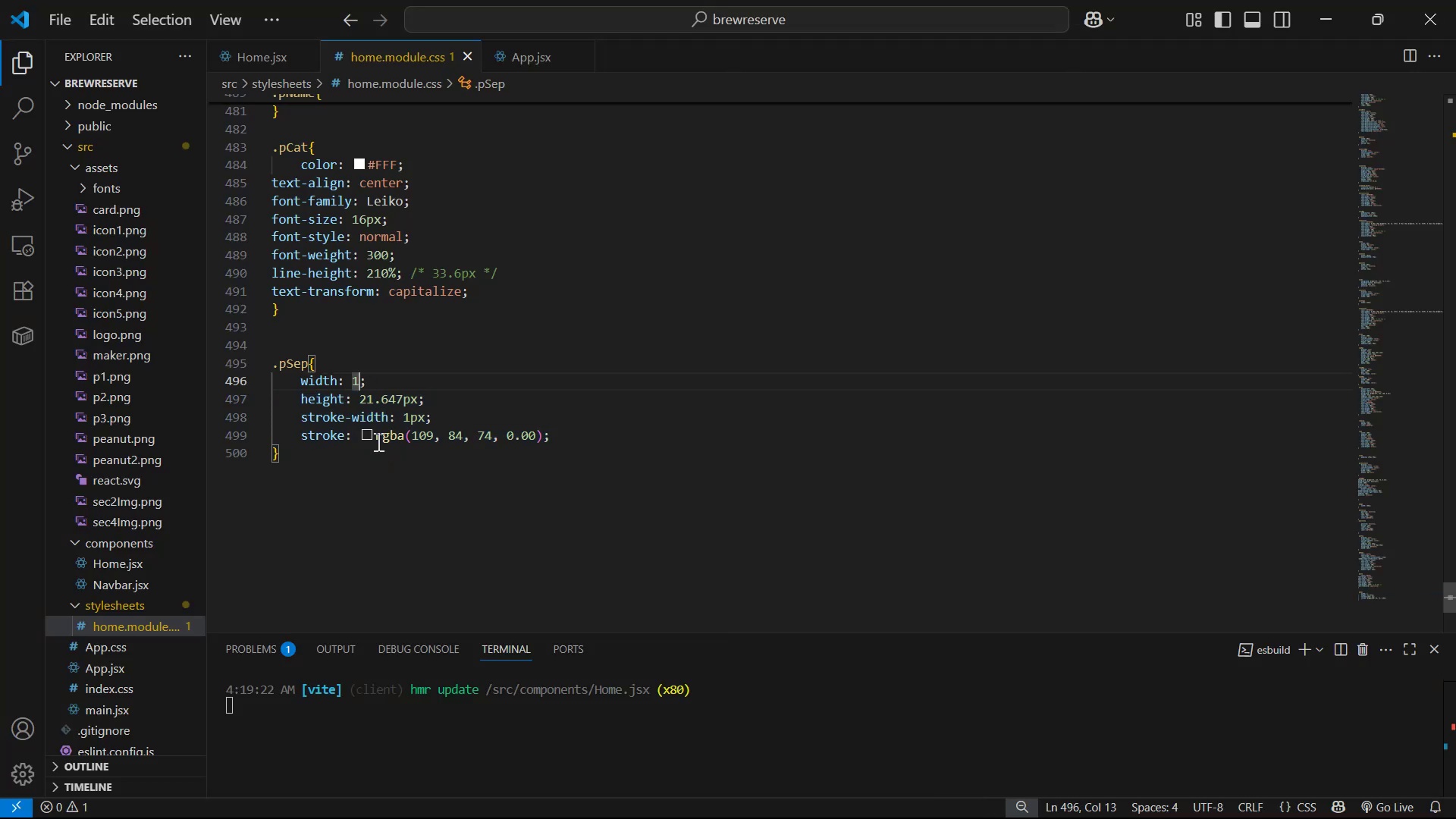 
type(px)
 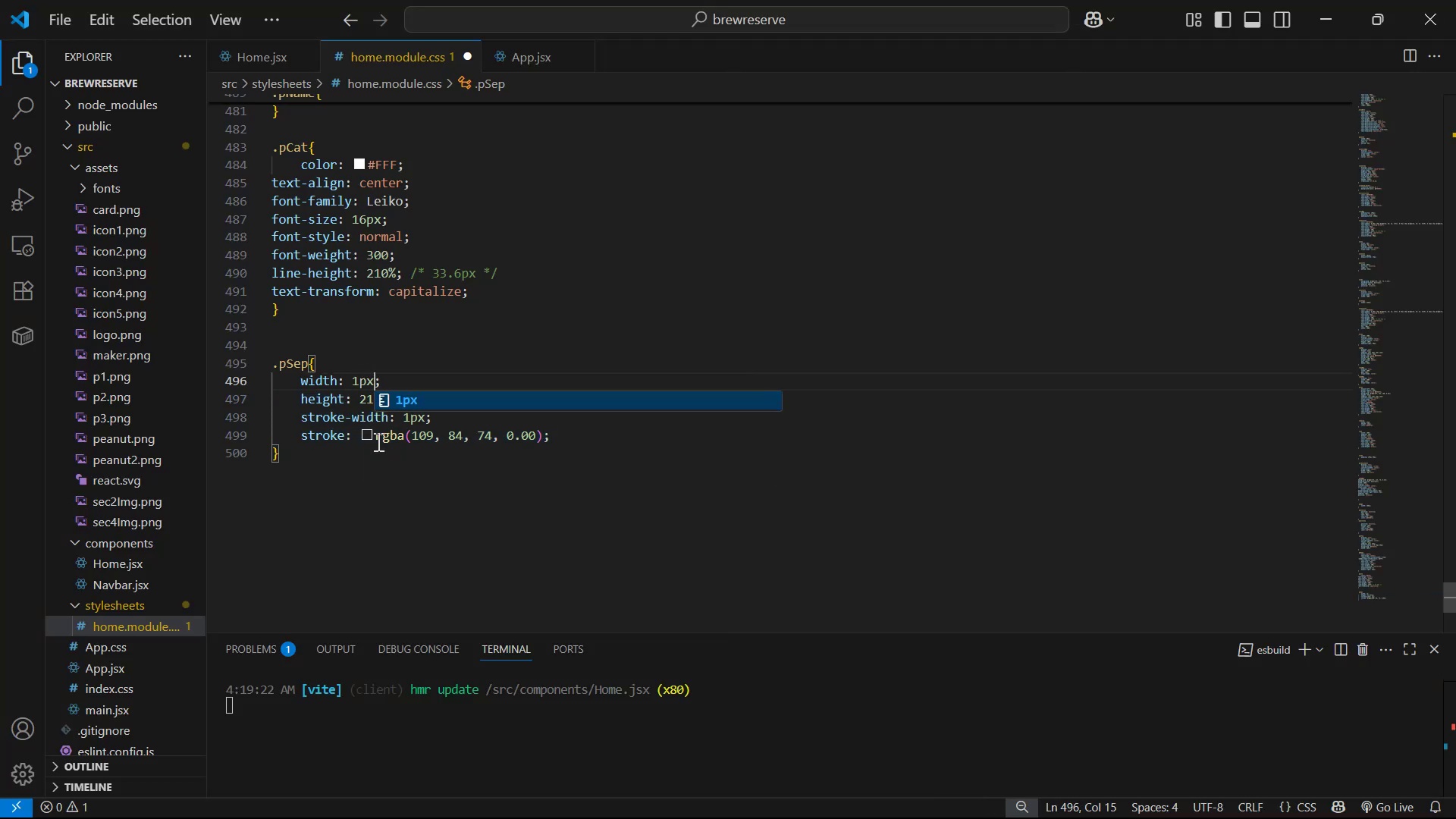 
key(Control+ControlLeft)
 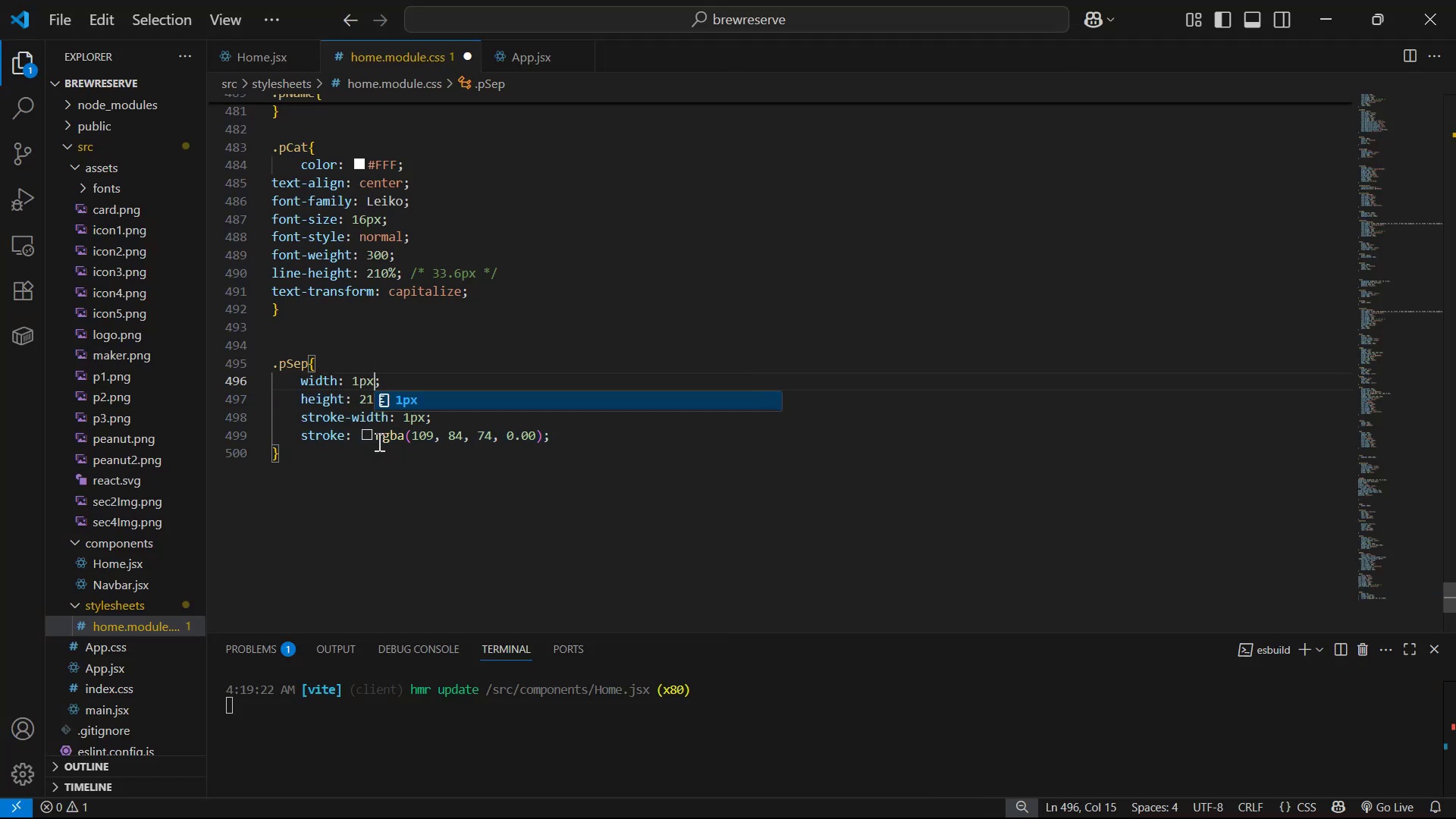 
key(Control+S)
 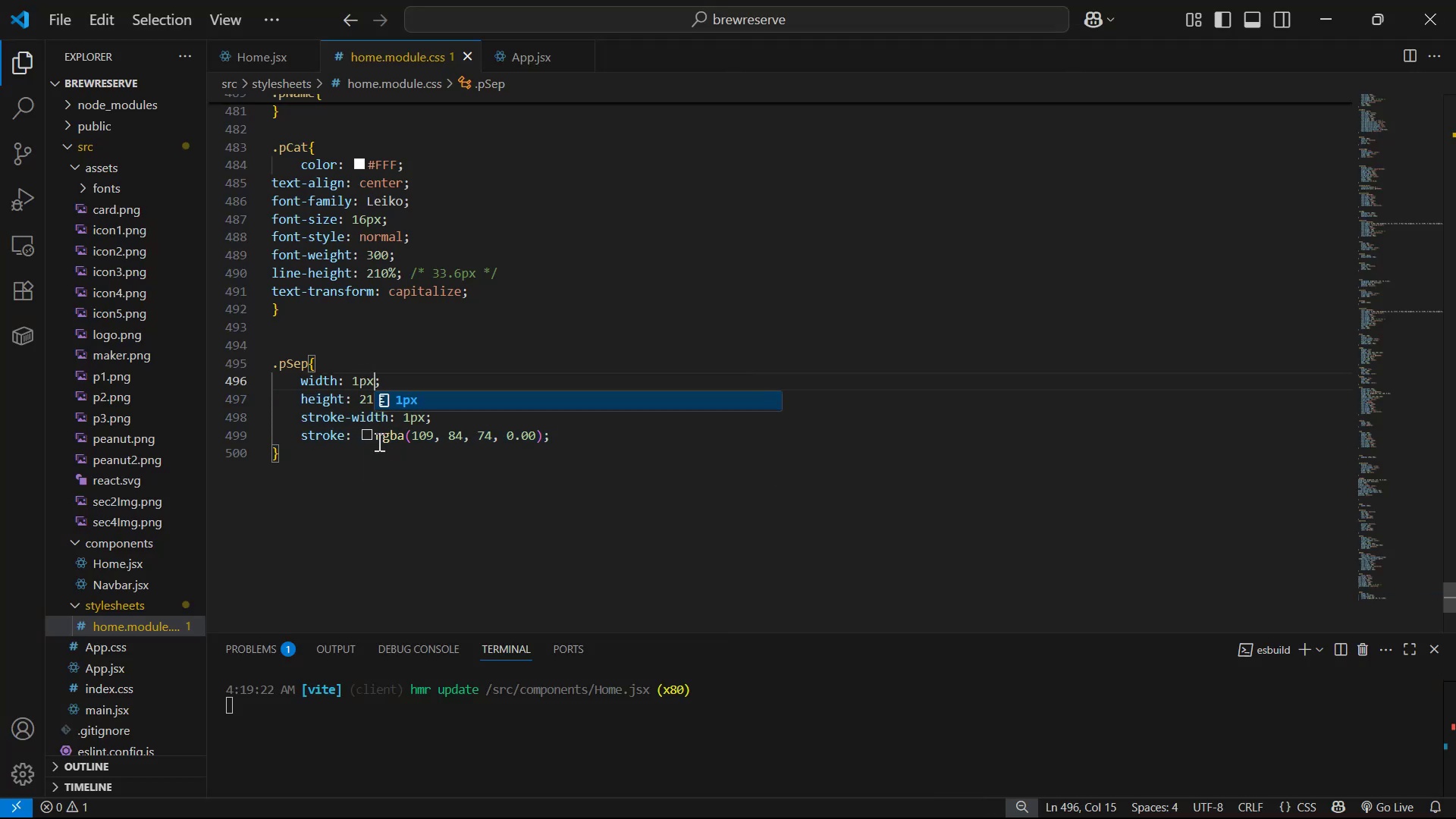 
key(Alt+AltLeft)
 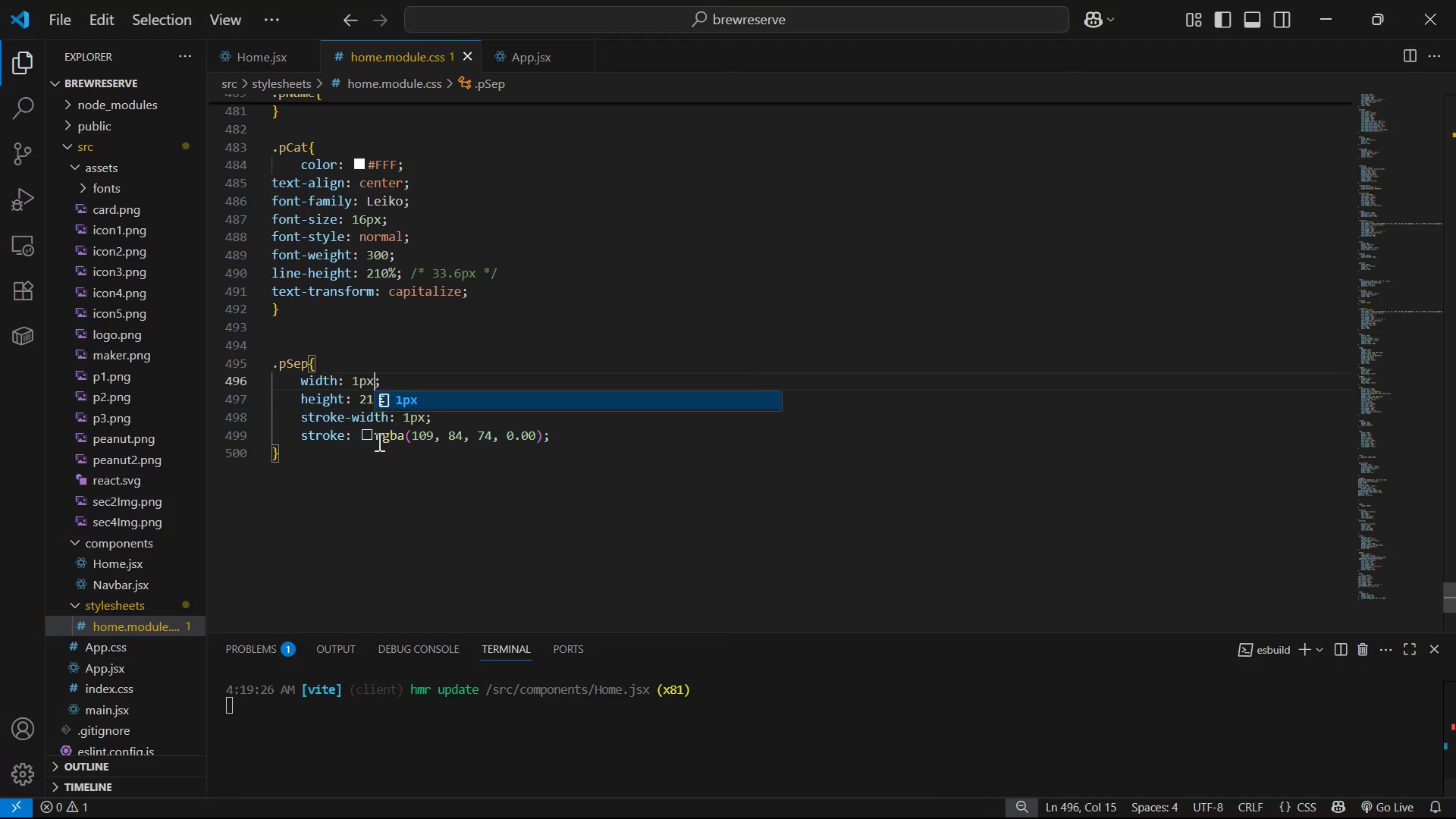 
key(Alt+Tab)
 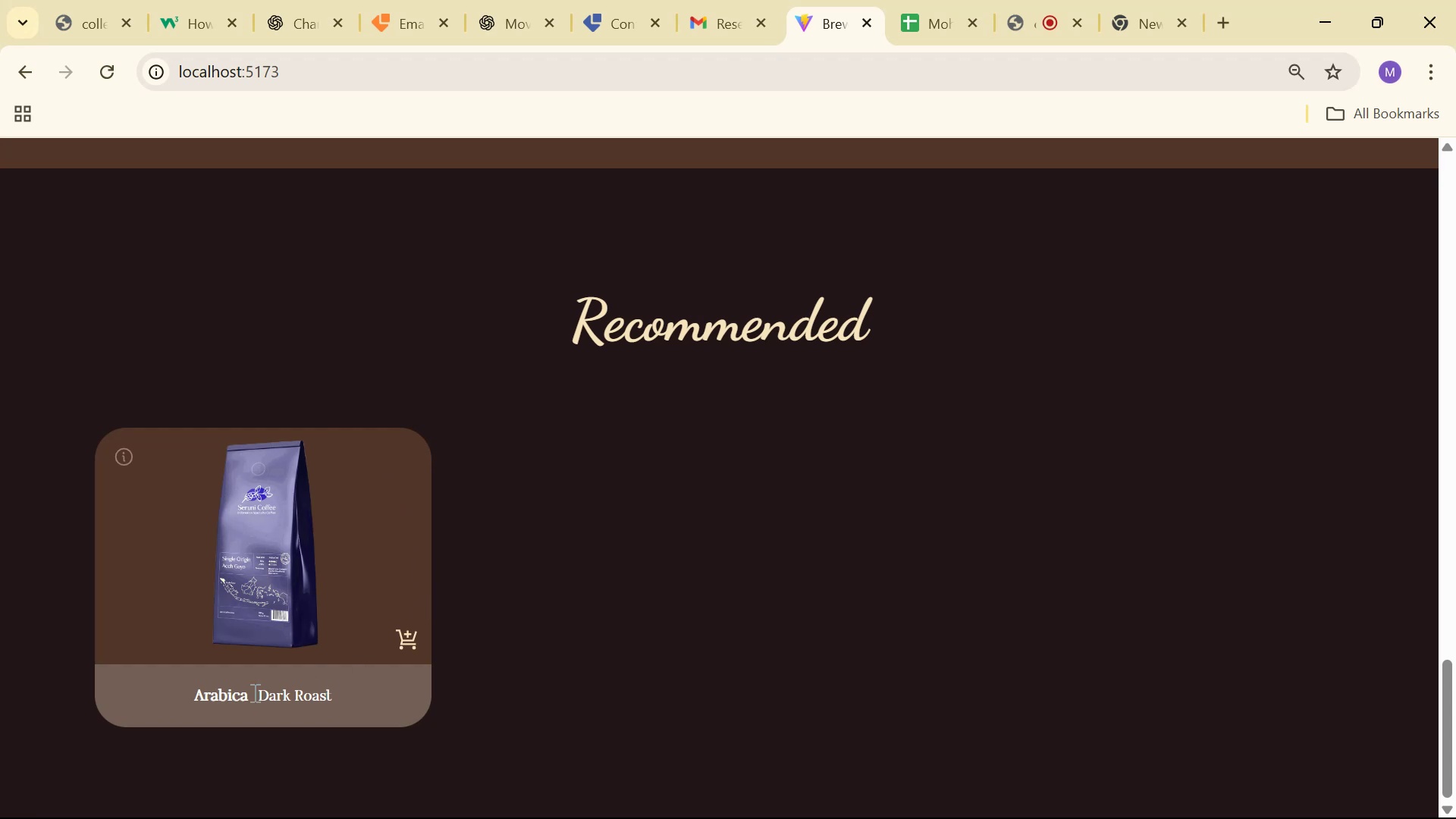 
key(Alt+AltLeft)
 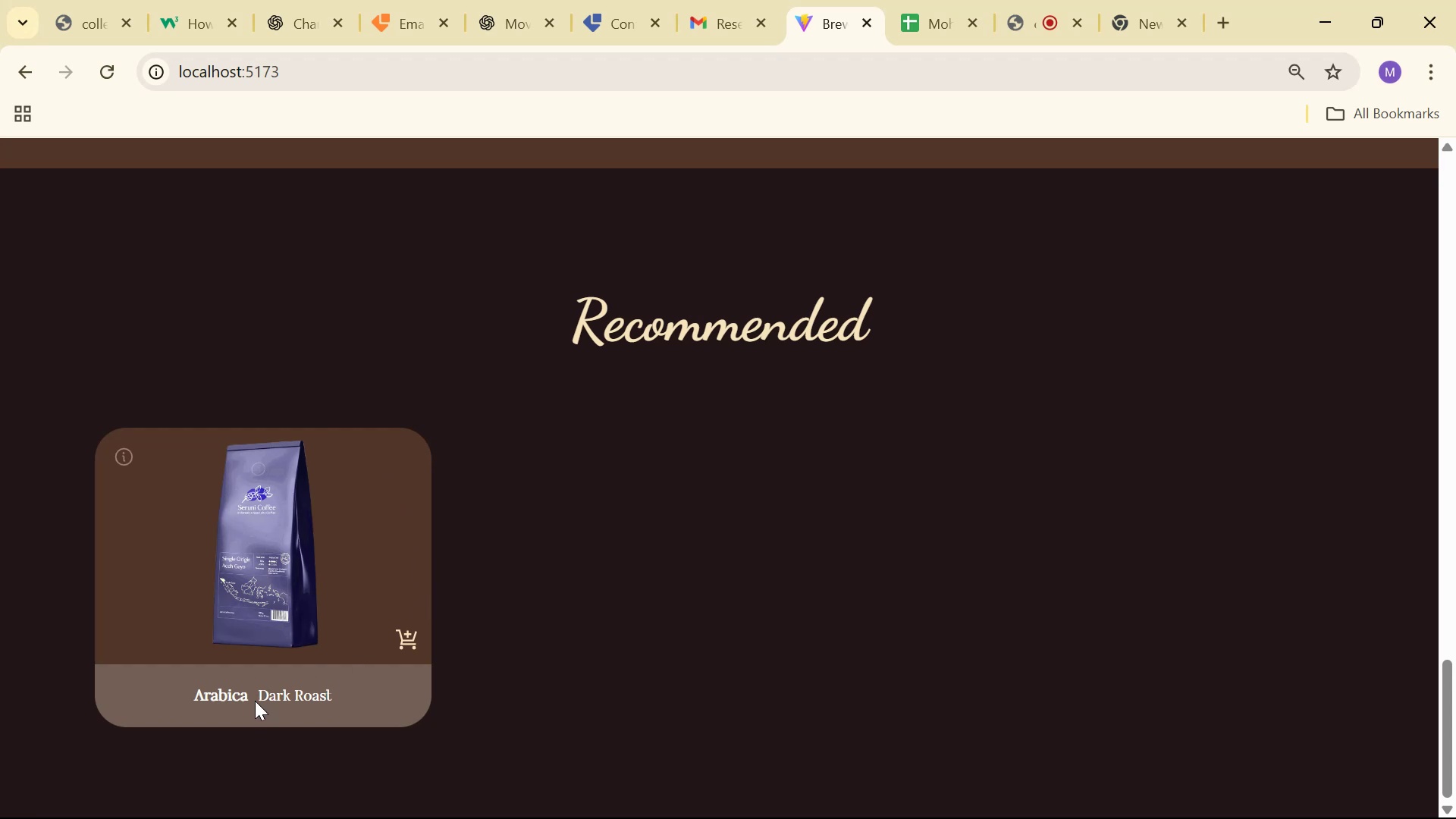 
key(Alt+Tab)
 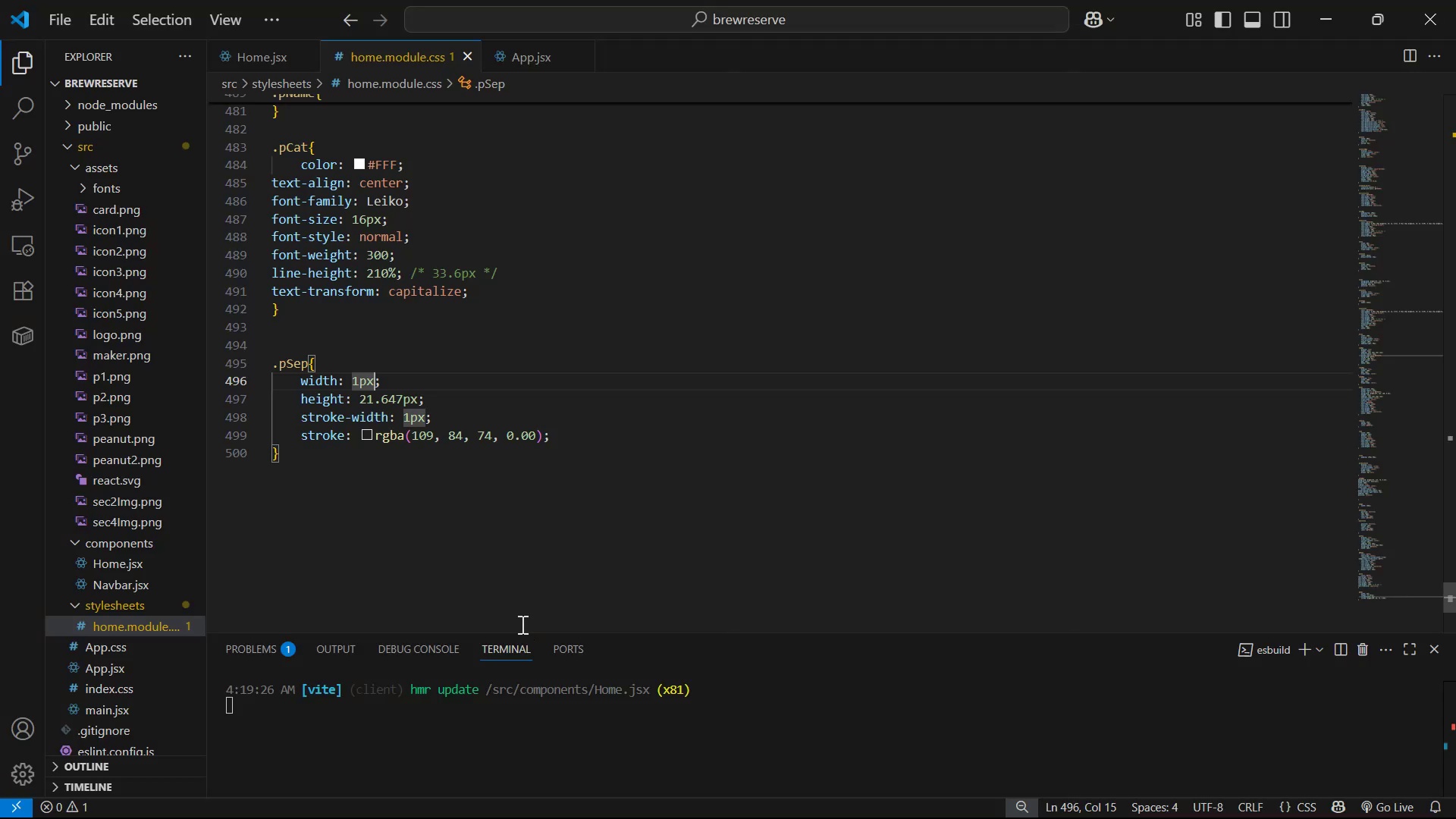 
key(ArrowLeft)
 